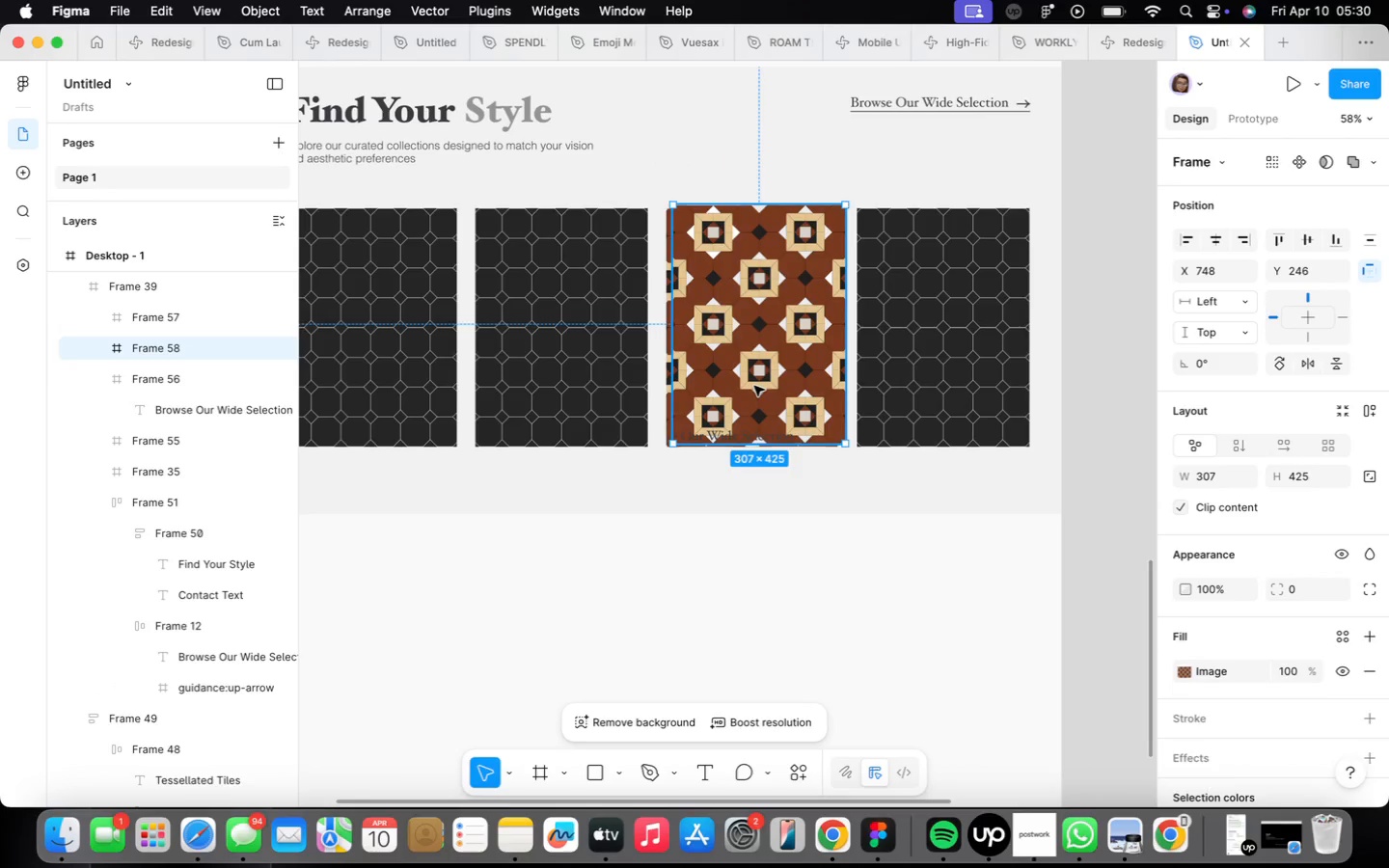 
key(Meta+Z)
 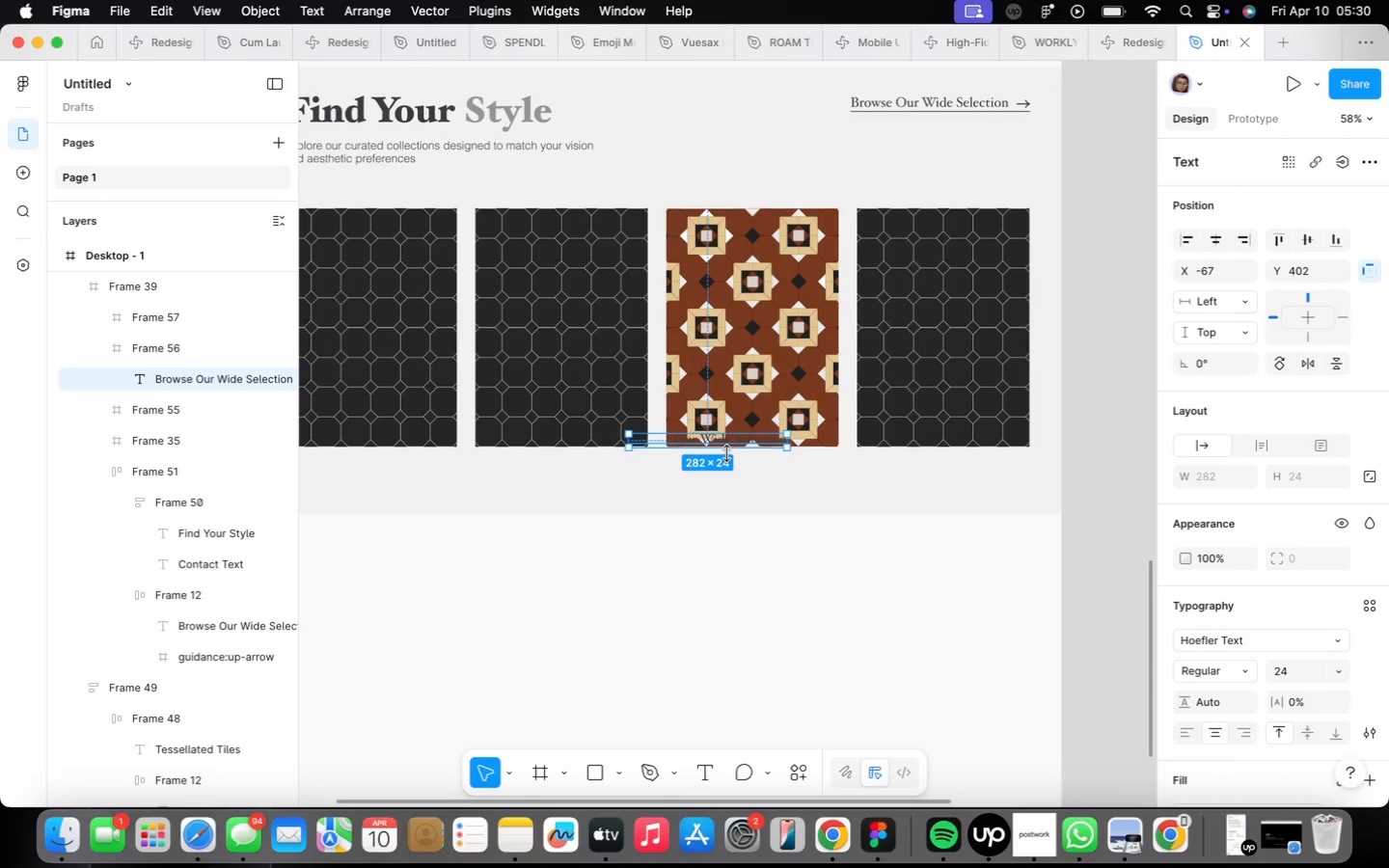 
left_click_drag(start_coordinate=[726, 444], to_coordinate=[767, 416])
 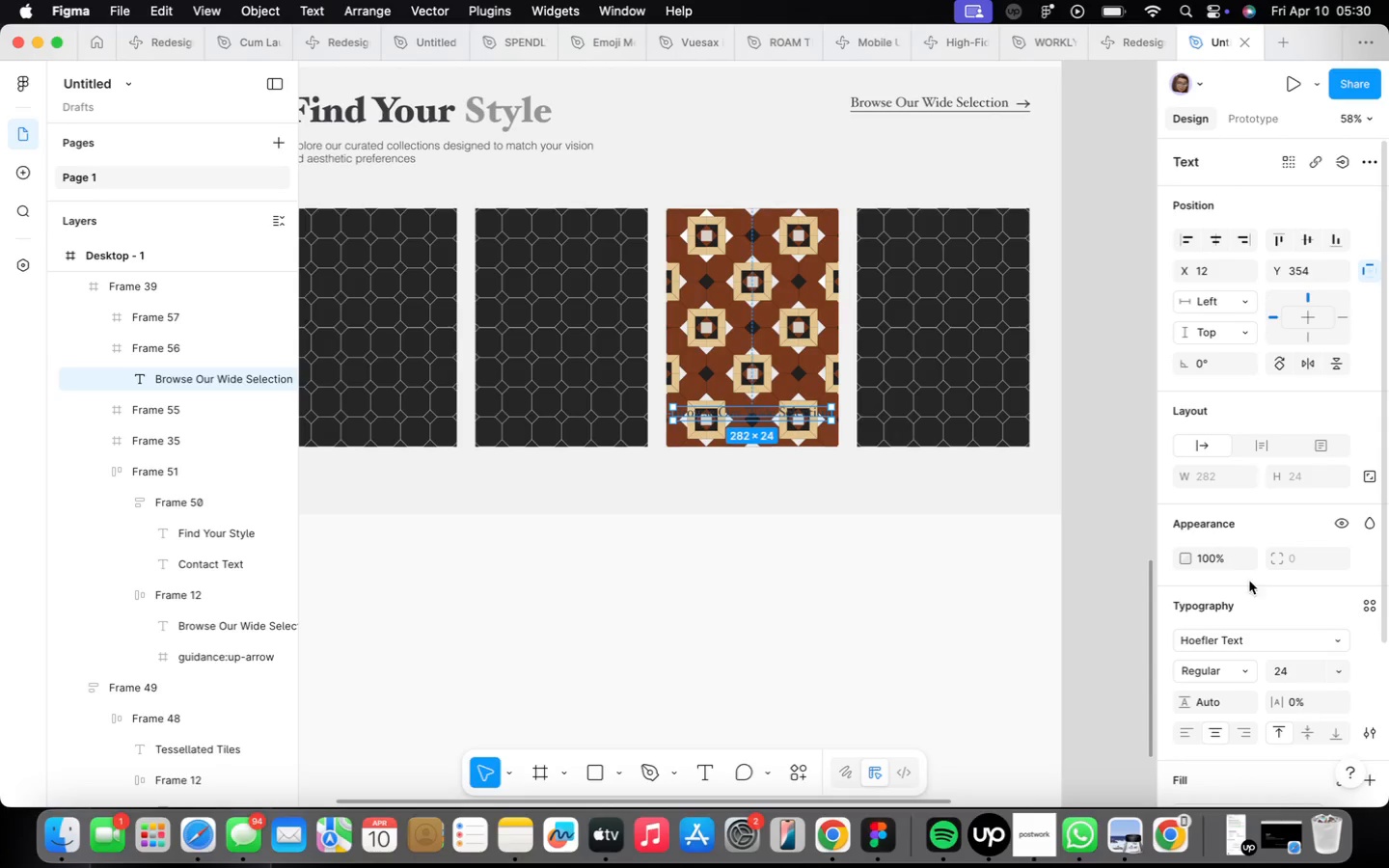 
scroll: coordinate [1266, 606], scroll_direction: down, amount: 16.0
 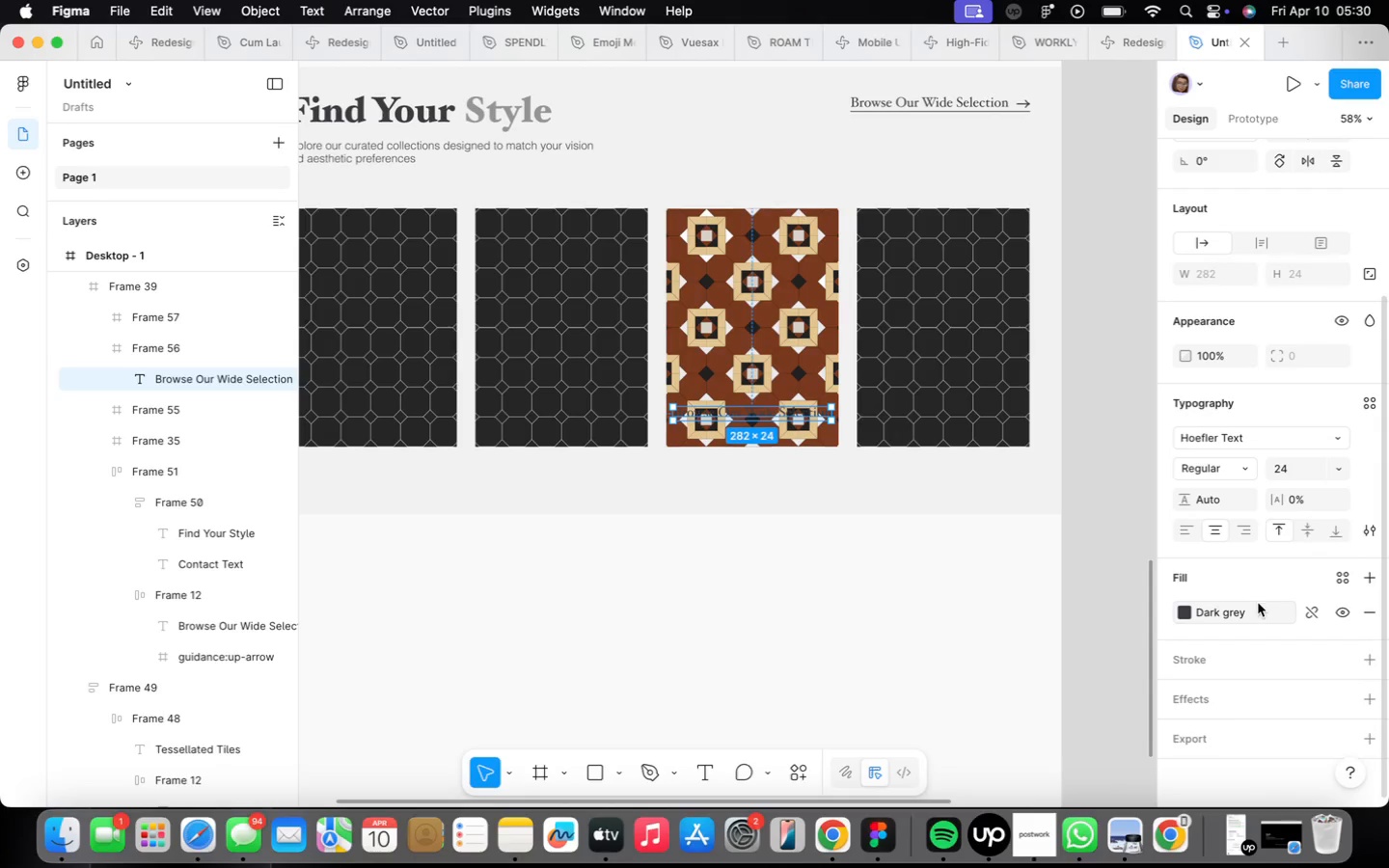 
left_click([1258, 604])
 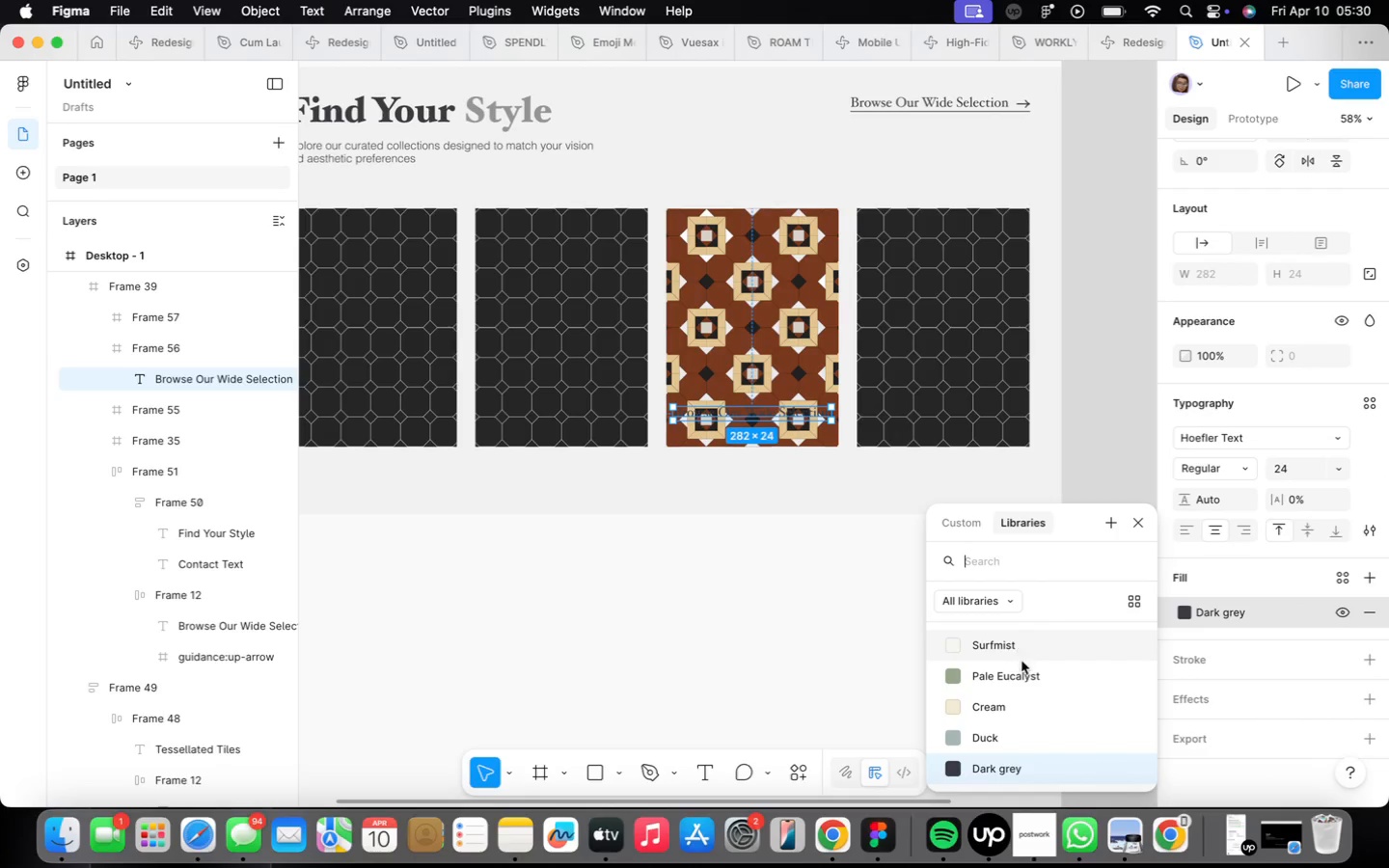 
left_click([1026, 705])
 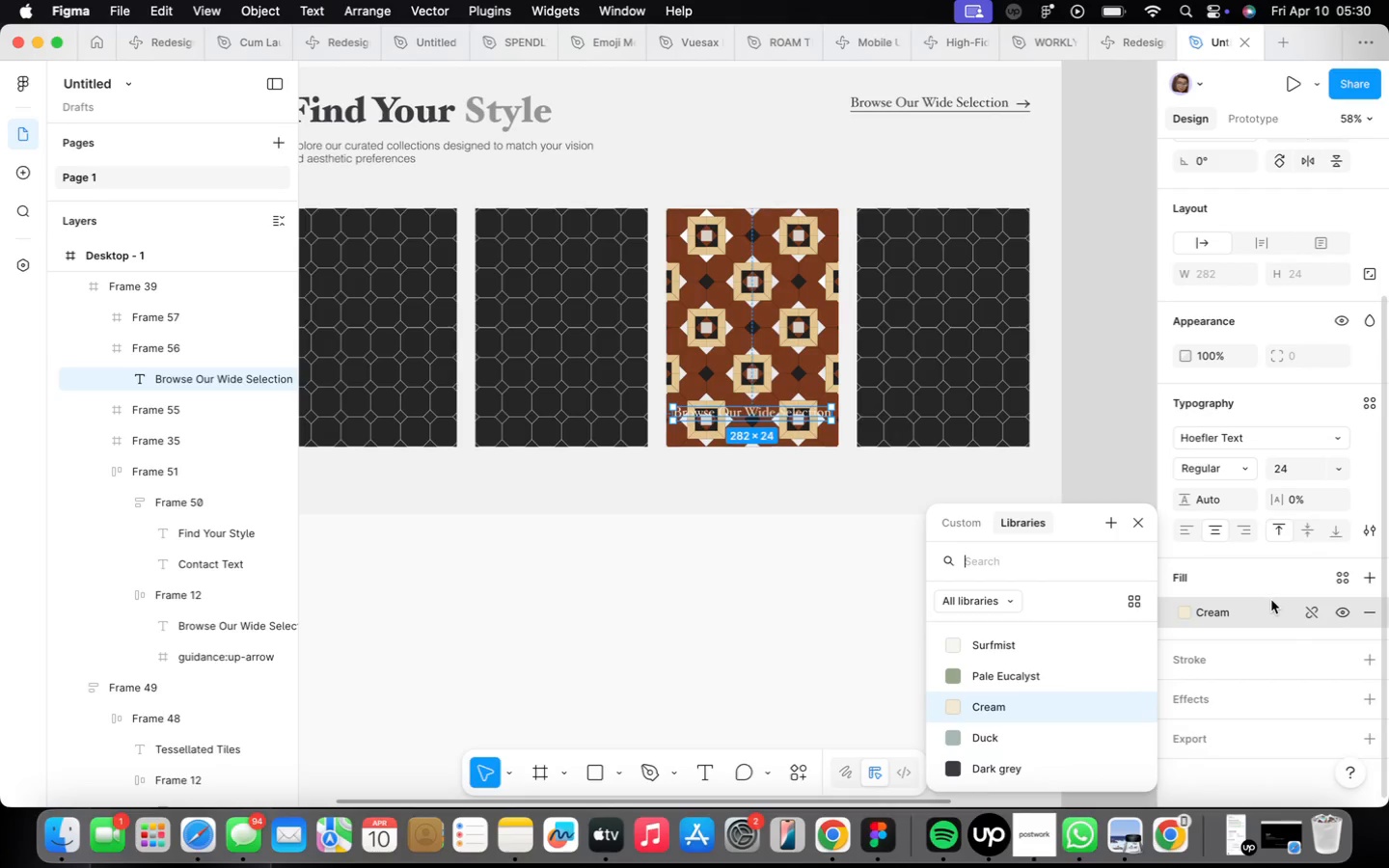 
left_click([1028, 625])
 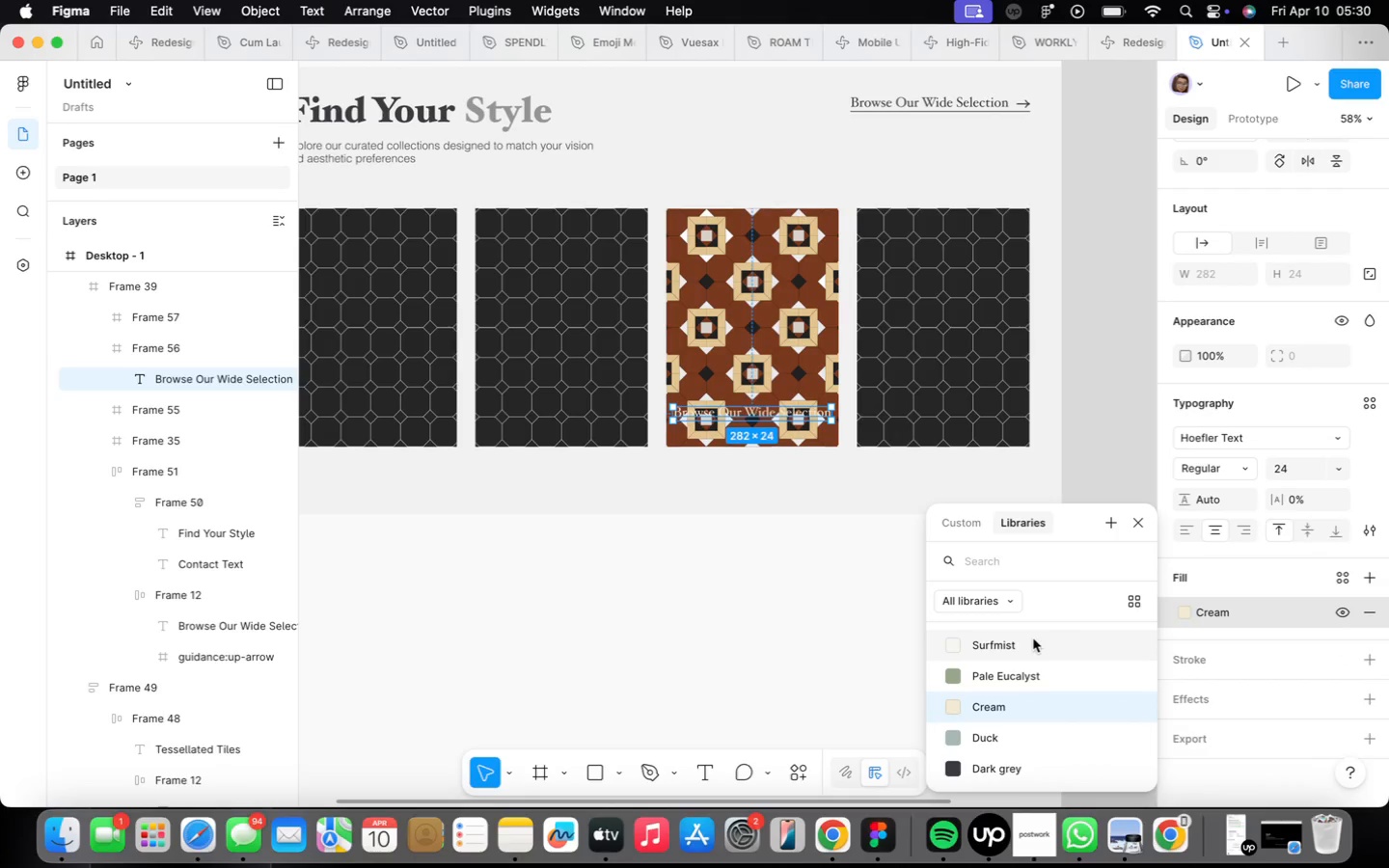 
left_click([1033, 638])
 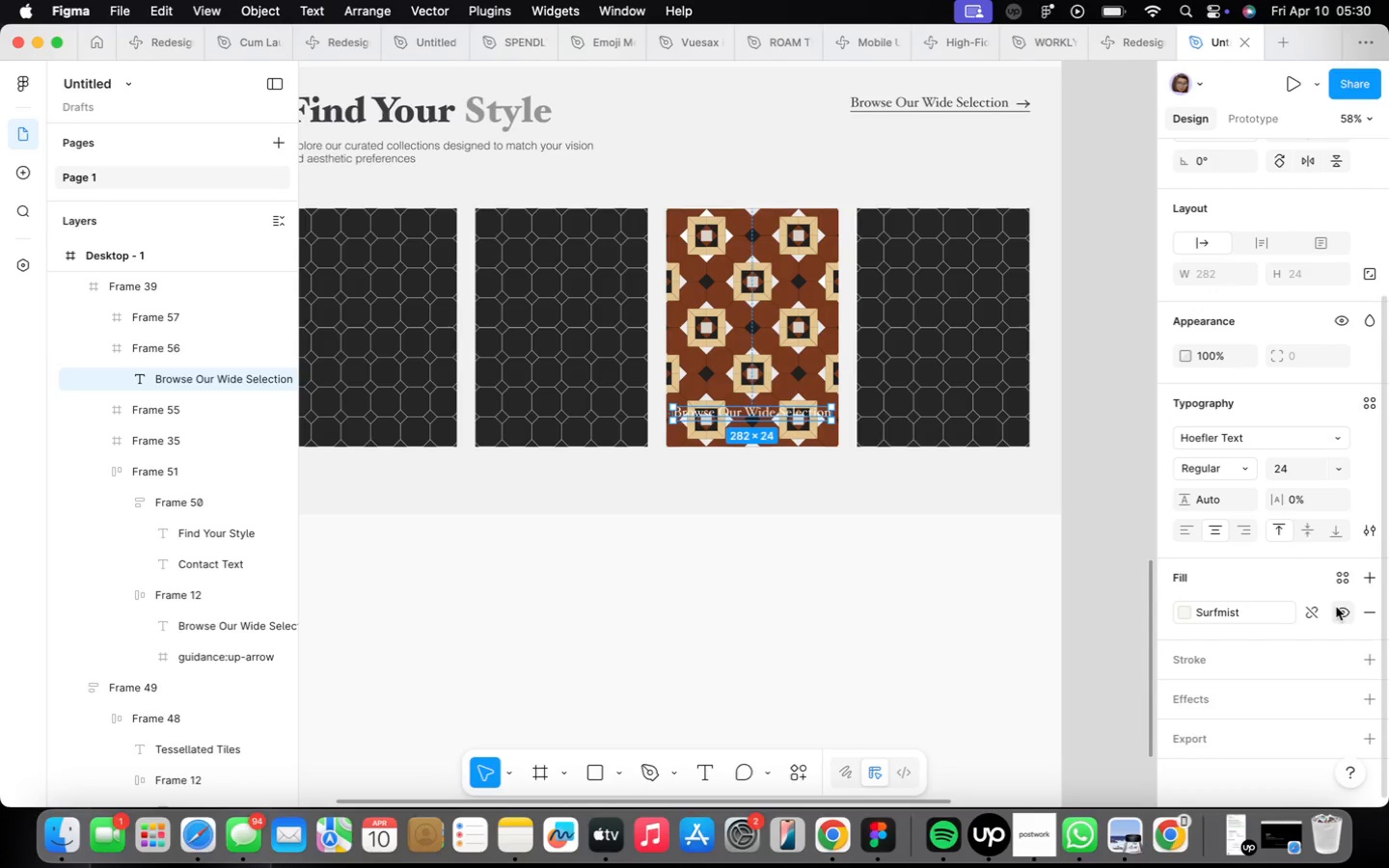 
left_click([1317, 609])
 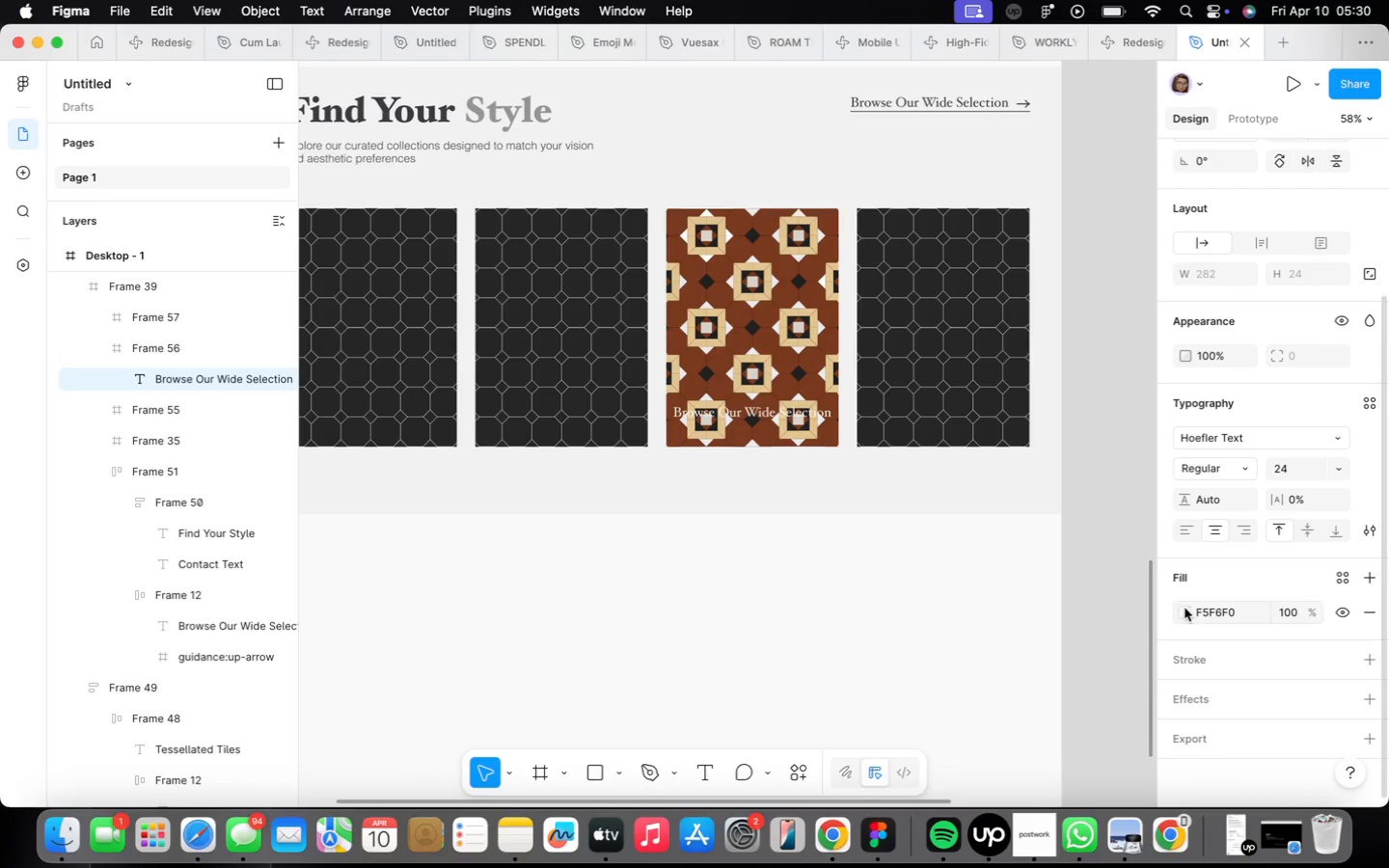 
left_click([1186, 610])
 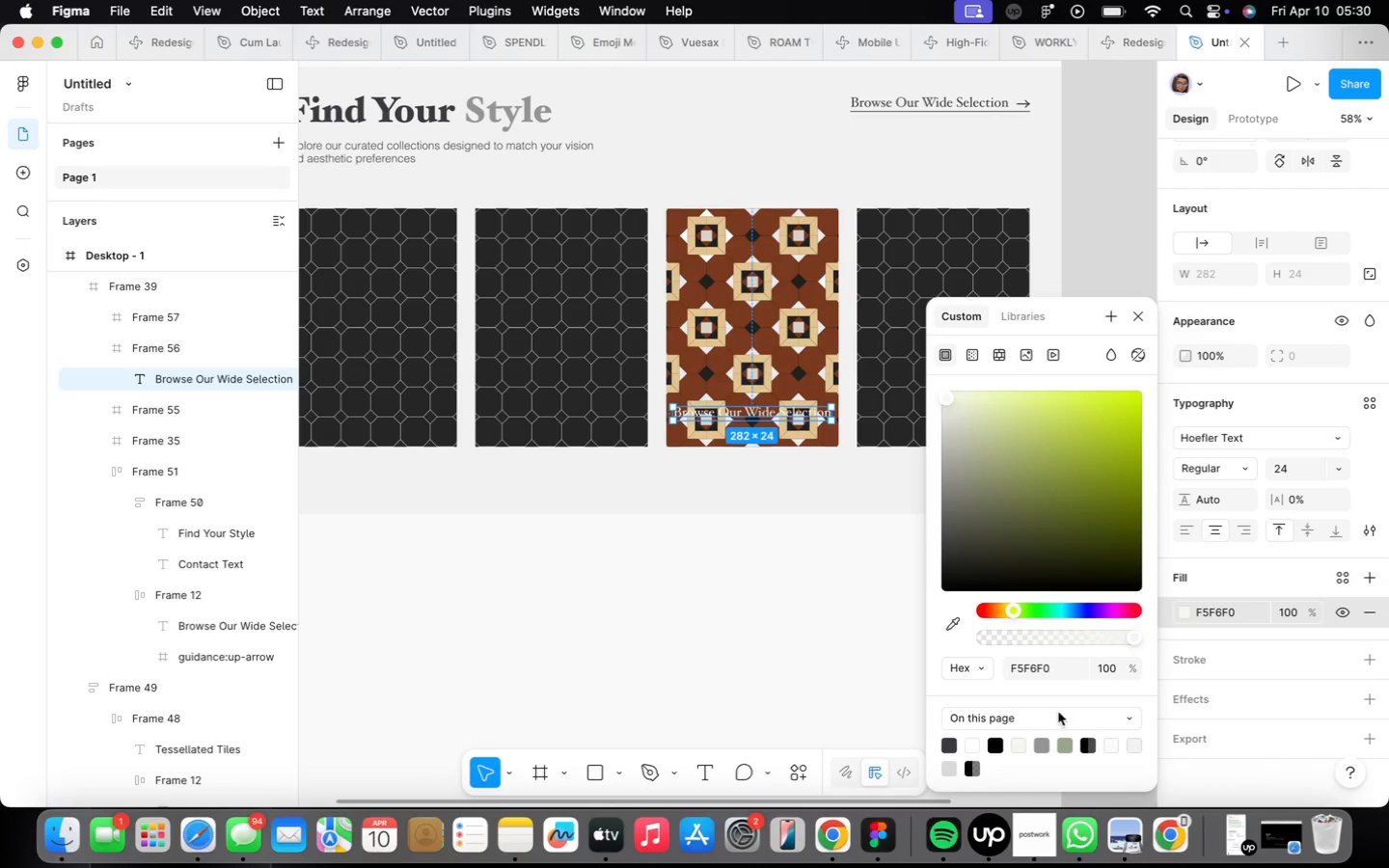 
left_click([1057, 662])
 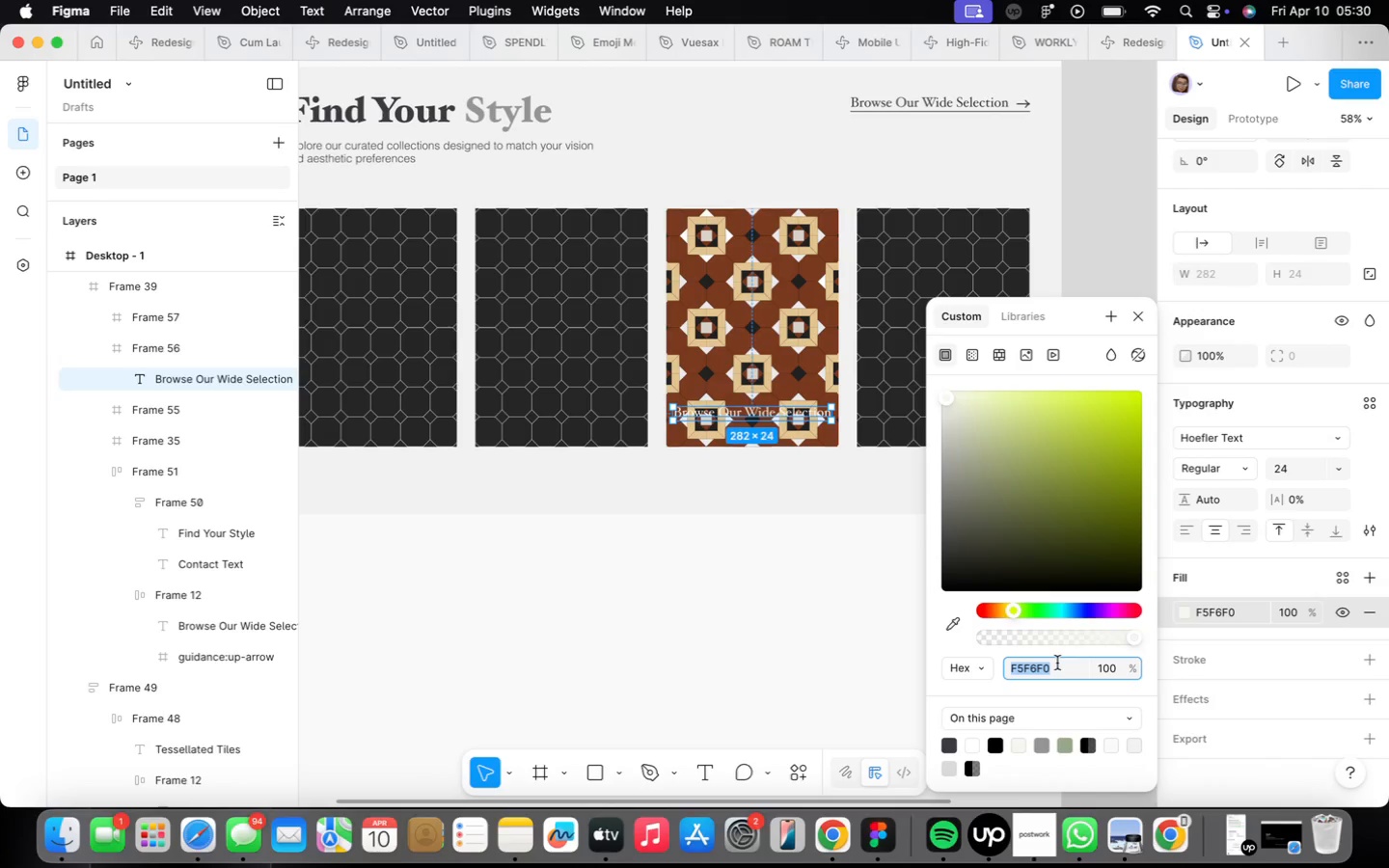 
type(ffffff)
 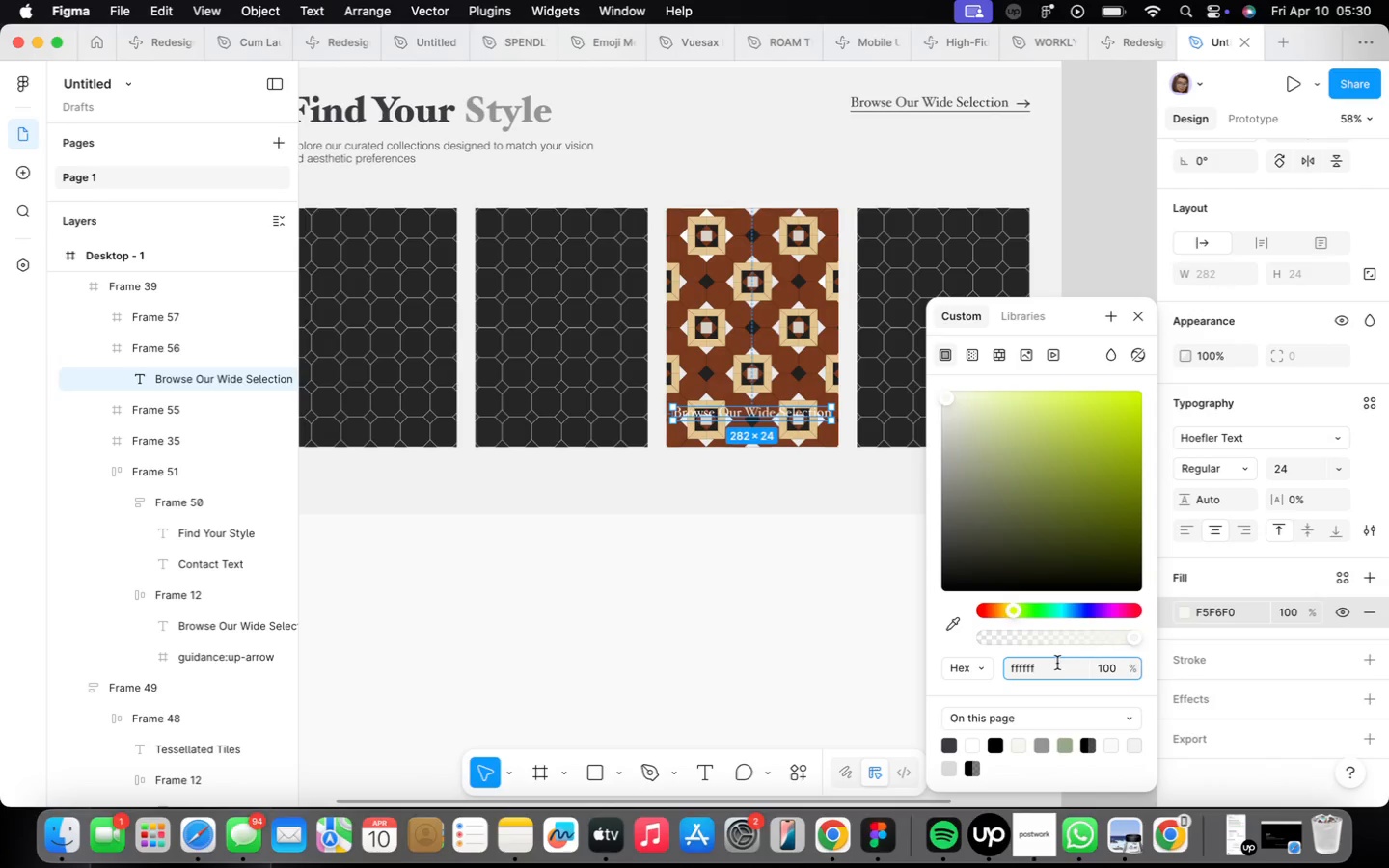 
key(Enter)
 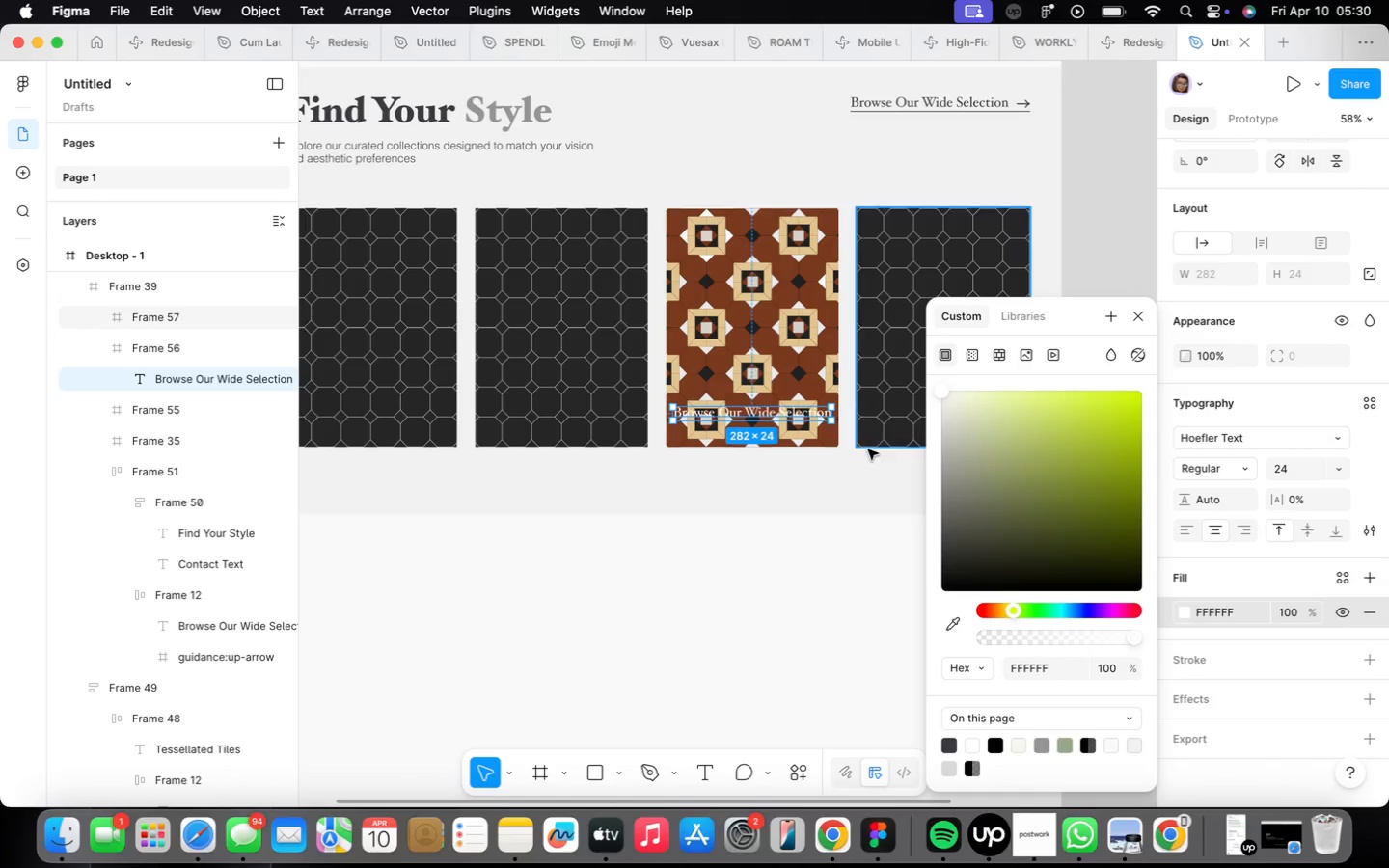 
left_click([841, 459])
 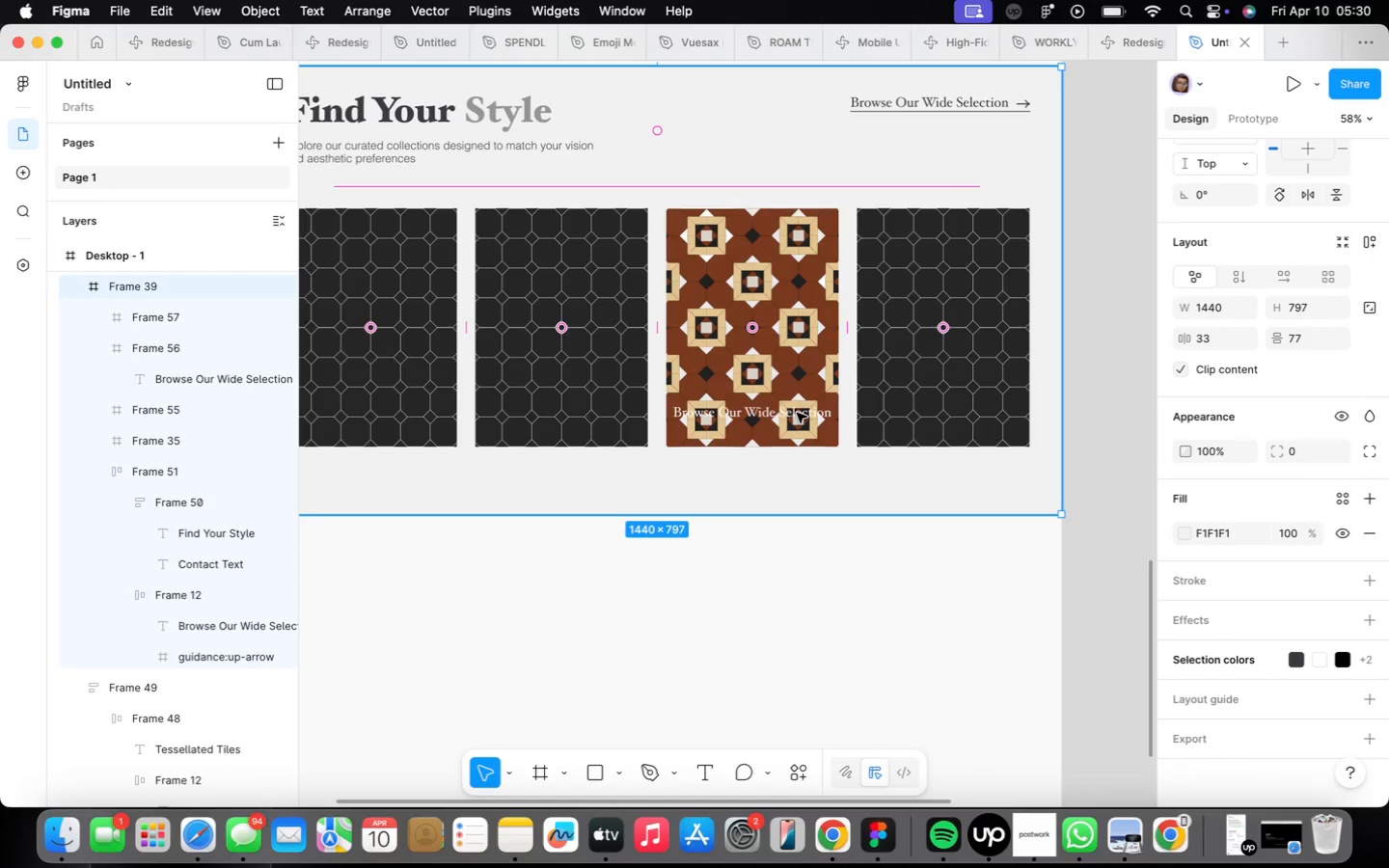 
double_click([795, 411])
 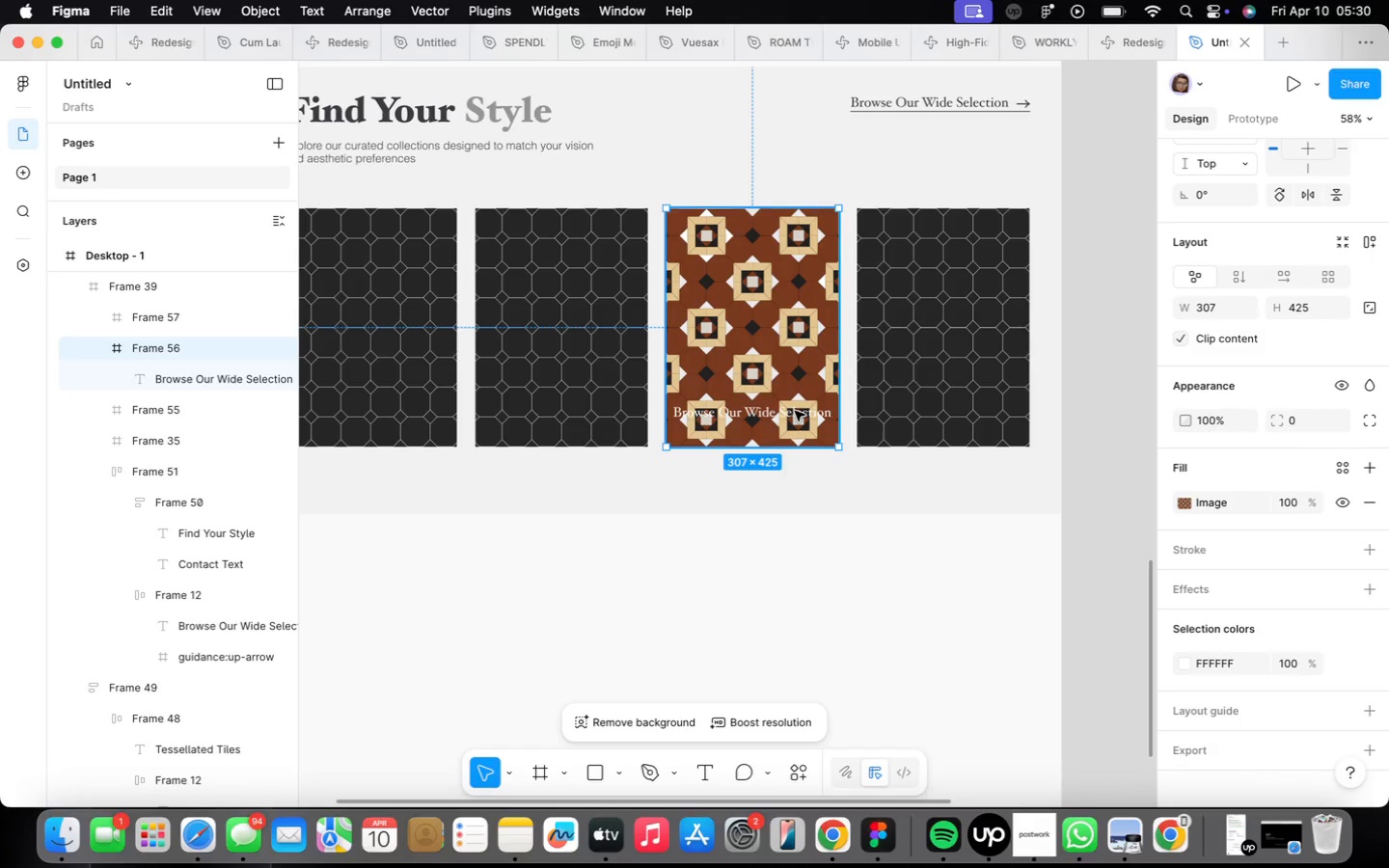 
double_click([795, 411])
 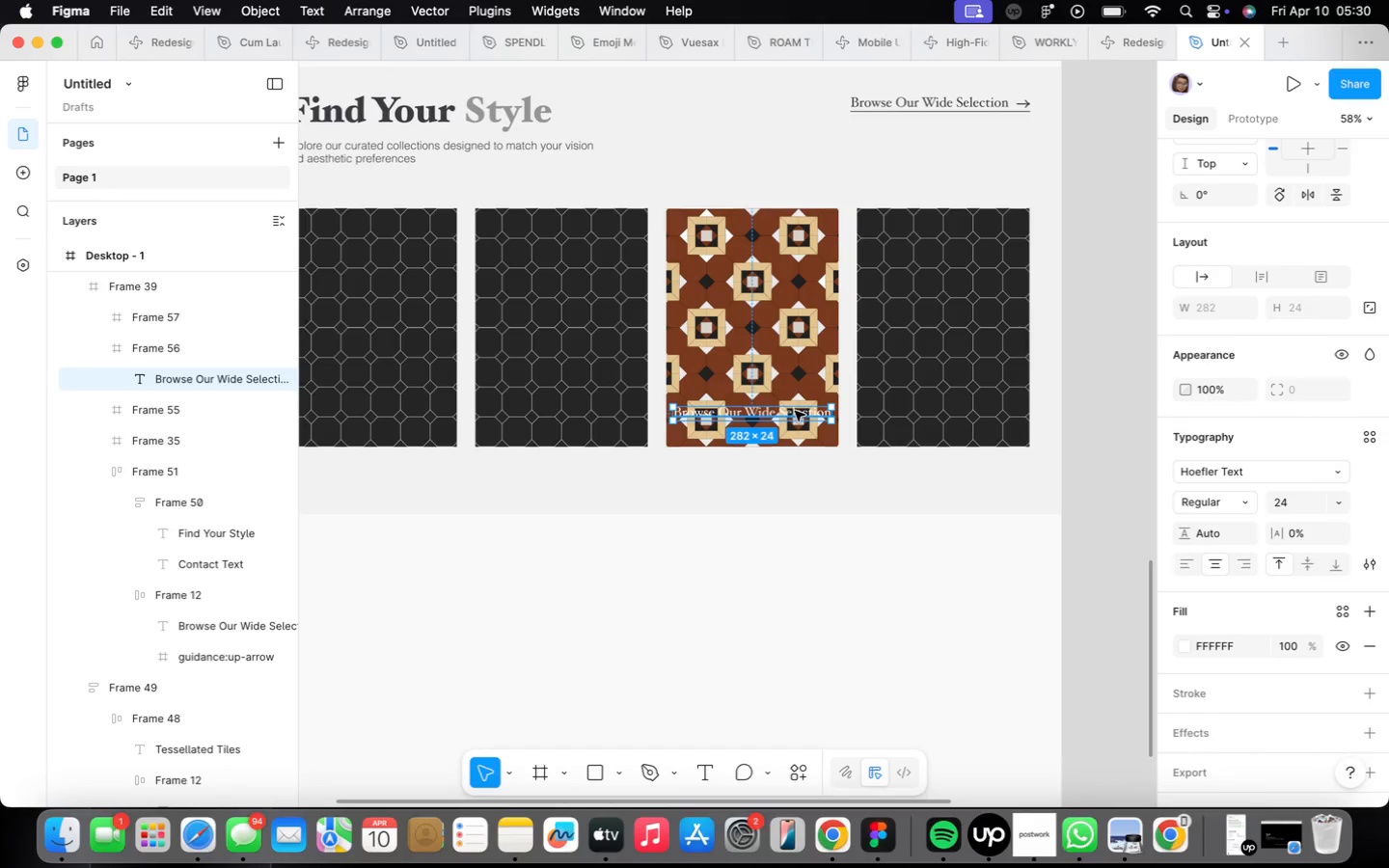 
left_click_drag(start_coordinate=[795, 411], to_coordinate=[781, 573])
 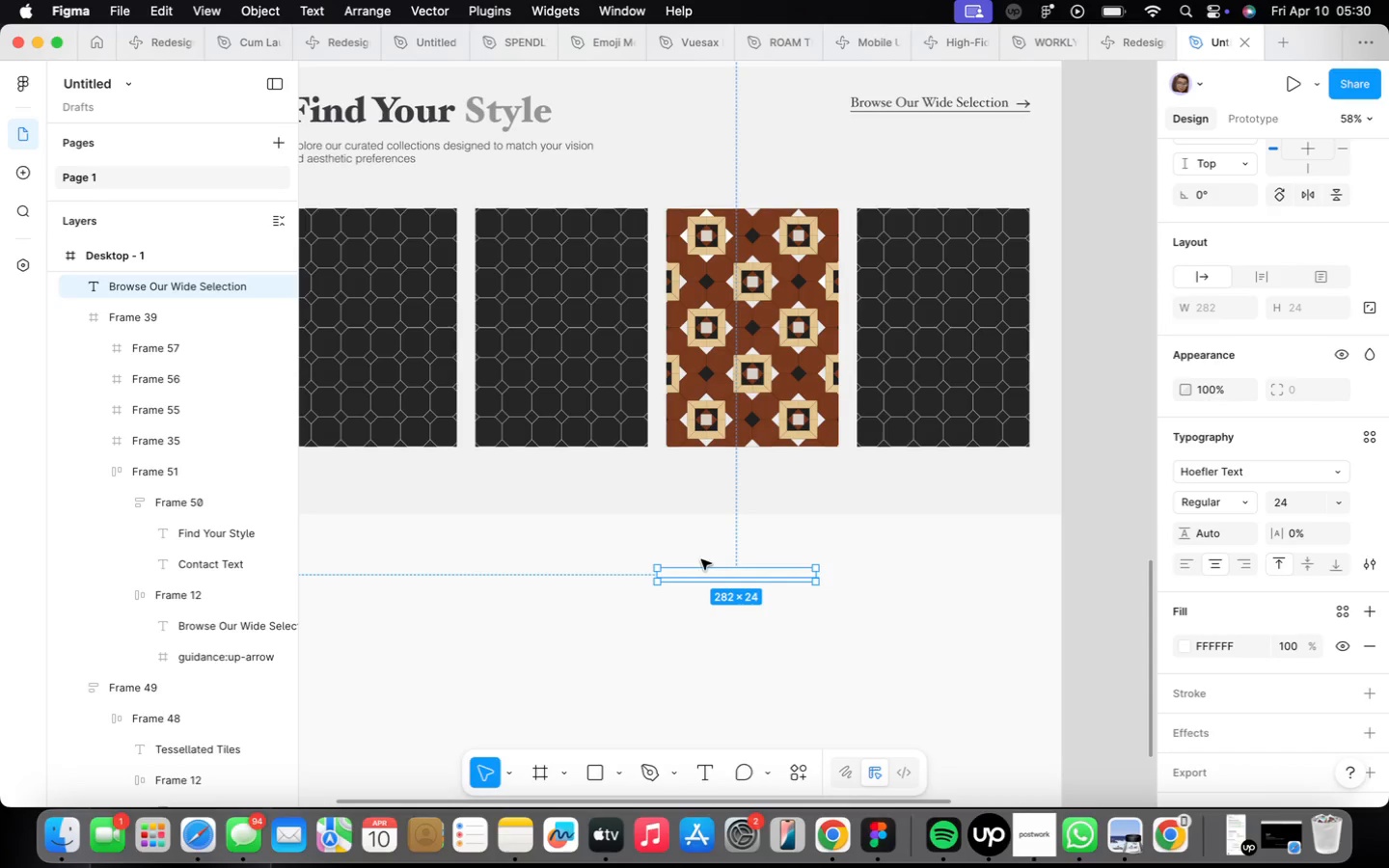 
left_click_drag(start_coordinate=[699, 573], to_coordinate=[694, 632])
 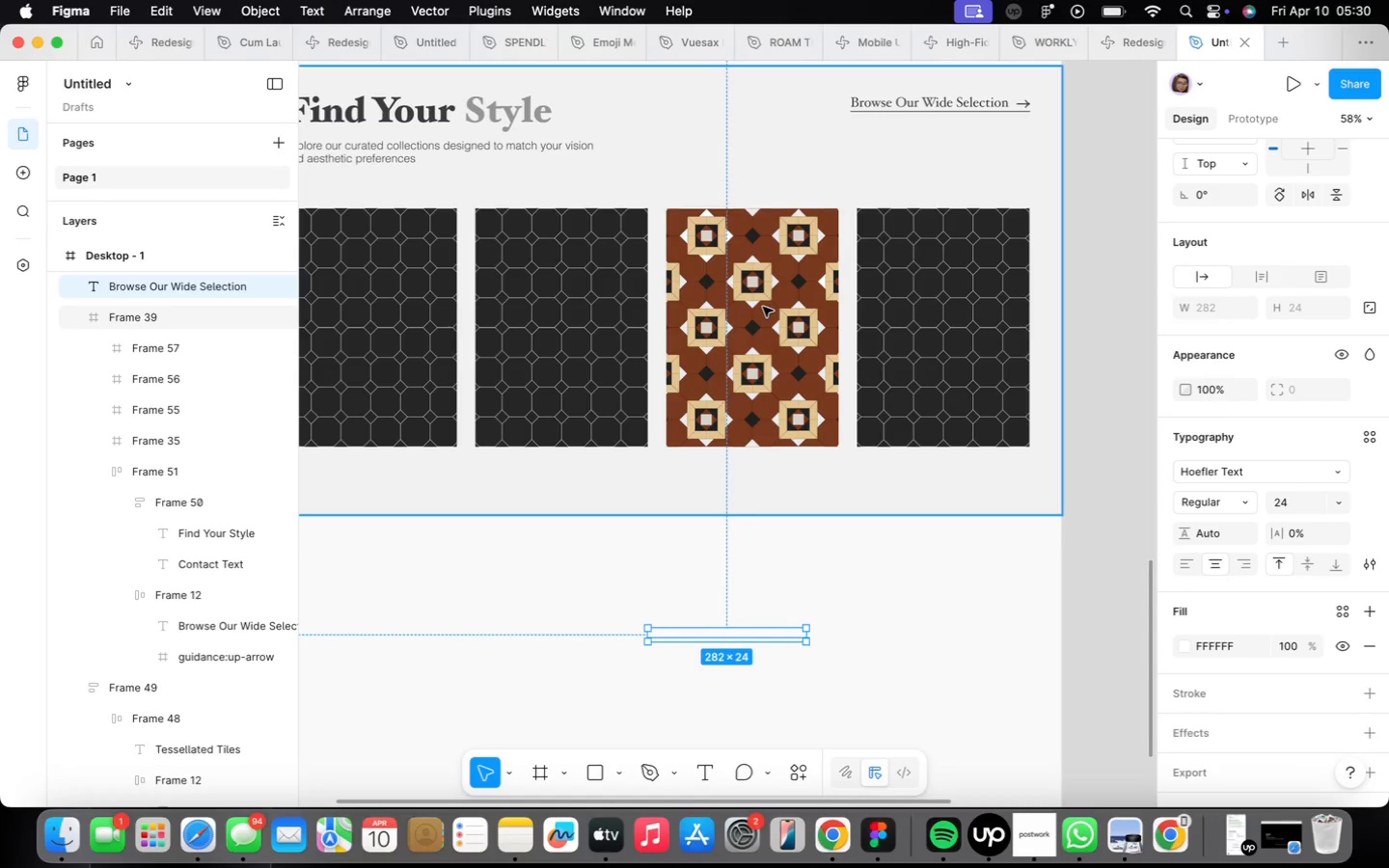 
double_click([763, 307])
 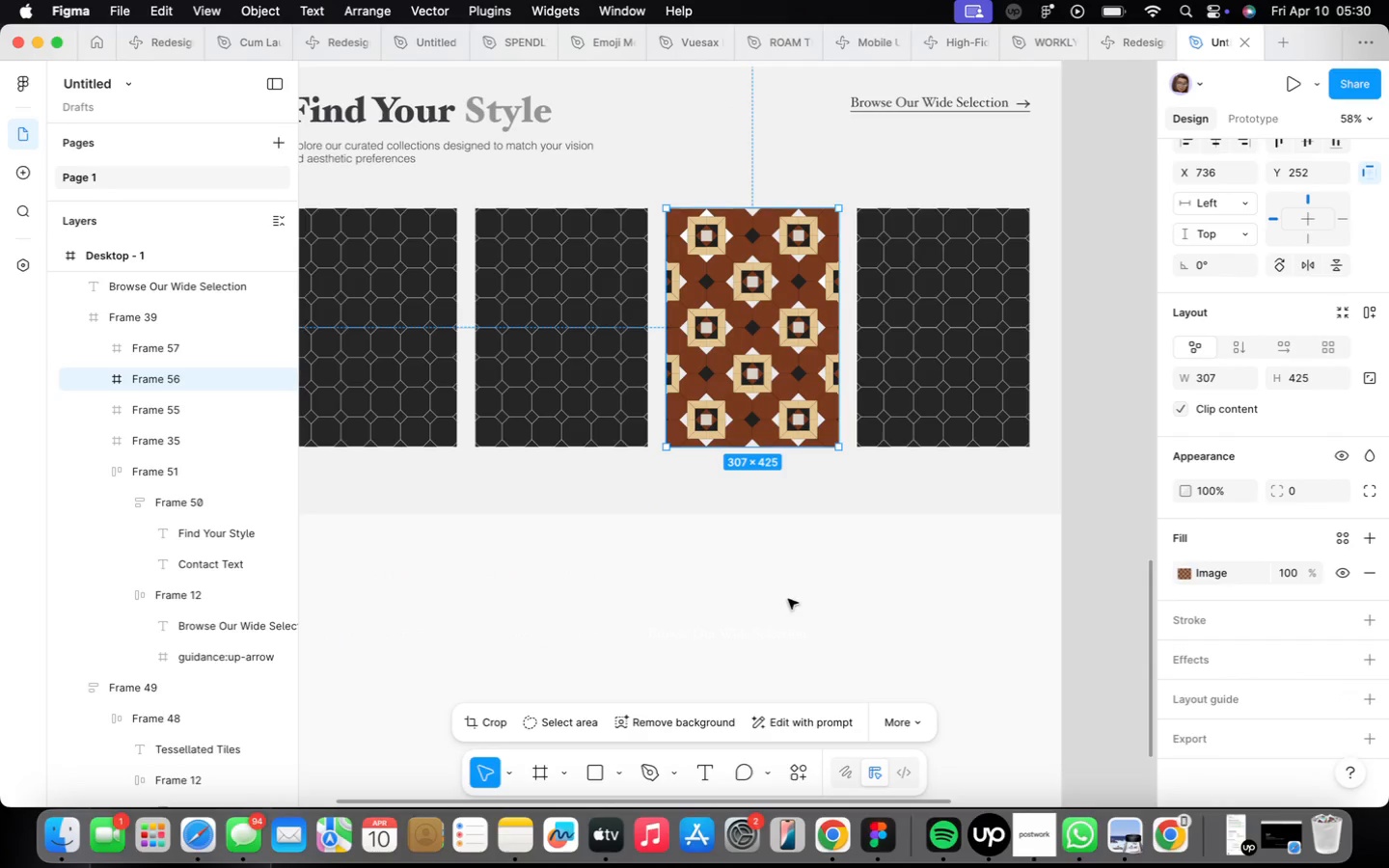 
left_click([783, 632])
 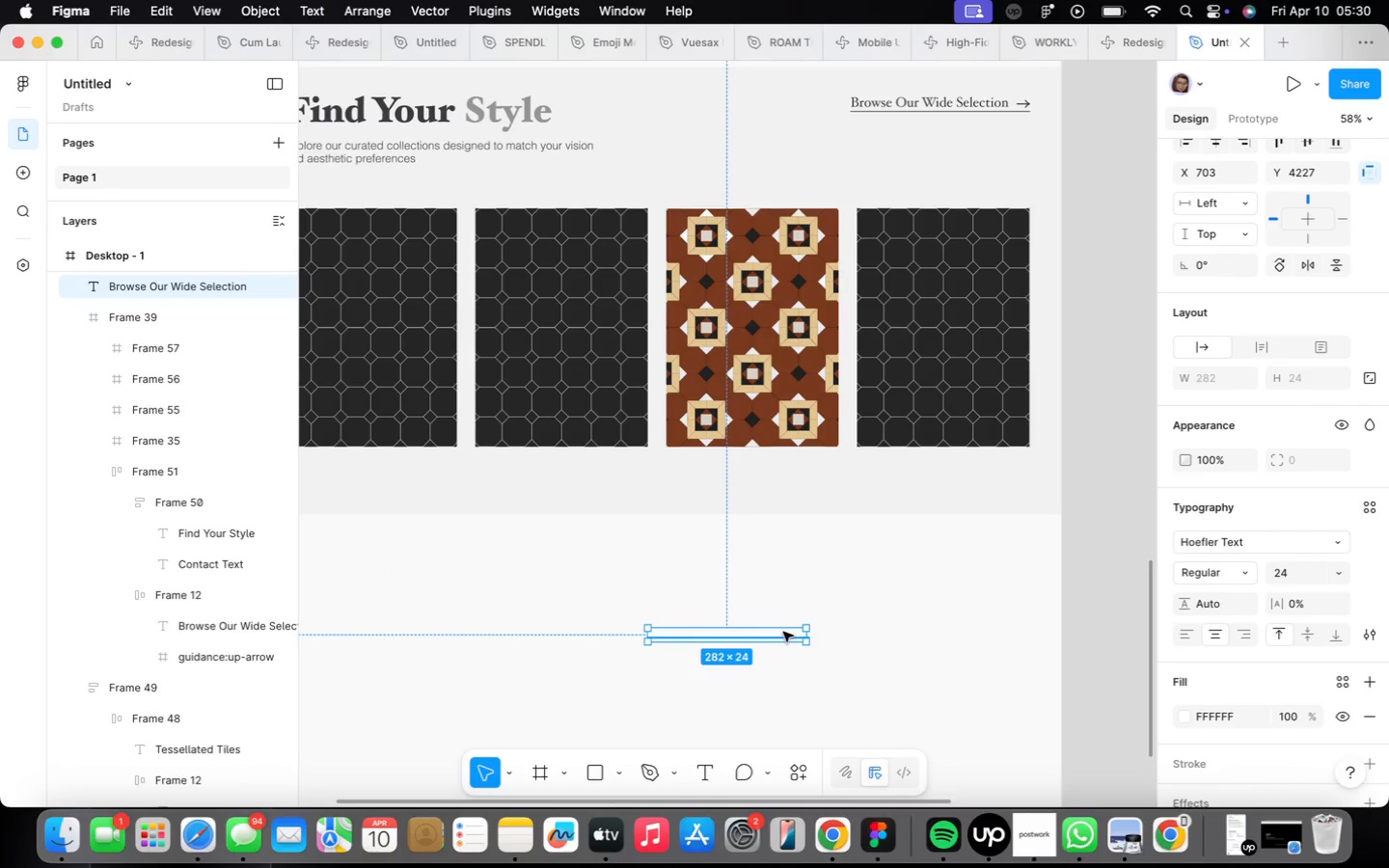 
left_click_drag(start_coordinate=[785, 632], to_coordinate=[1115, 644])
 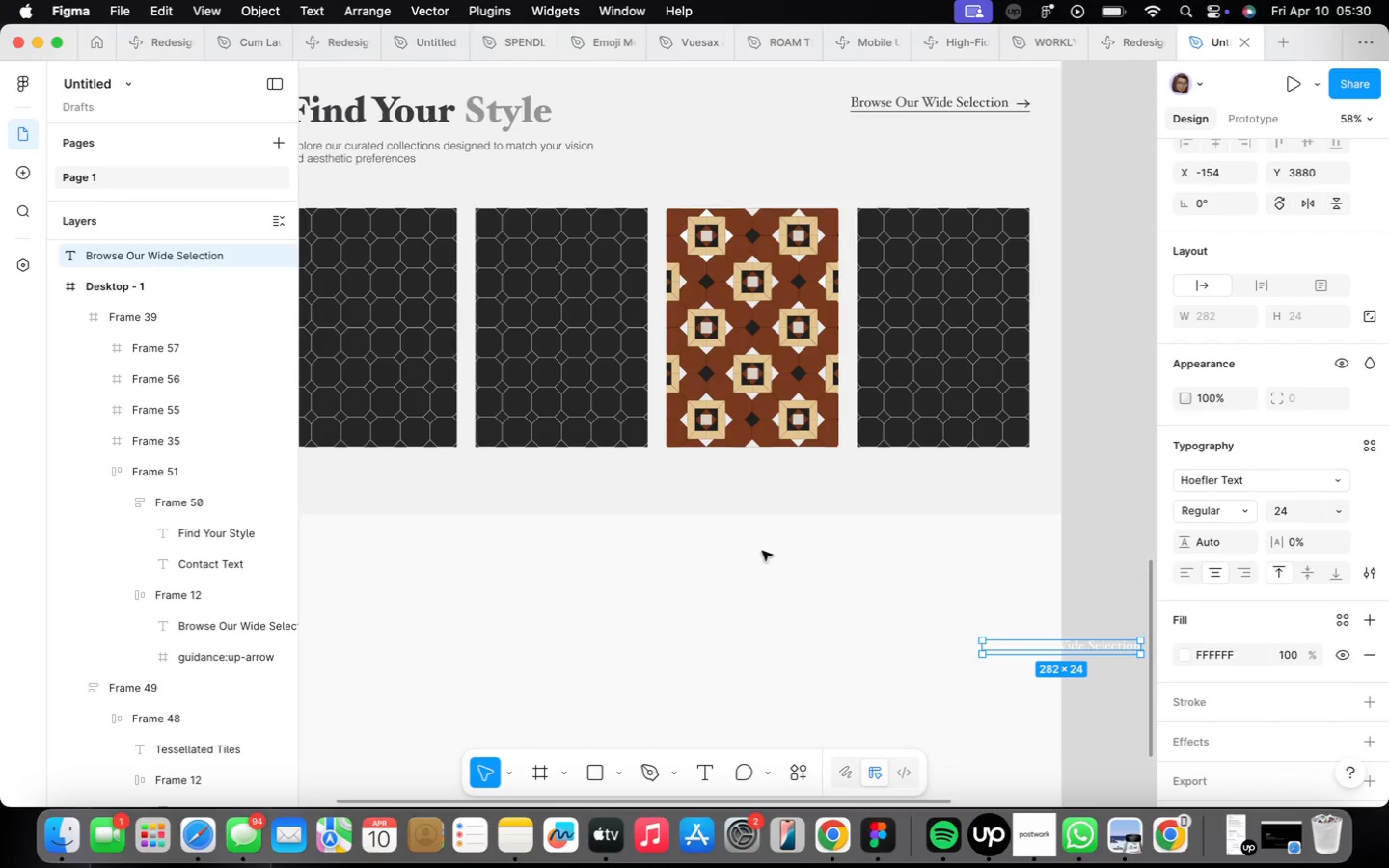 
left_click([762, 550])
 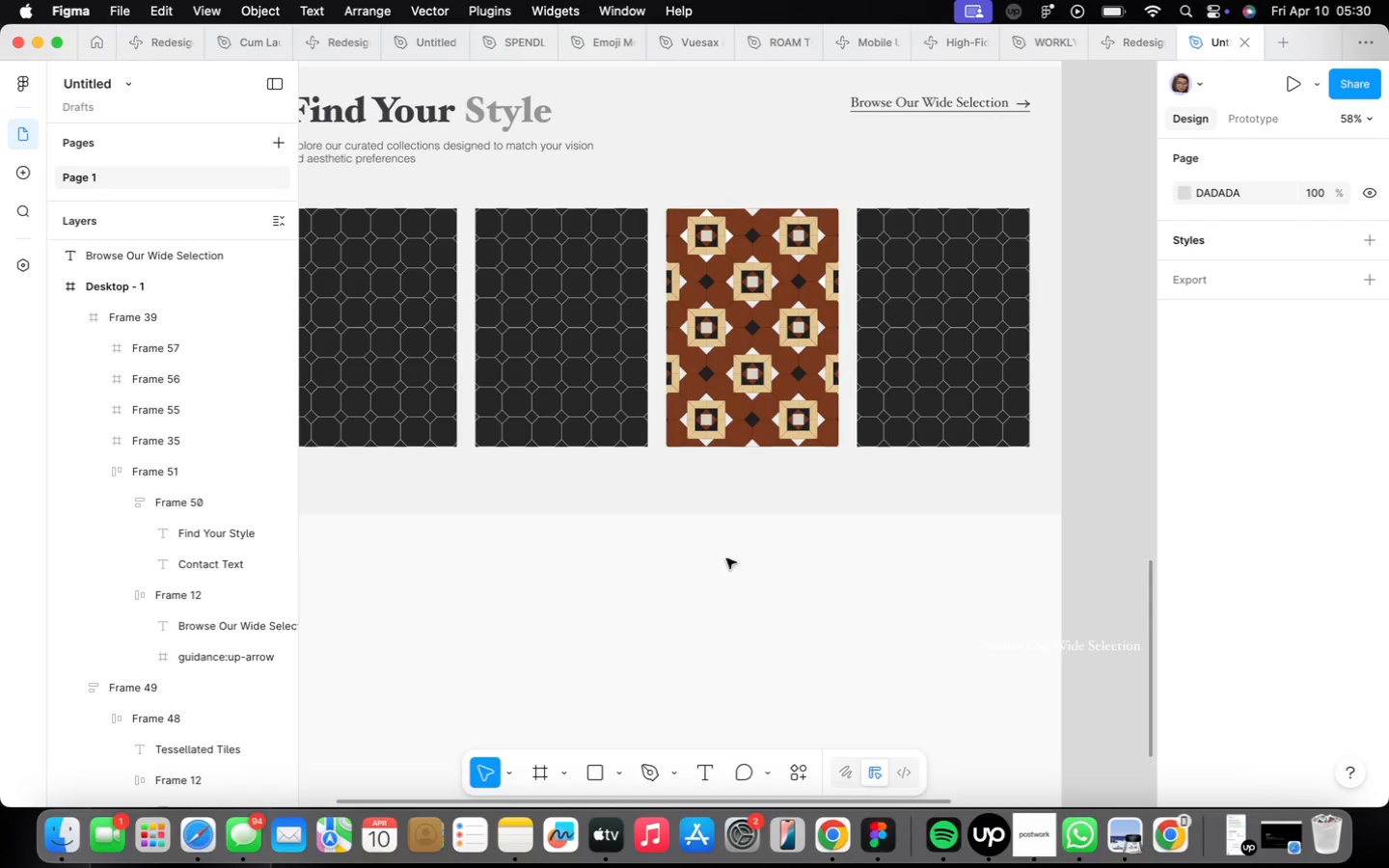 
double_click([727, 311])
 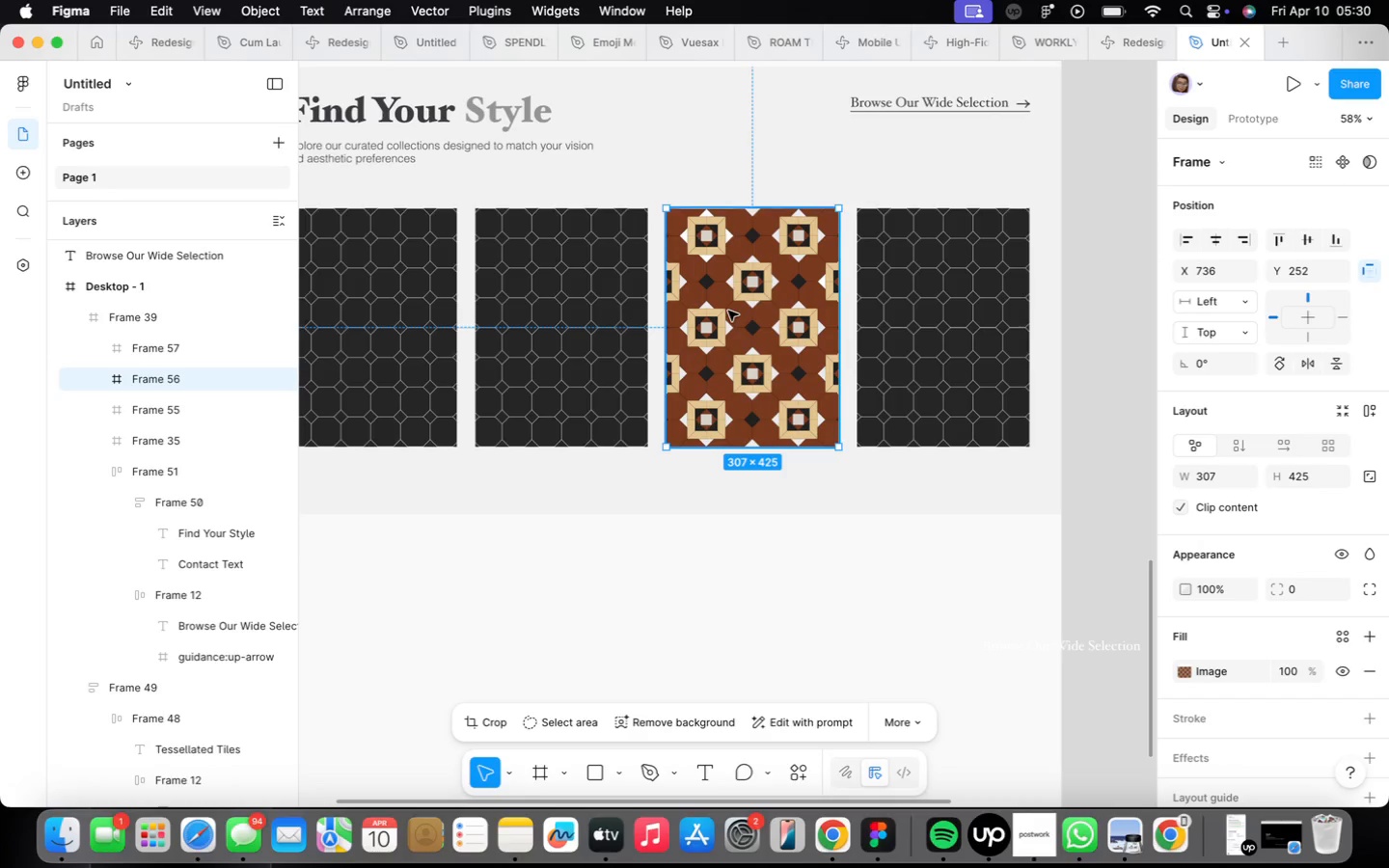 
triple_click([728, 311])
 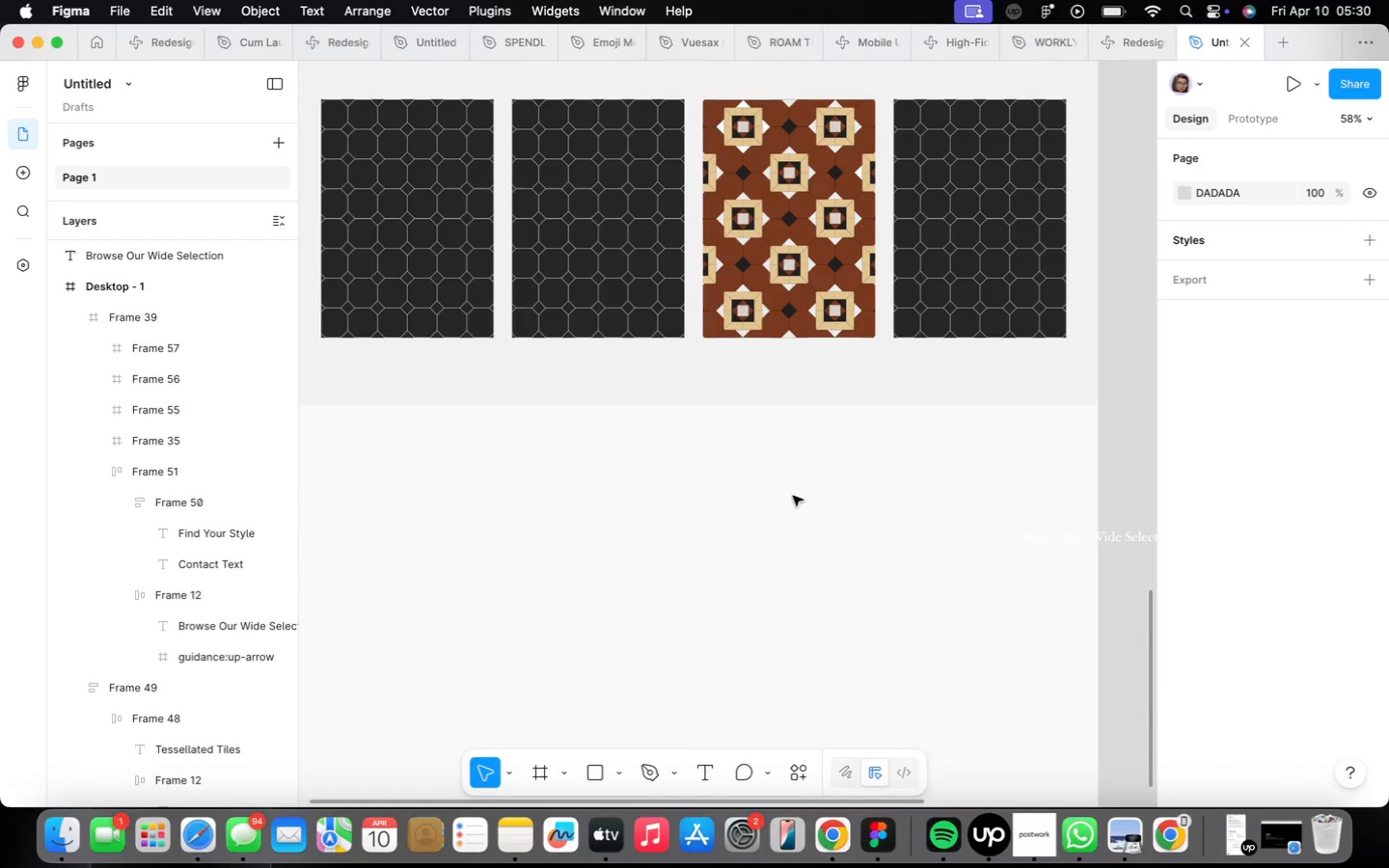 
key(F)
 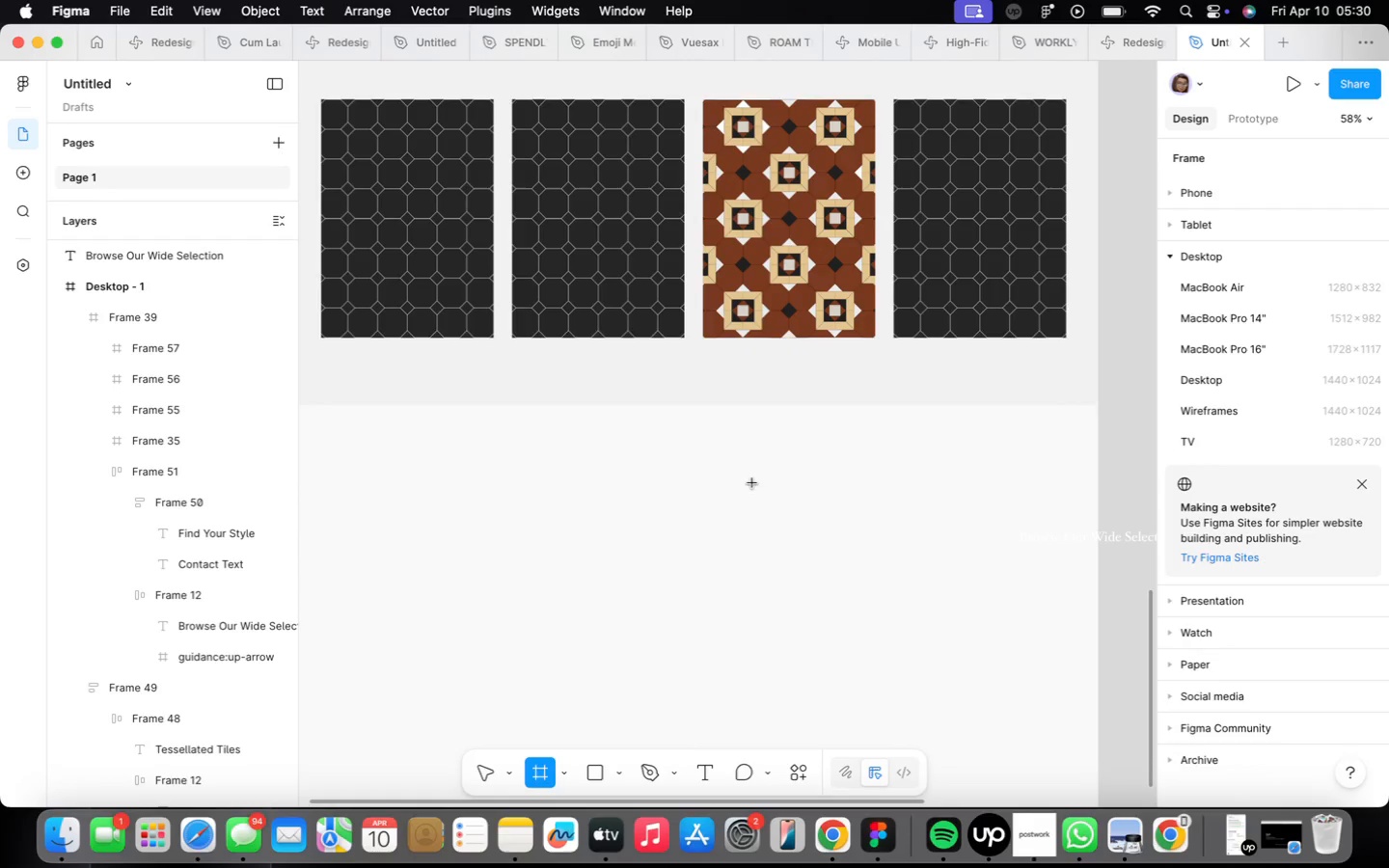 
left_click_drag(start_coordinate=[751, 481], to_coordinate=[862, 650])
 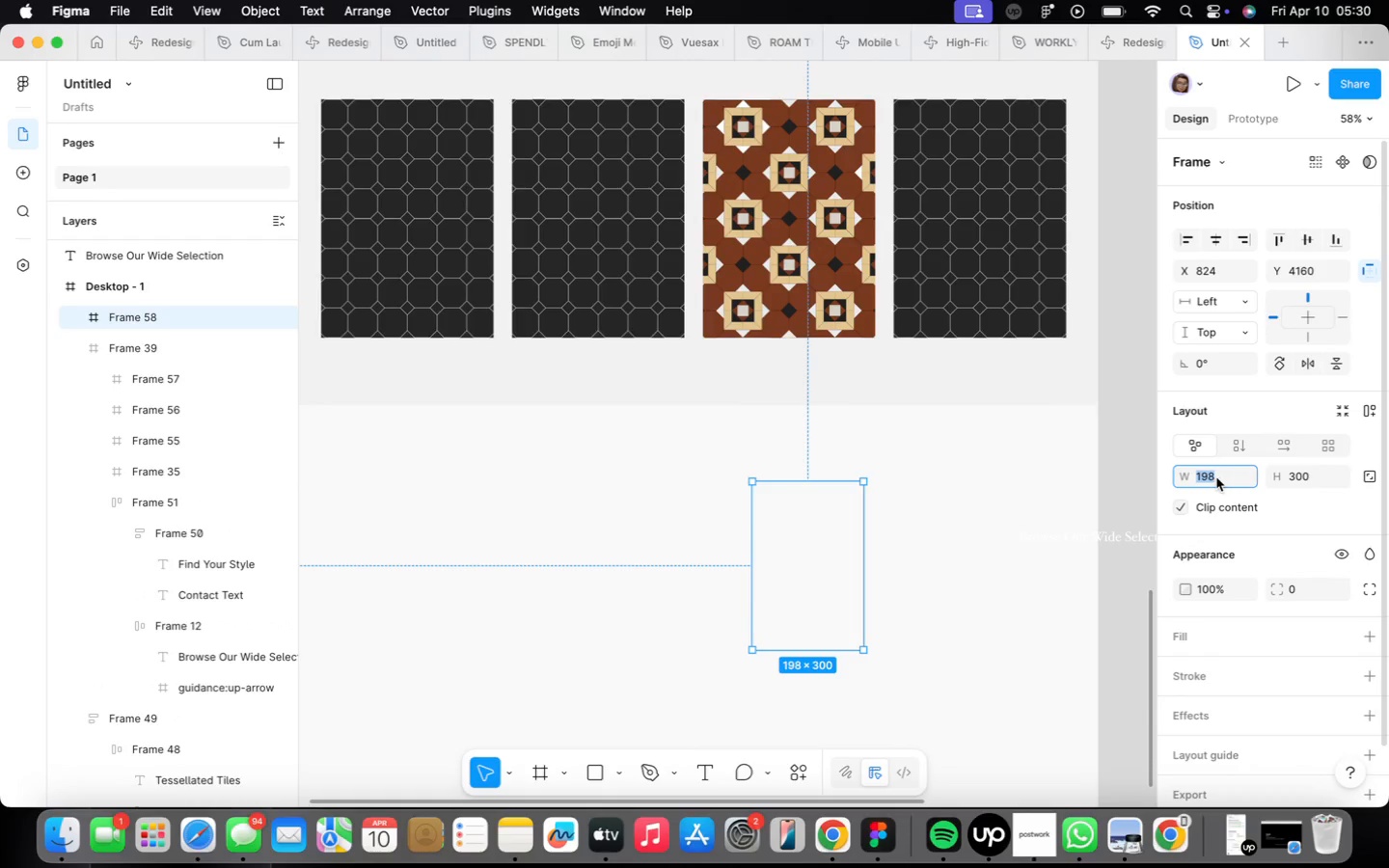 
type(307)
 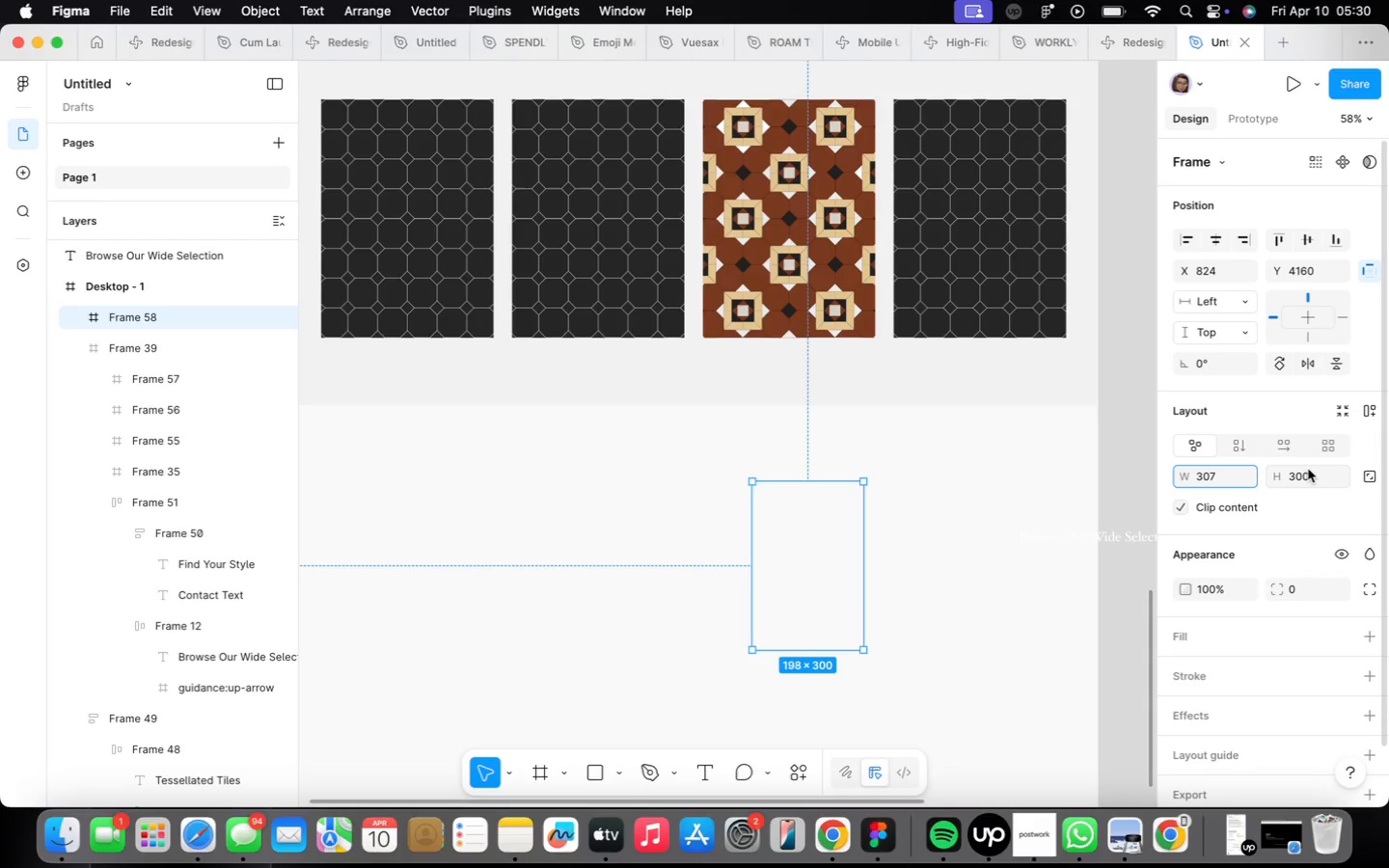 
left_click([1313, 472])
 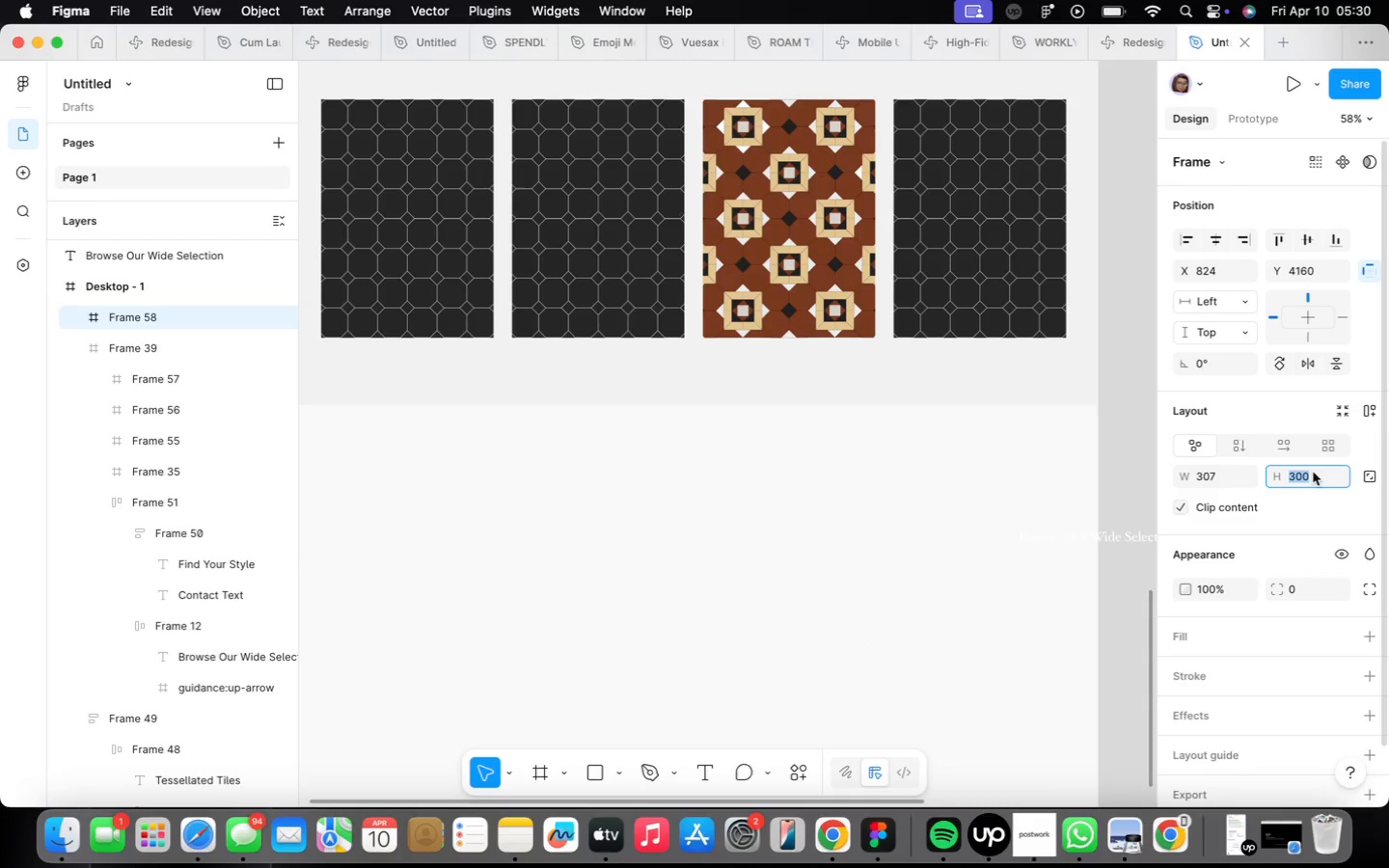 
type(425)
 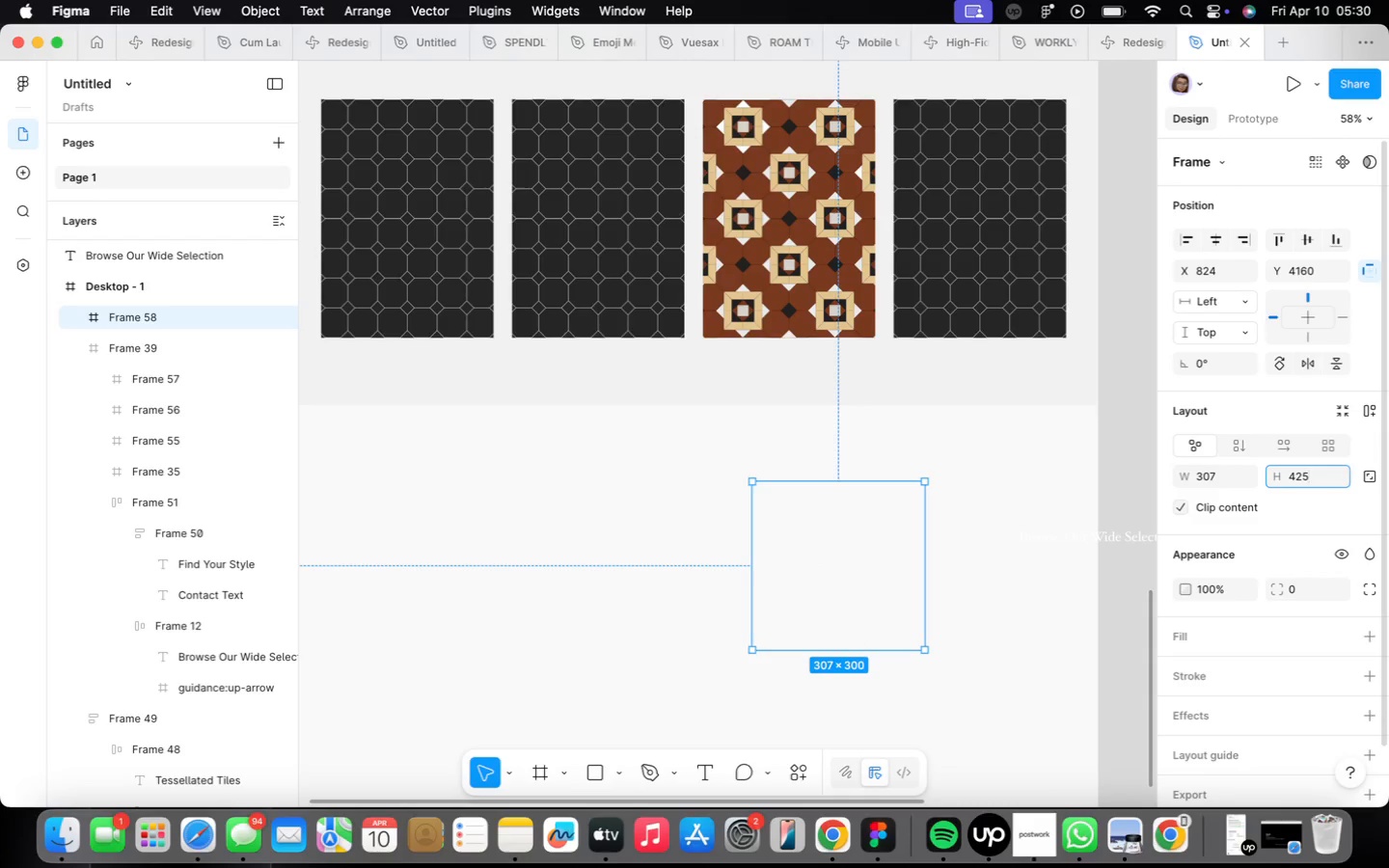 
key(Enter)
 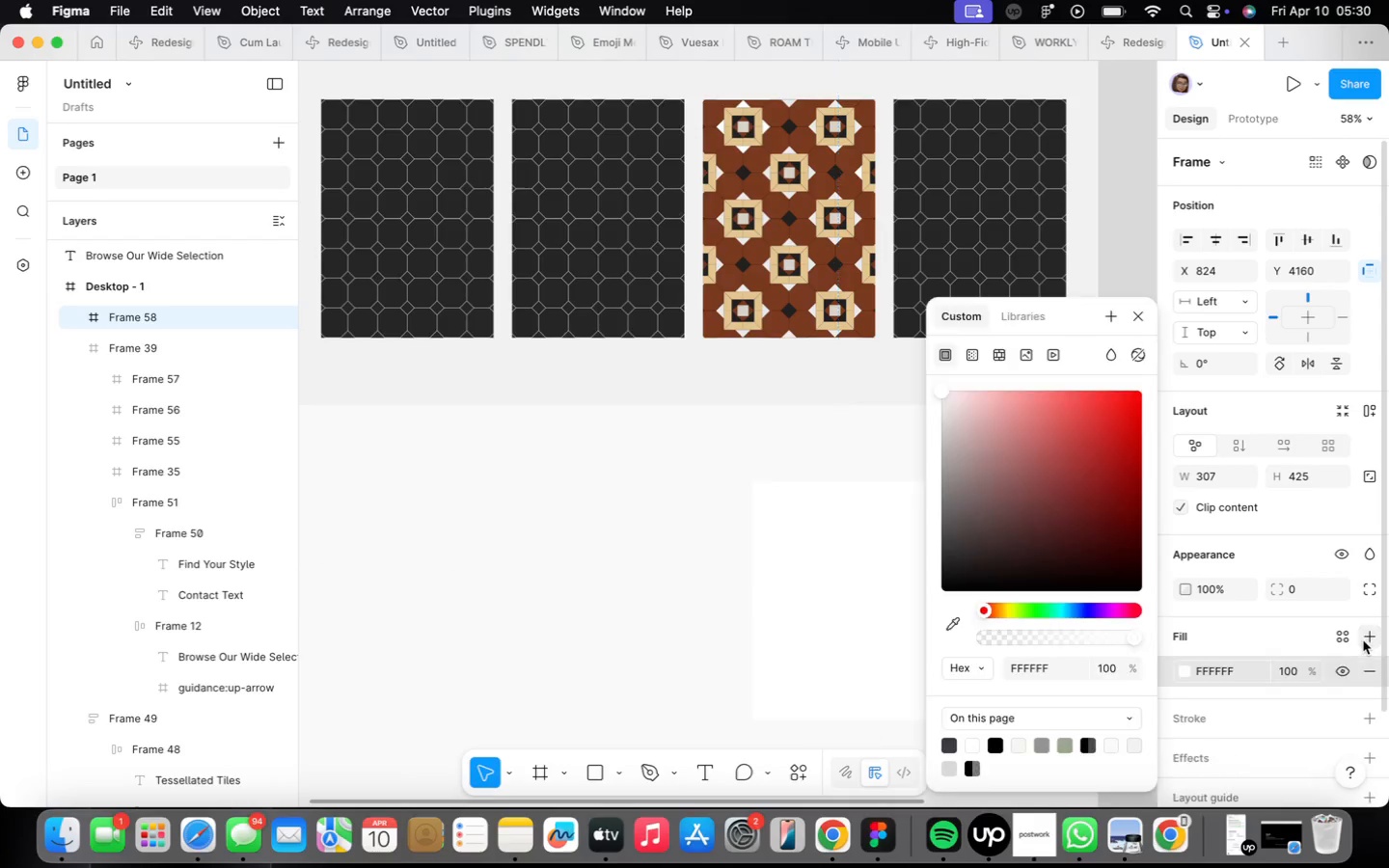 
wait(5.2)
 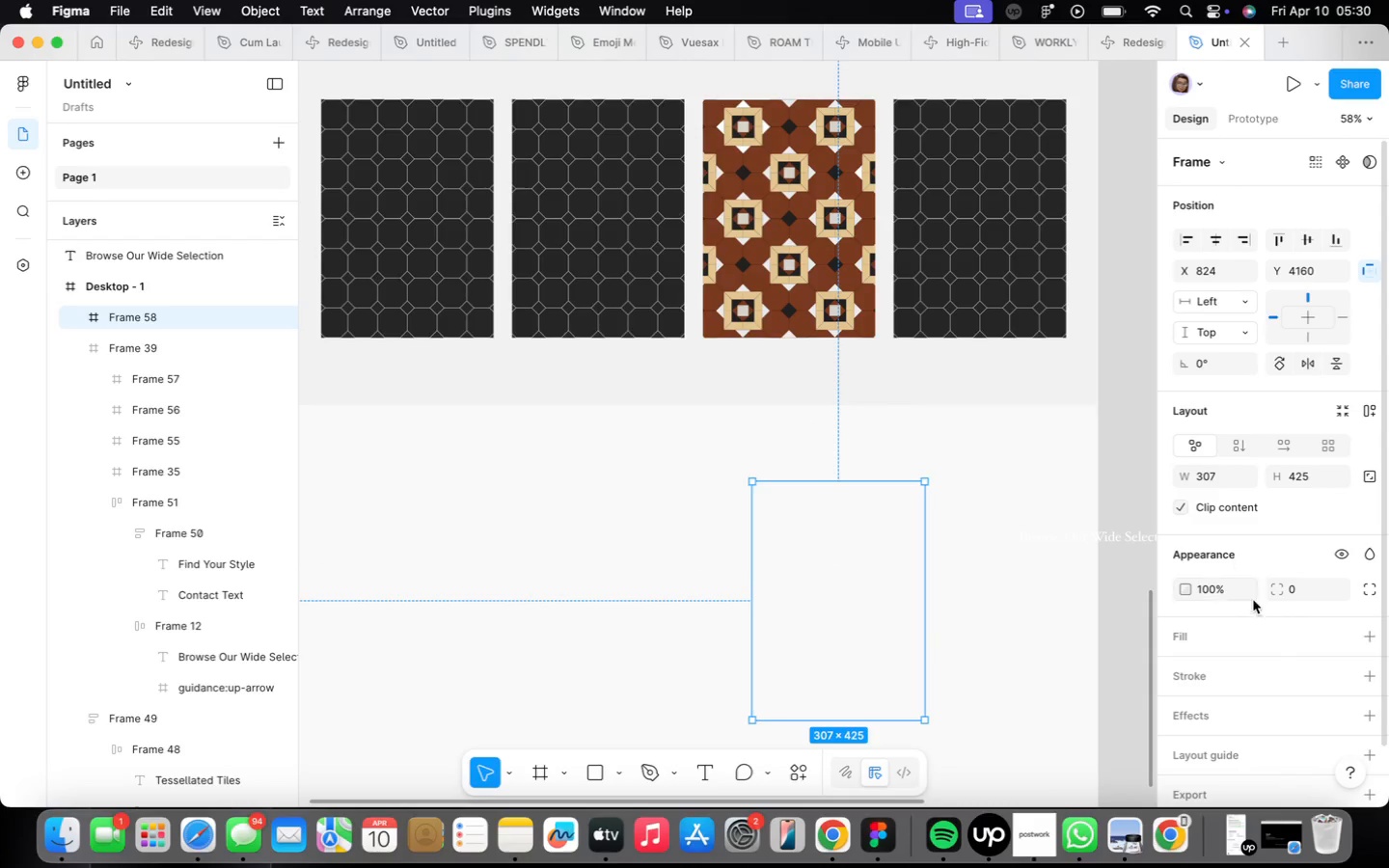 
left_click([1001, 738])
 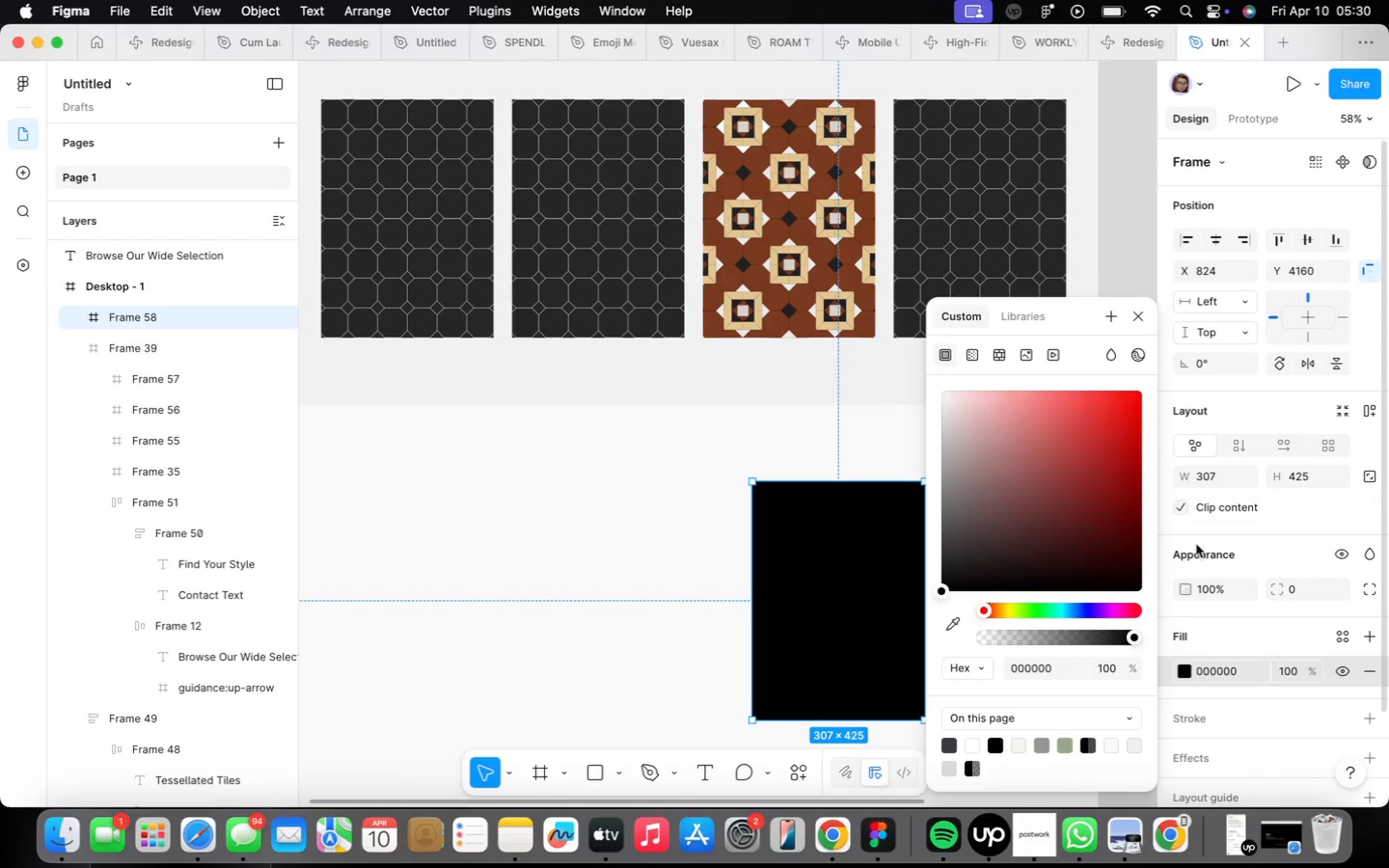 
left_click([1140, 322])
 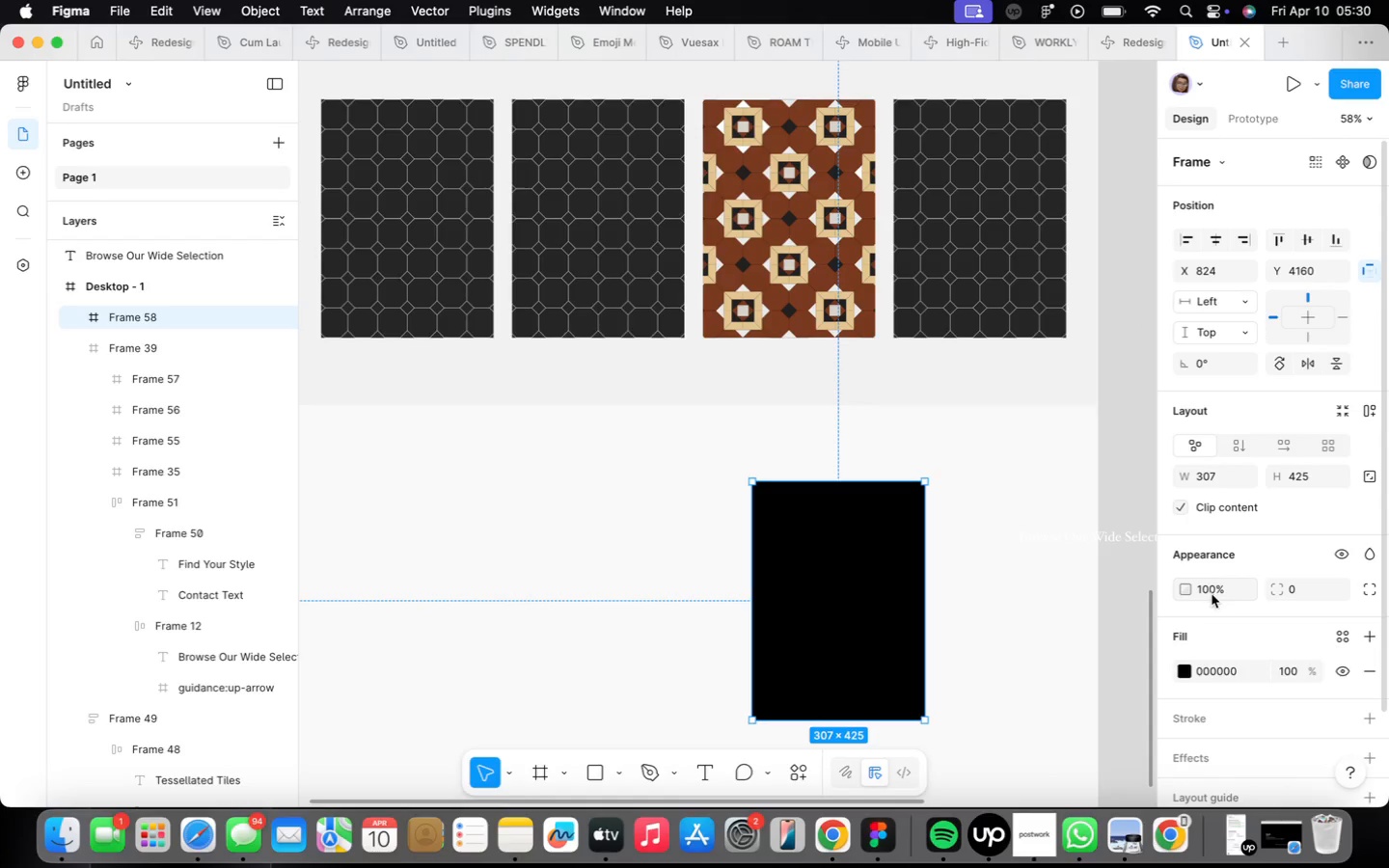 
left_click([1220, 583])
 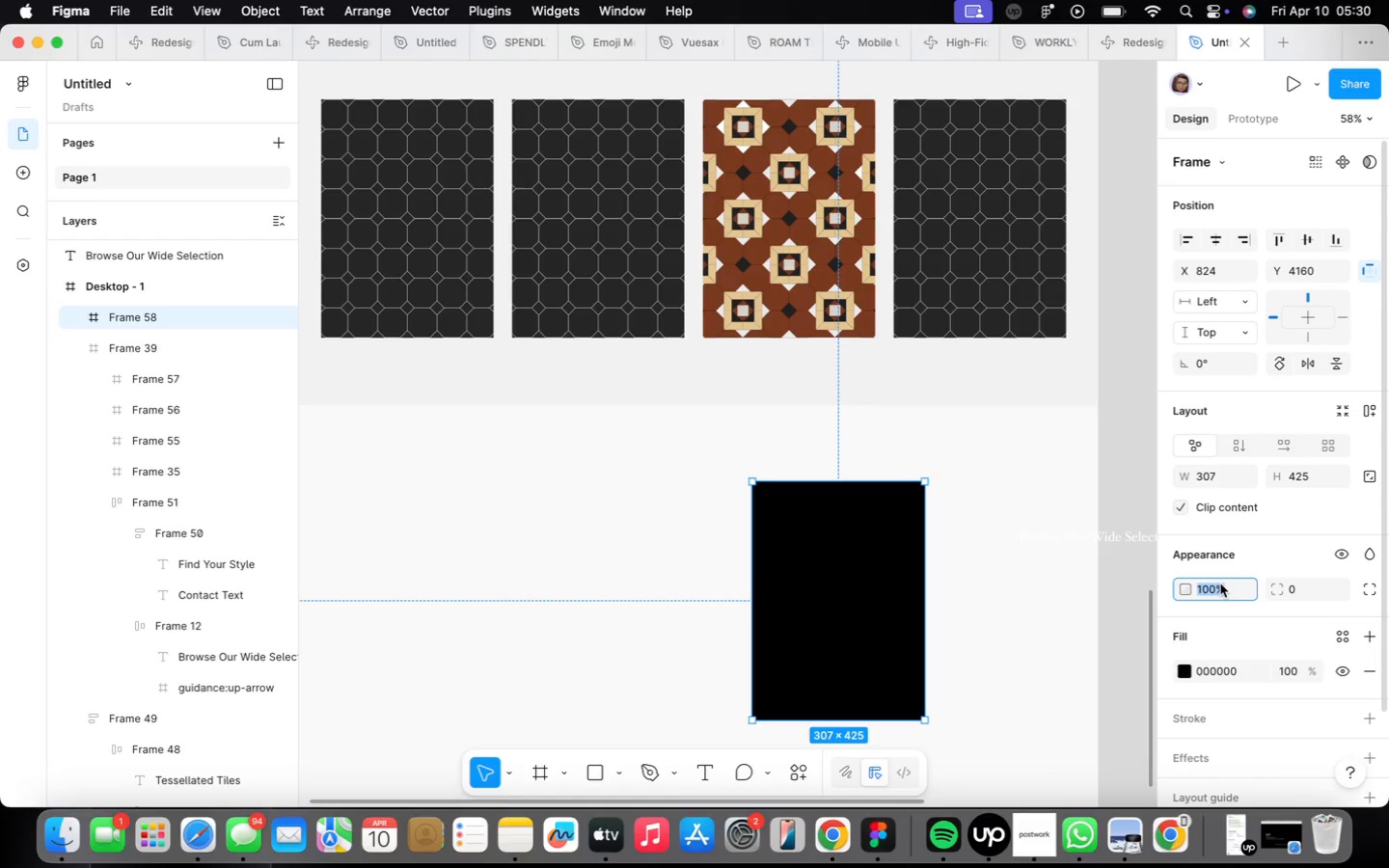 
type(30)
 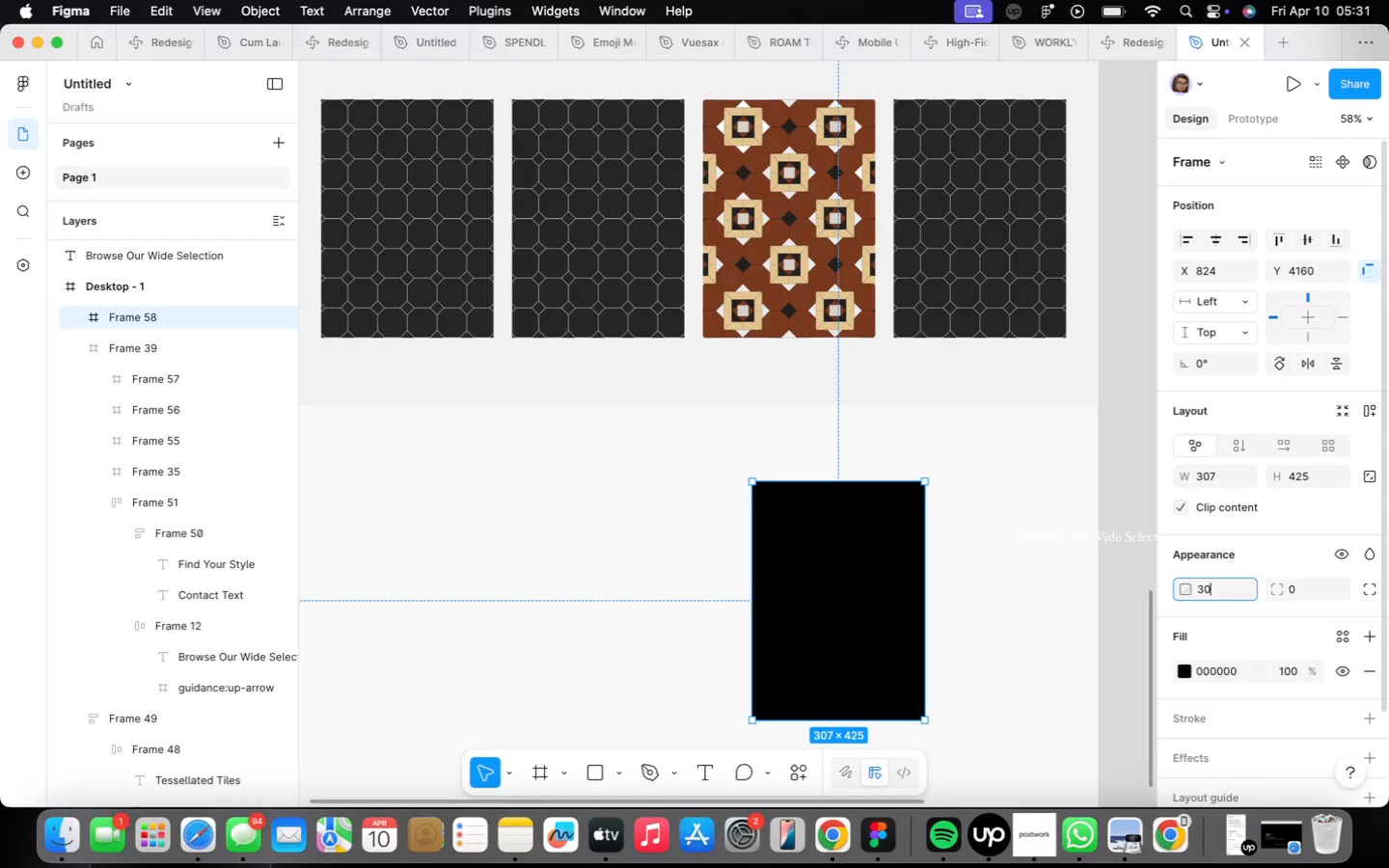 
key(Enter)
 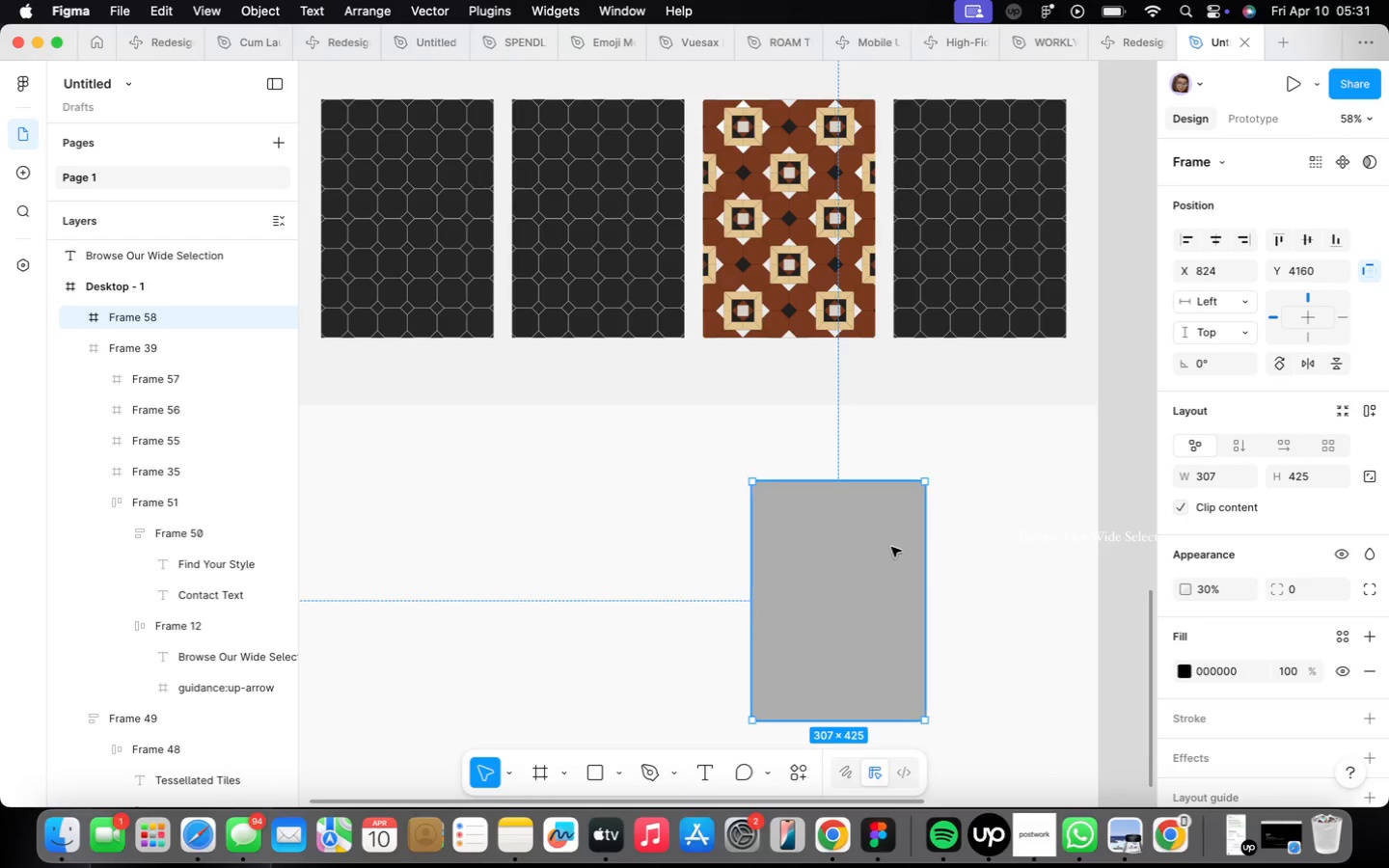 
left_click_drag(start_coordinate=[884, 570], to_coordinate=[831, 359])
 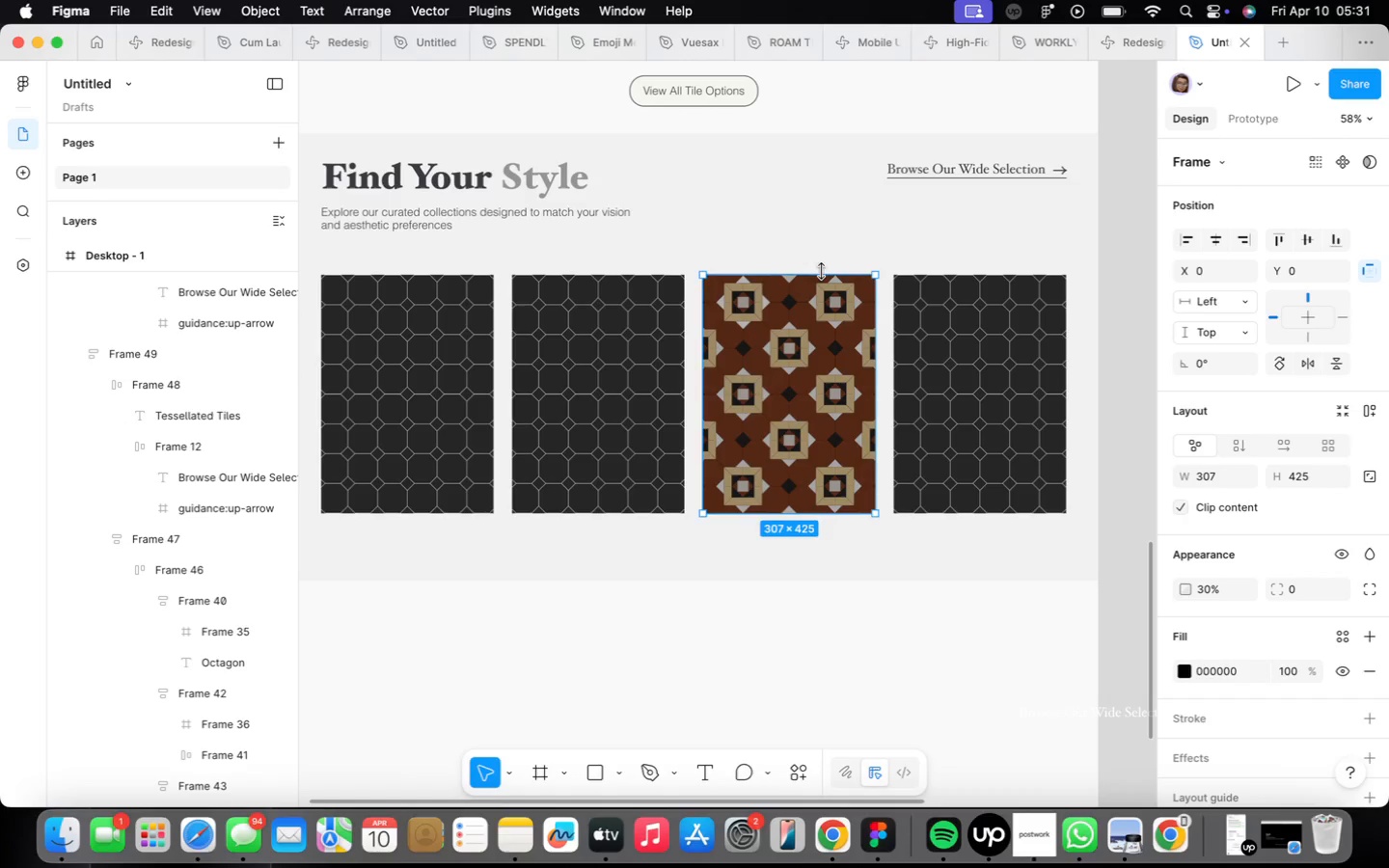 
left_click_drag(start_coordinate=[824, 269], to_coordinate=[848, 277])
 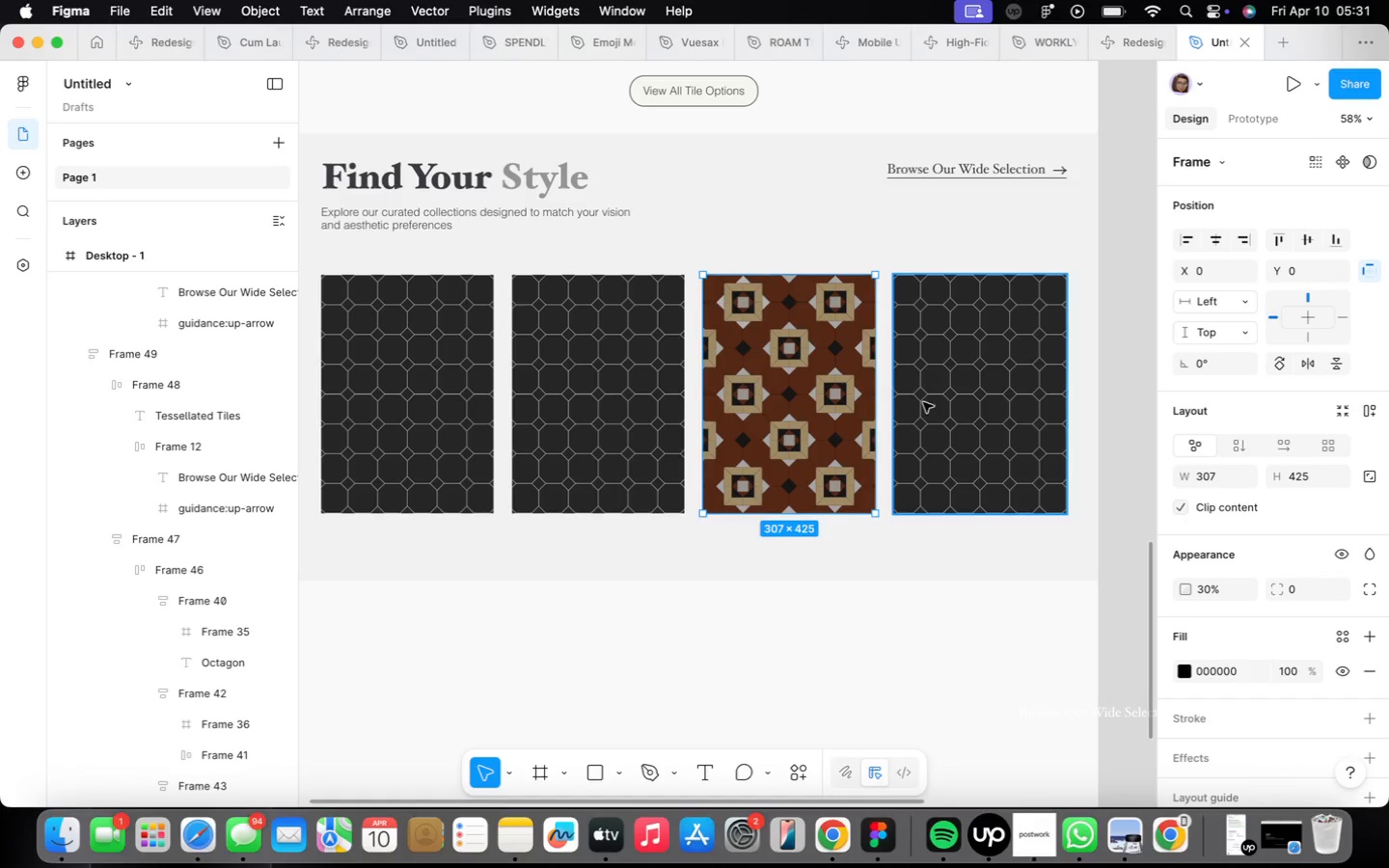 
scroll: coordinate [831, 417], scroll_direction: down, amount: 6.0
 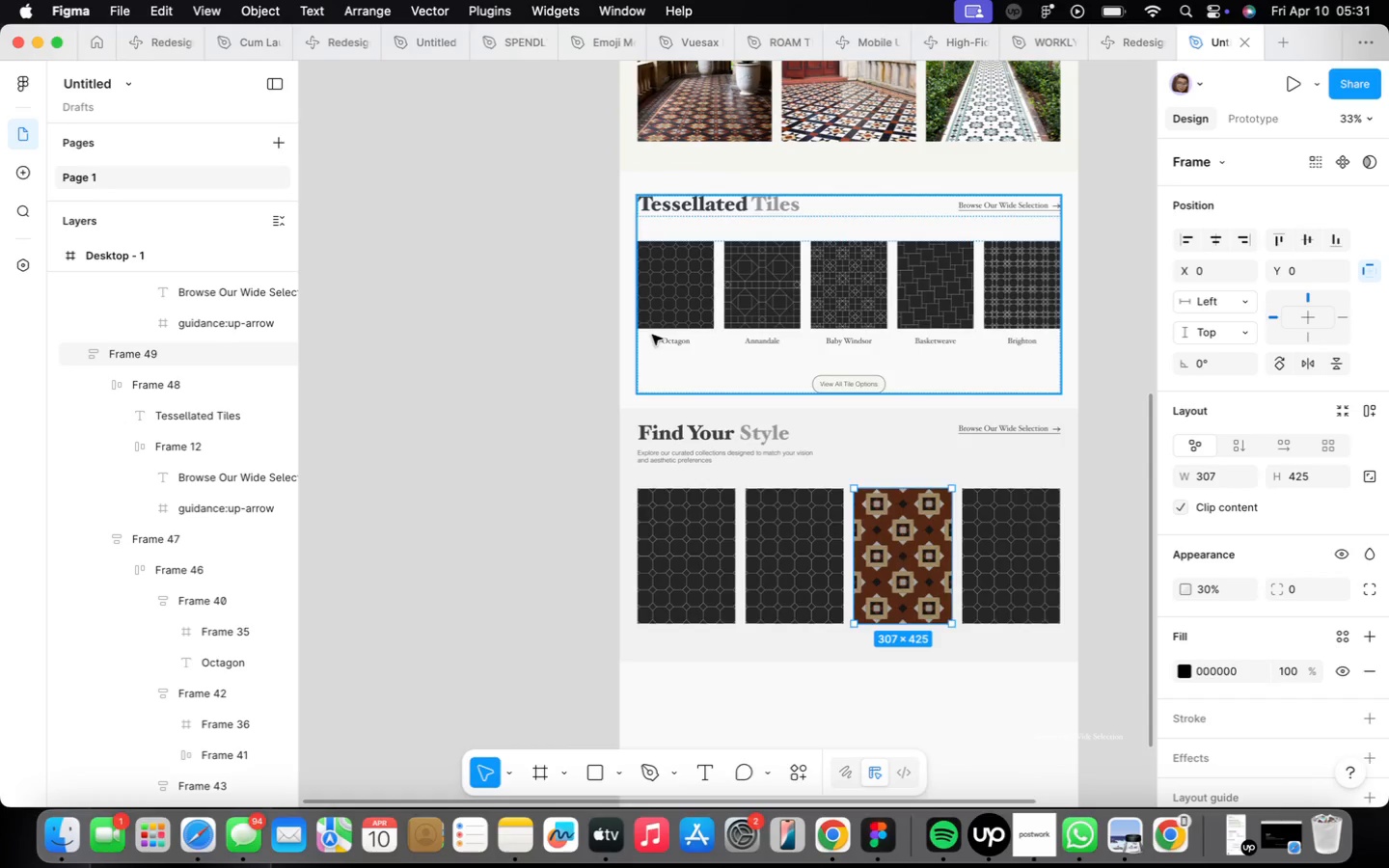 
scroll: coordinate [672, 273], scroll_direction: up, amount: 9.0
 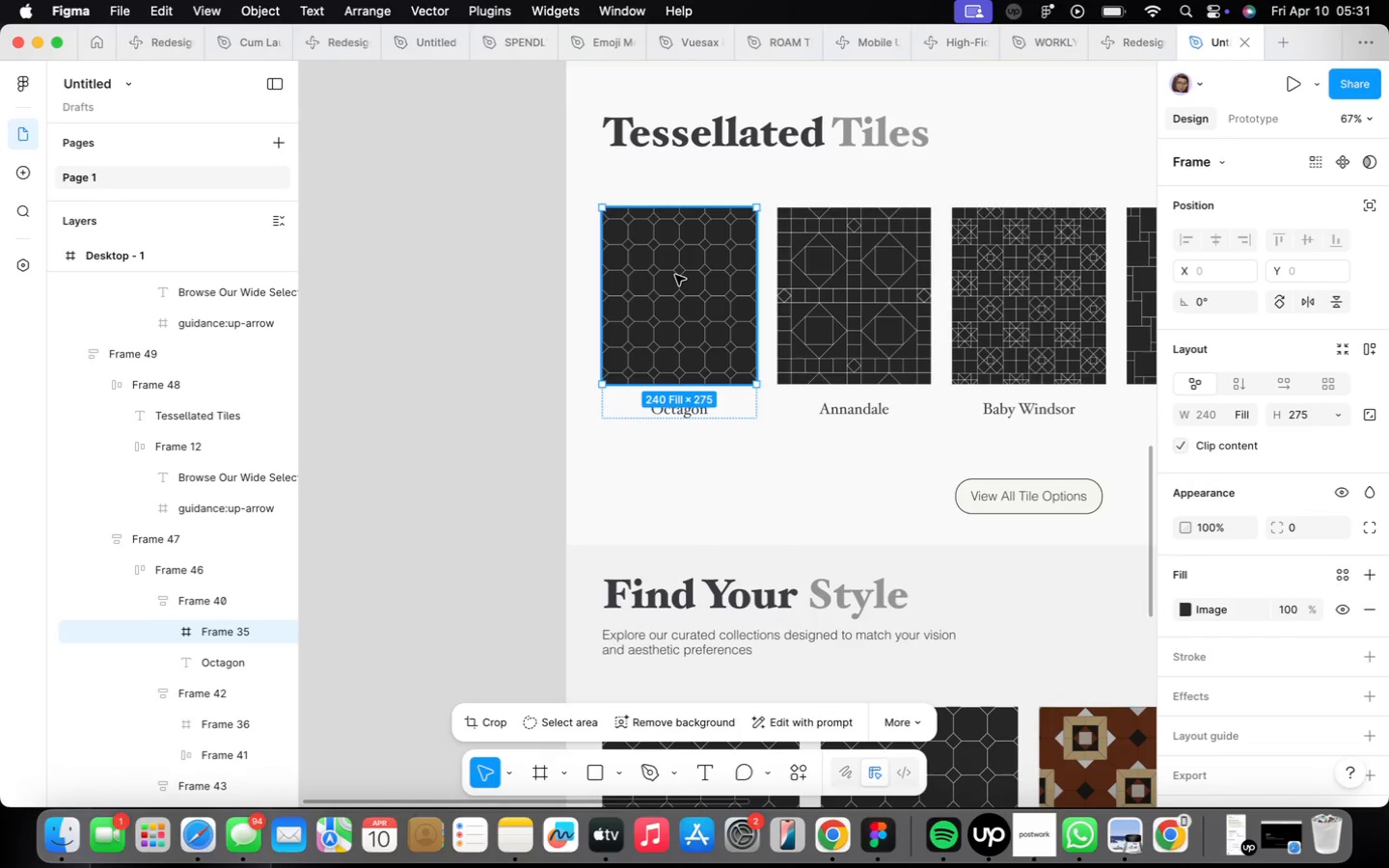 
wait(10.5)
 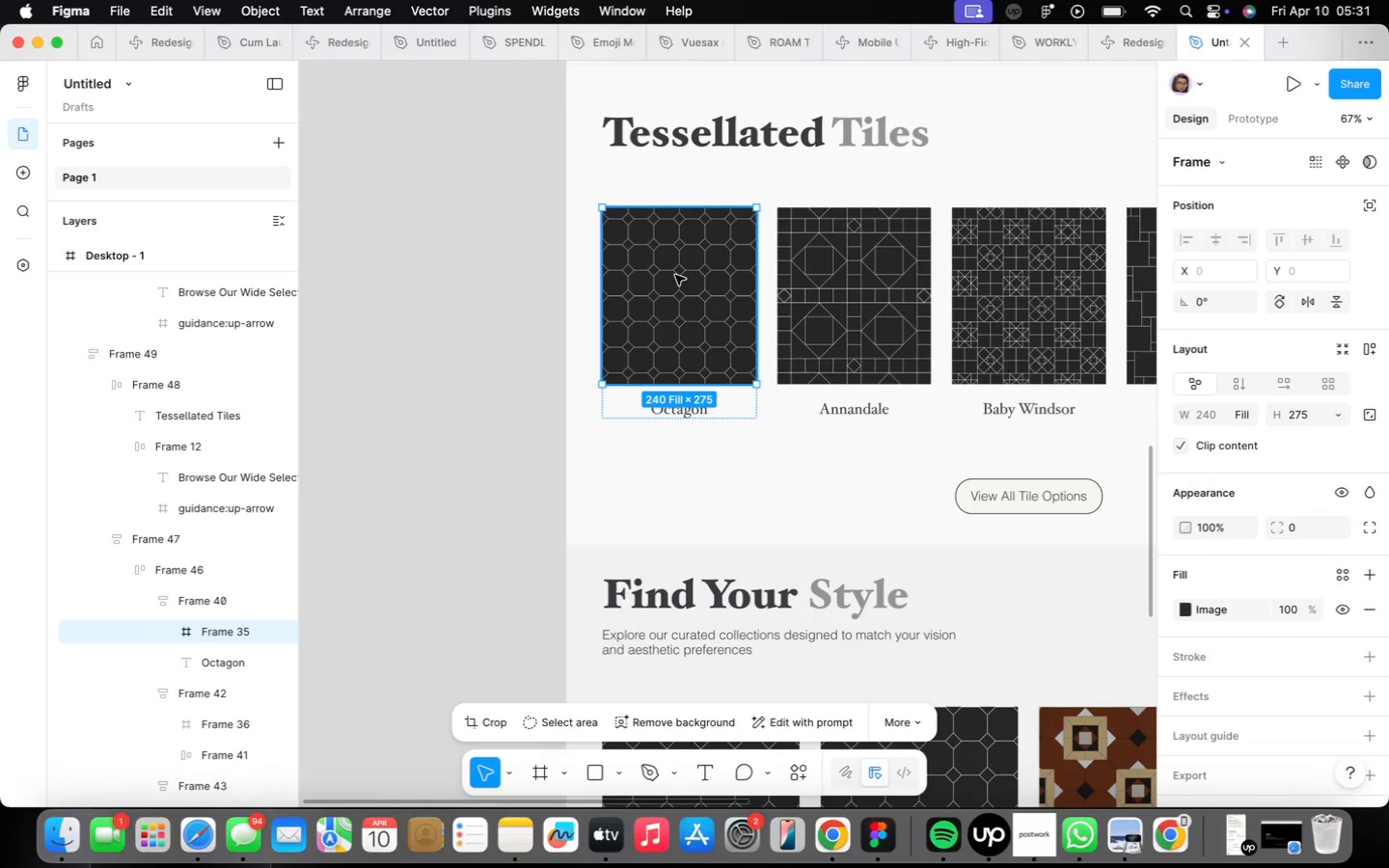 
key(8)
 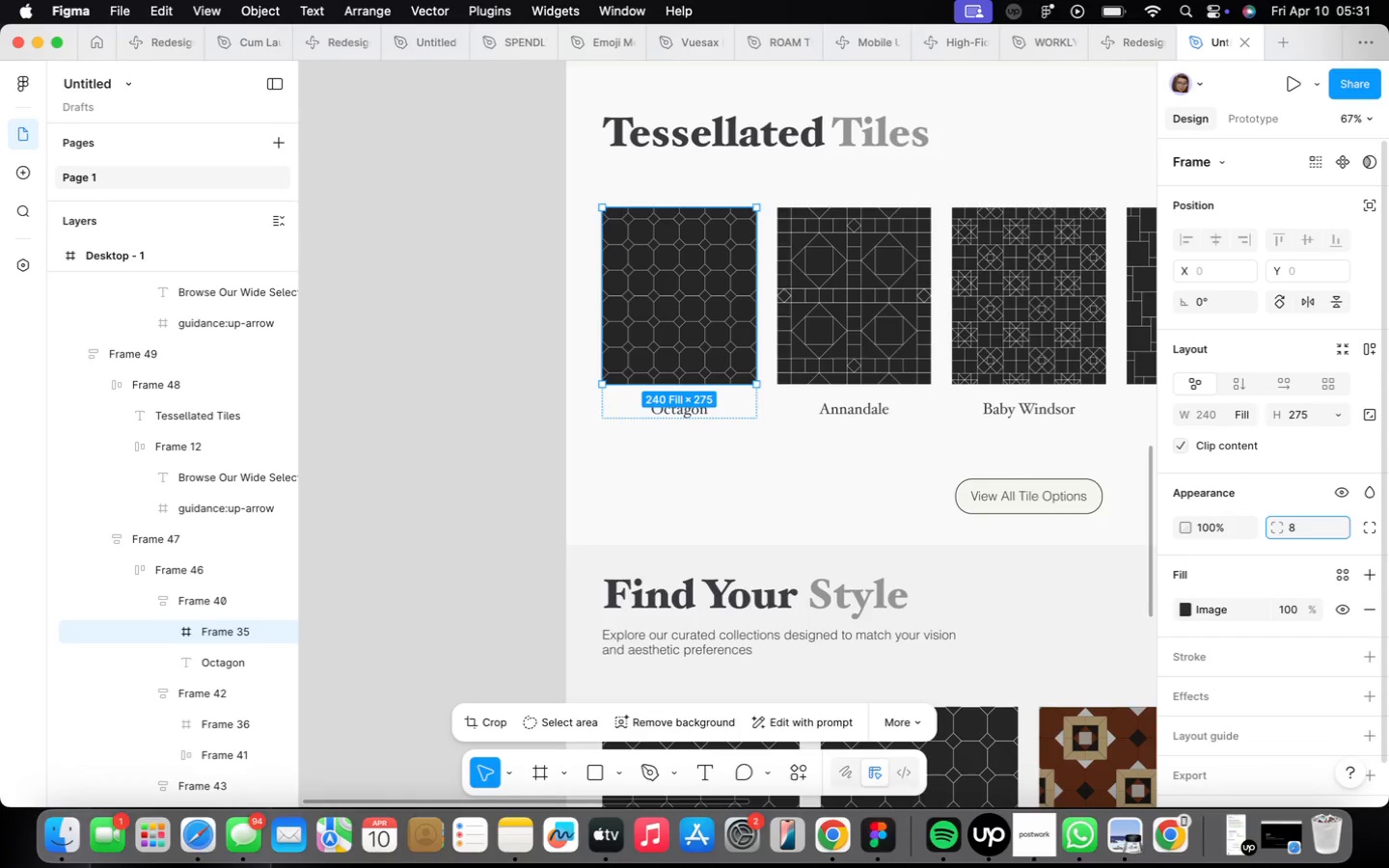 
key(Enter)
 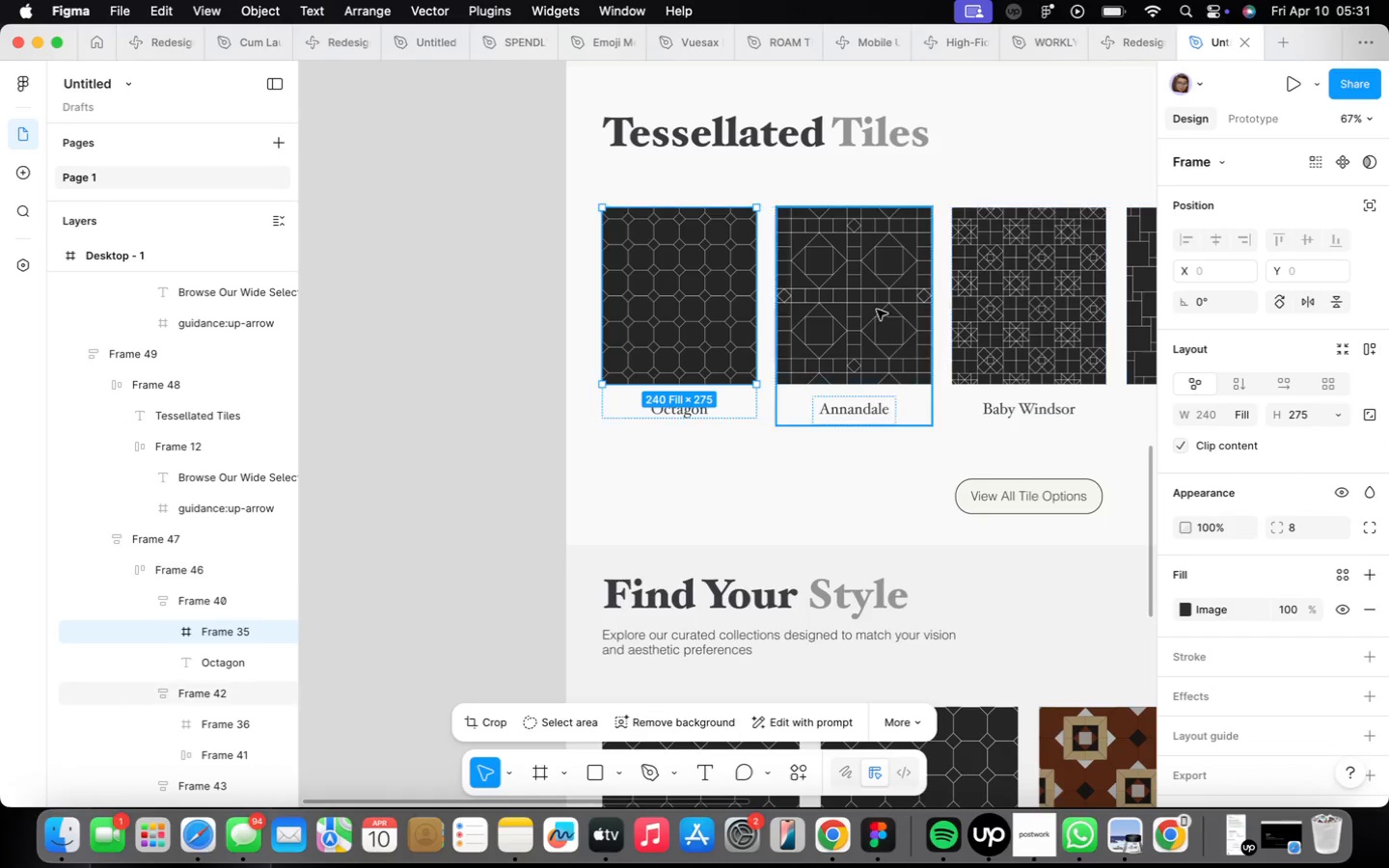 
double_click([857, 296])
 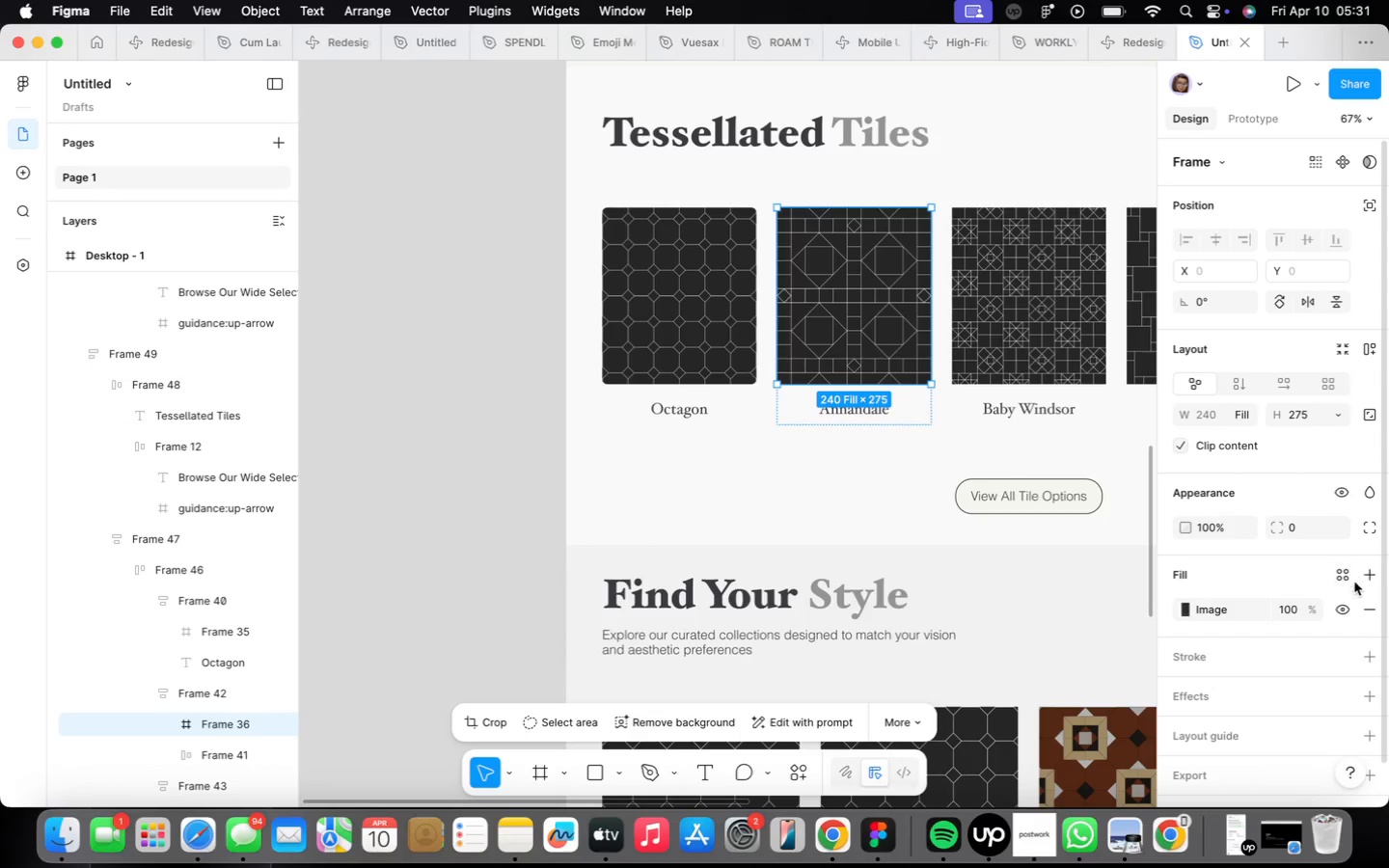 
left_click([1293, 533])
 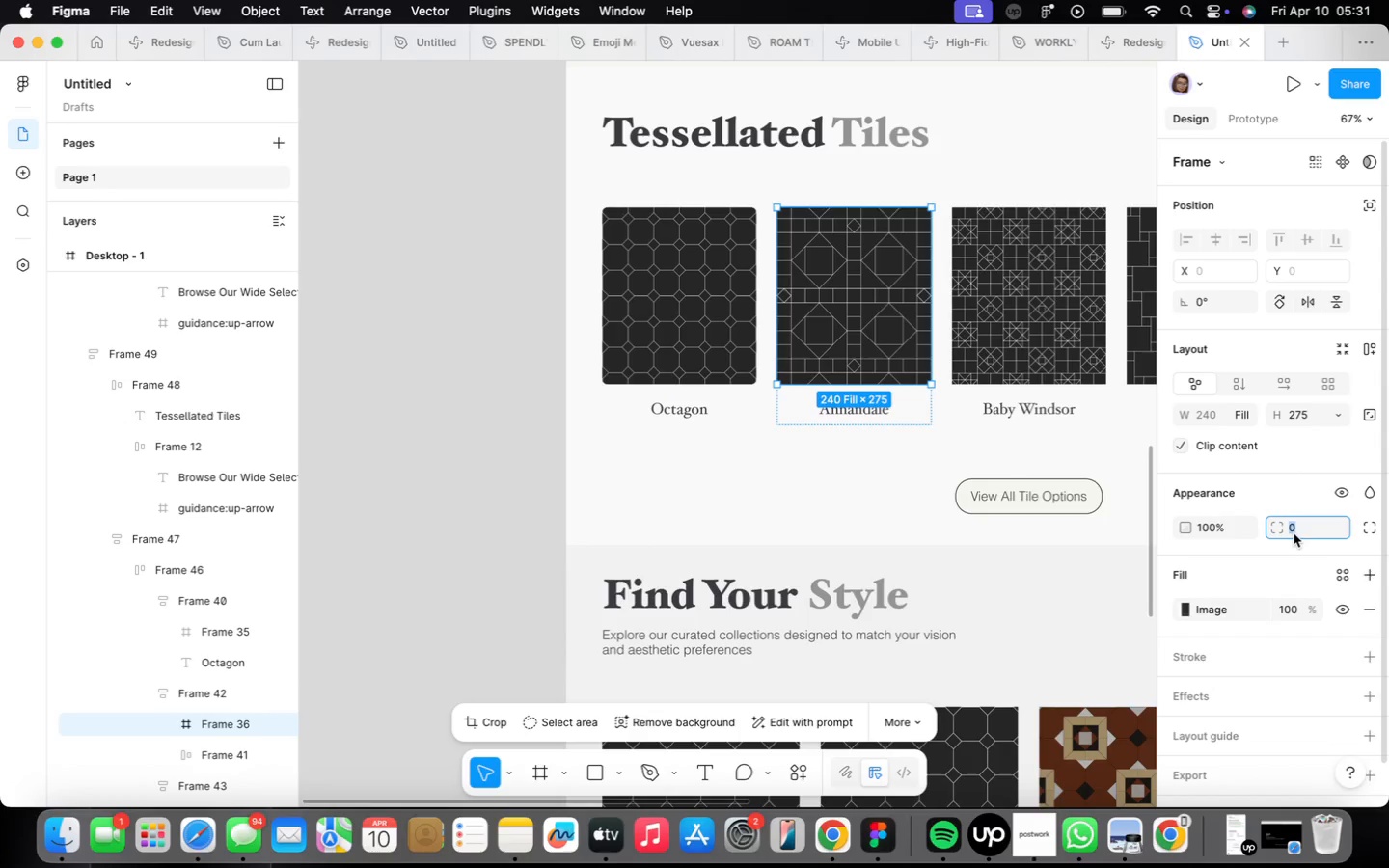 
key(8)
 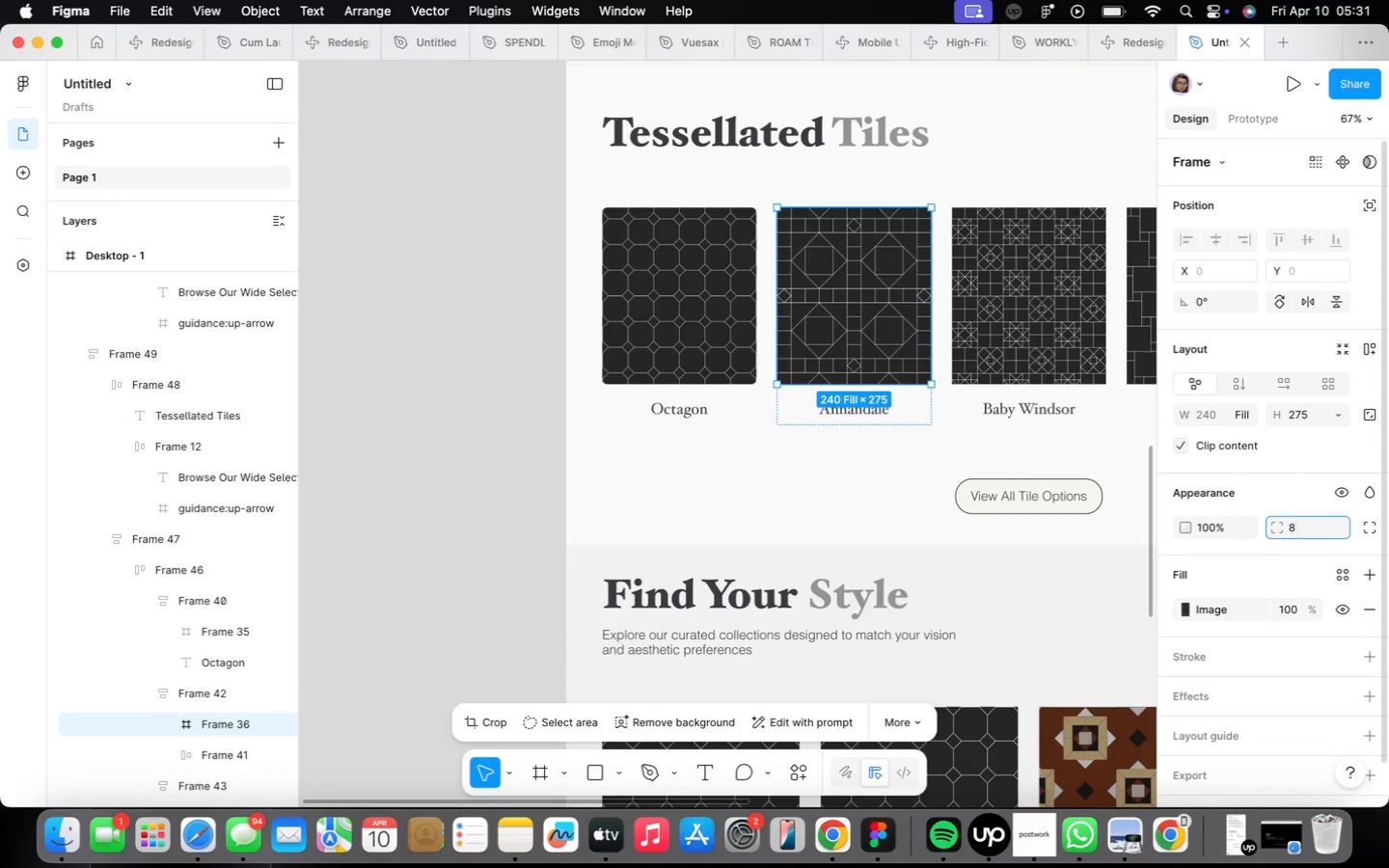 
key(Enter)
 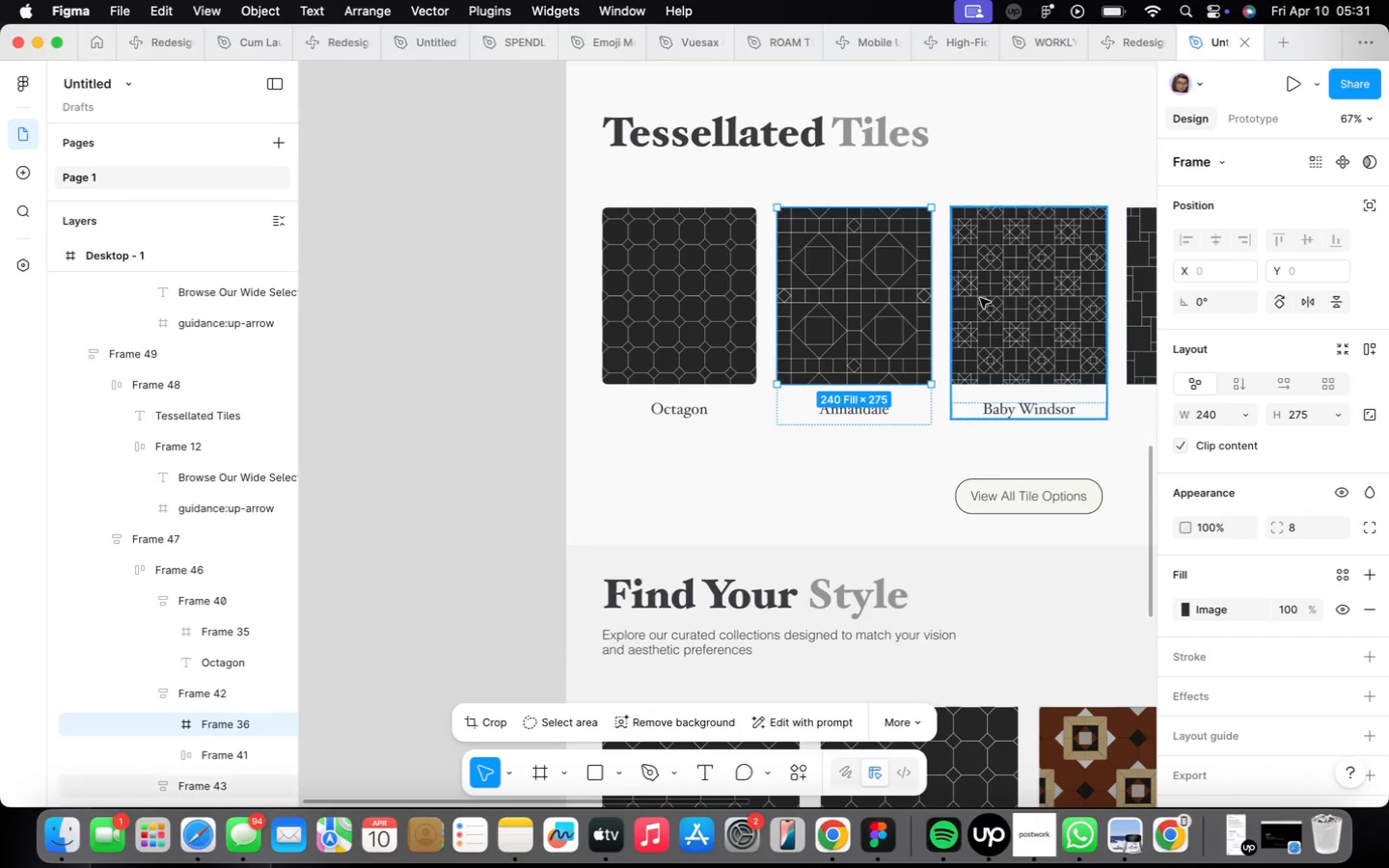 
left_click([987, 285])
 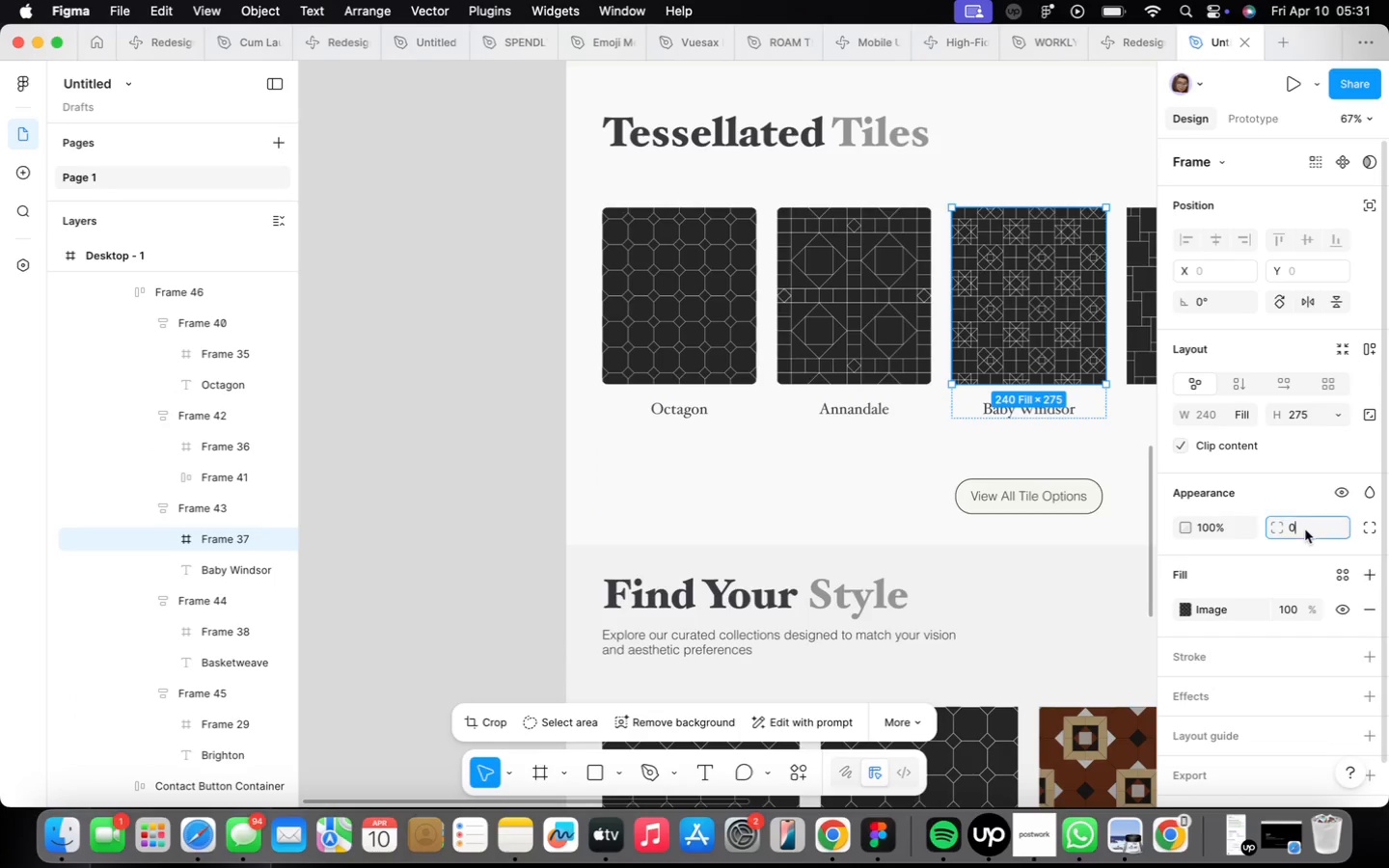 
key(8)
 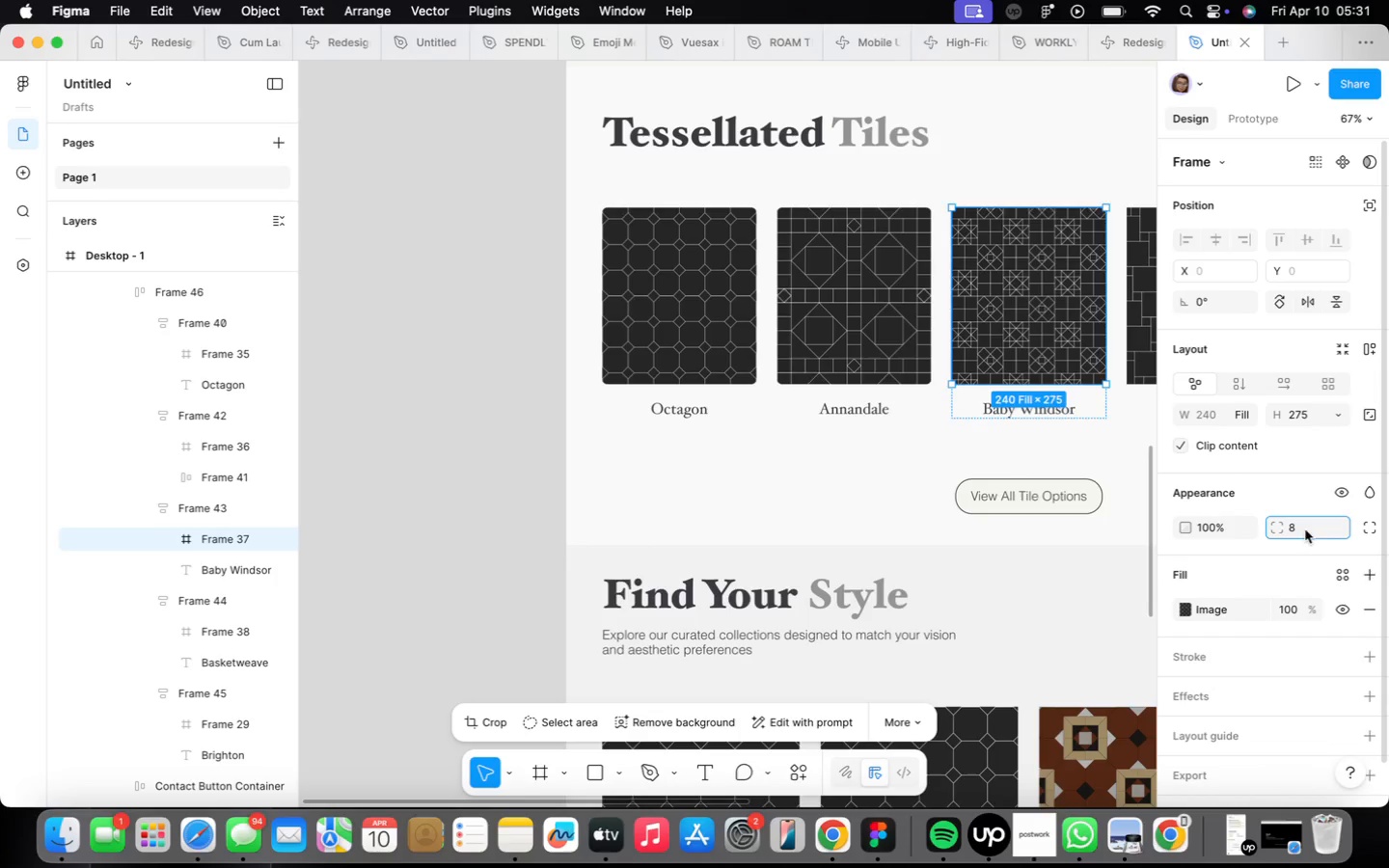 
key(Enter)
 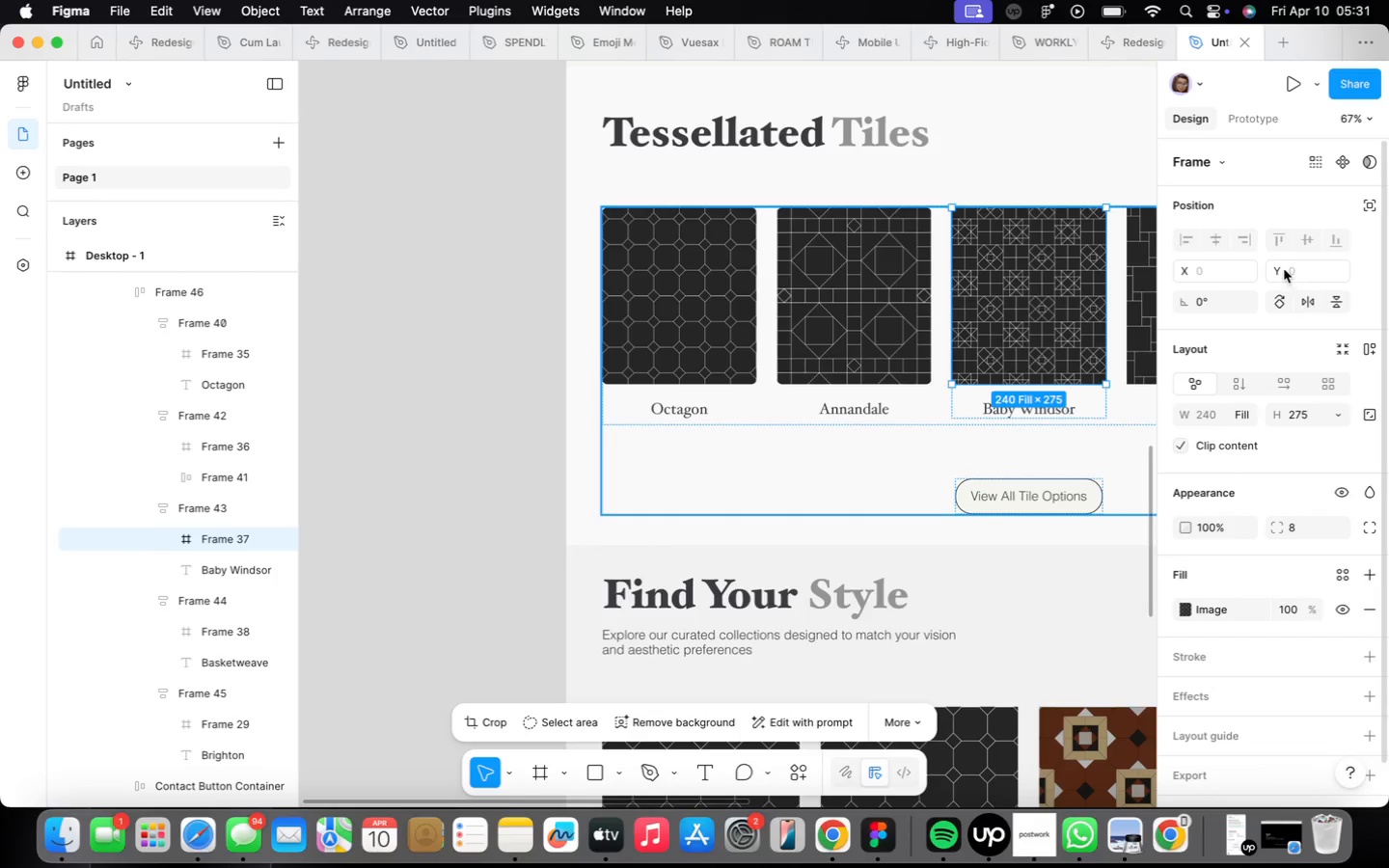 
wait(5.43)
 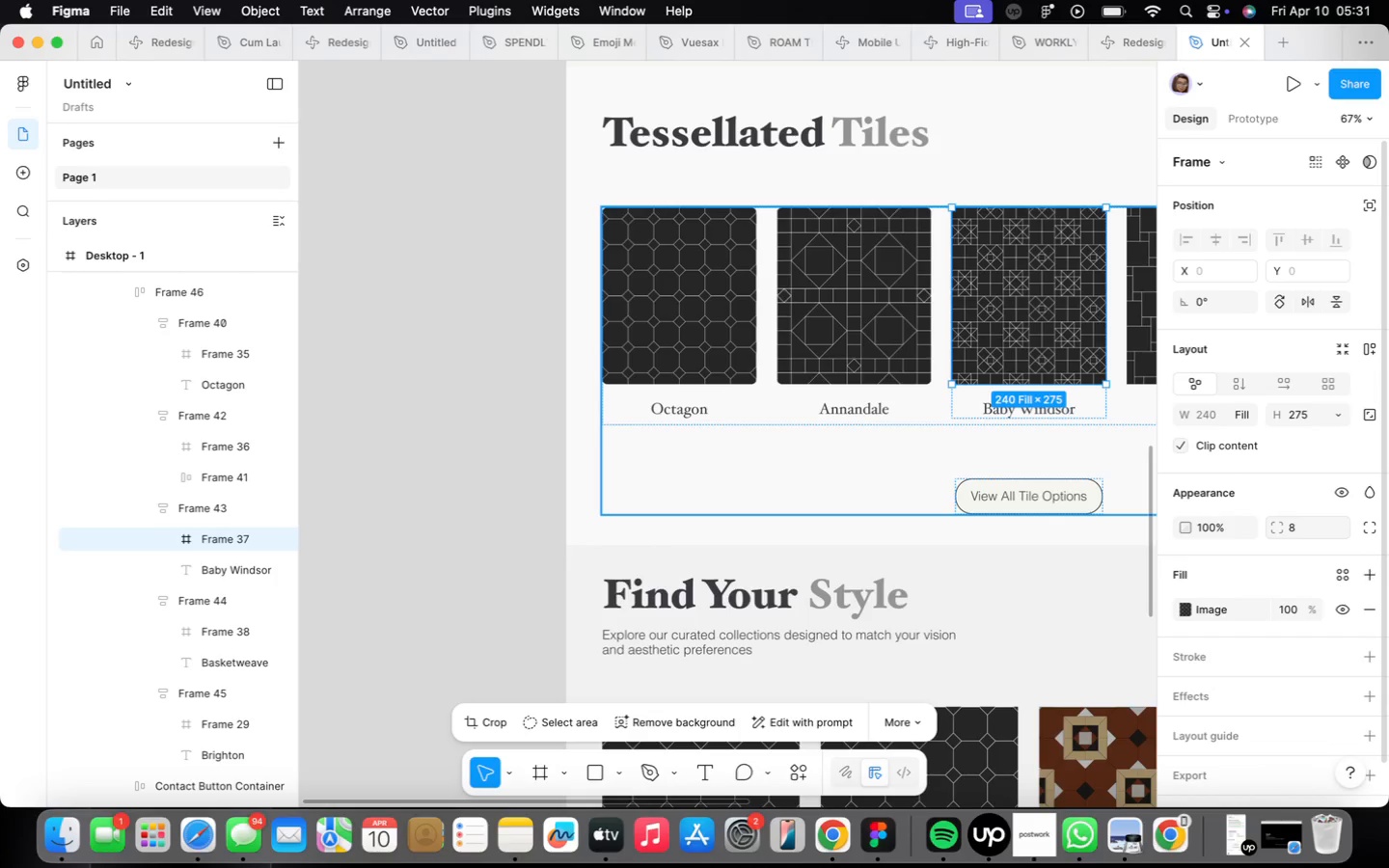 
double_click([872, 310])
 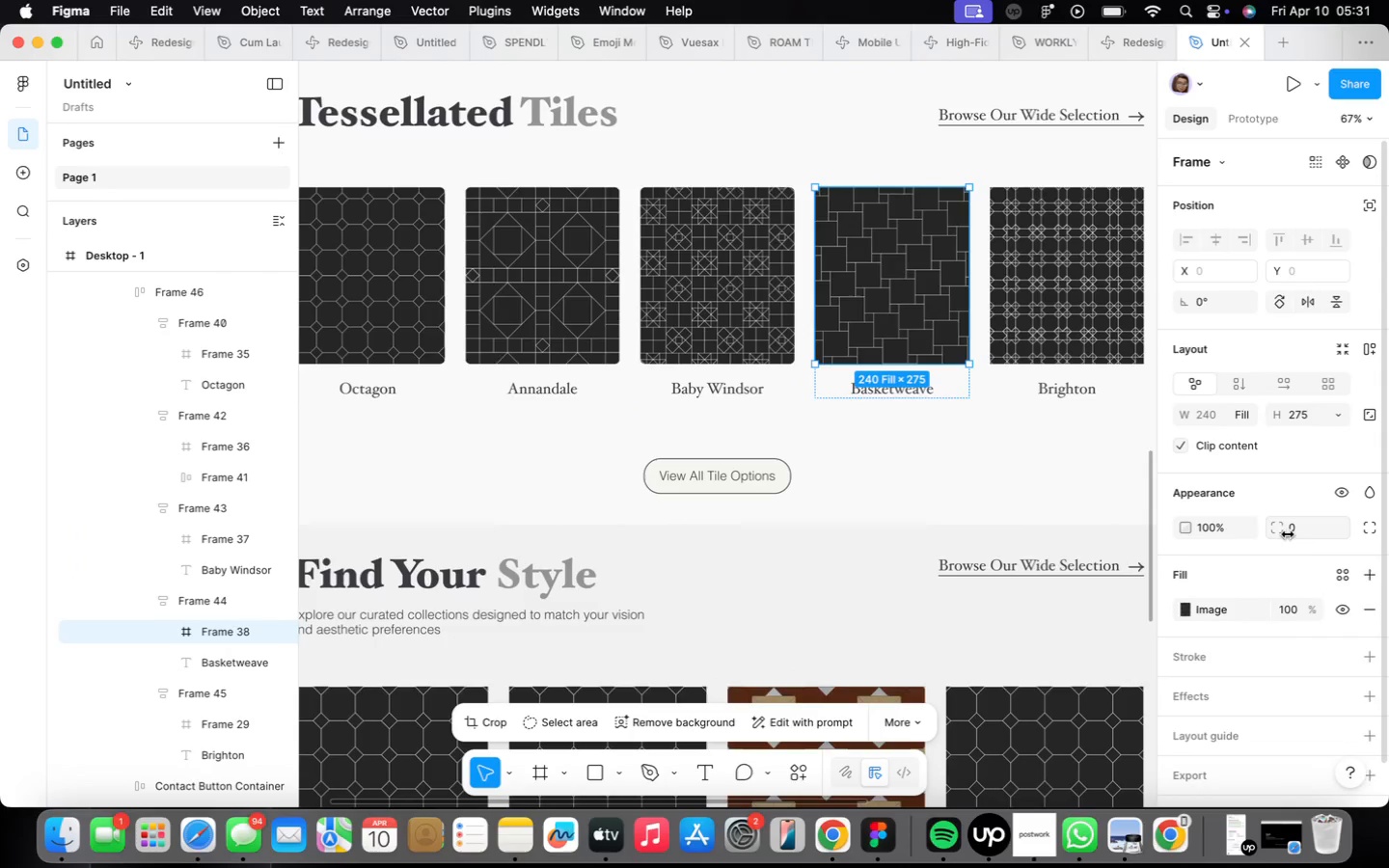 
left_click([1305, 529])
 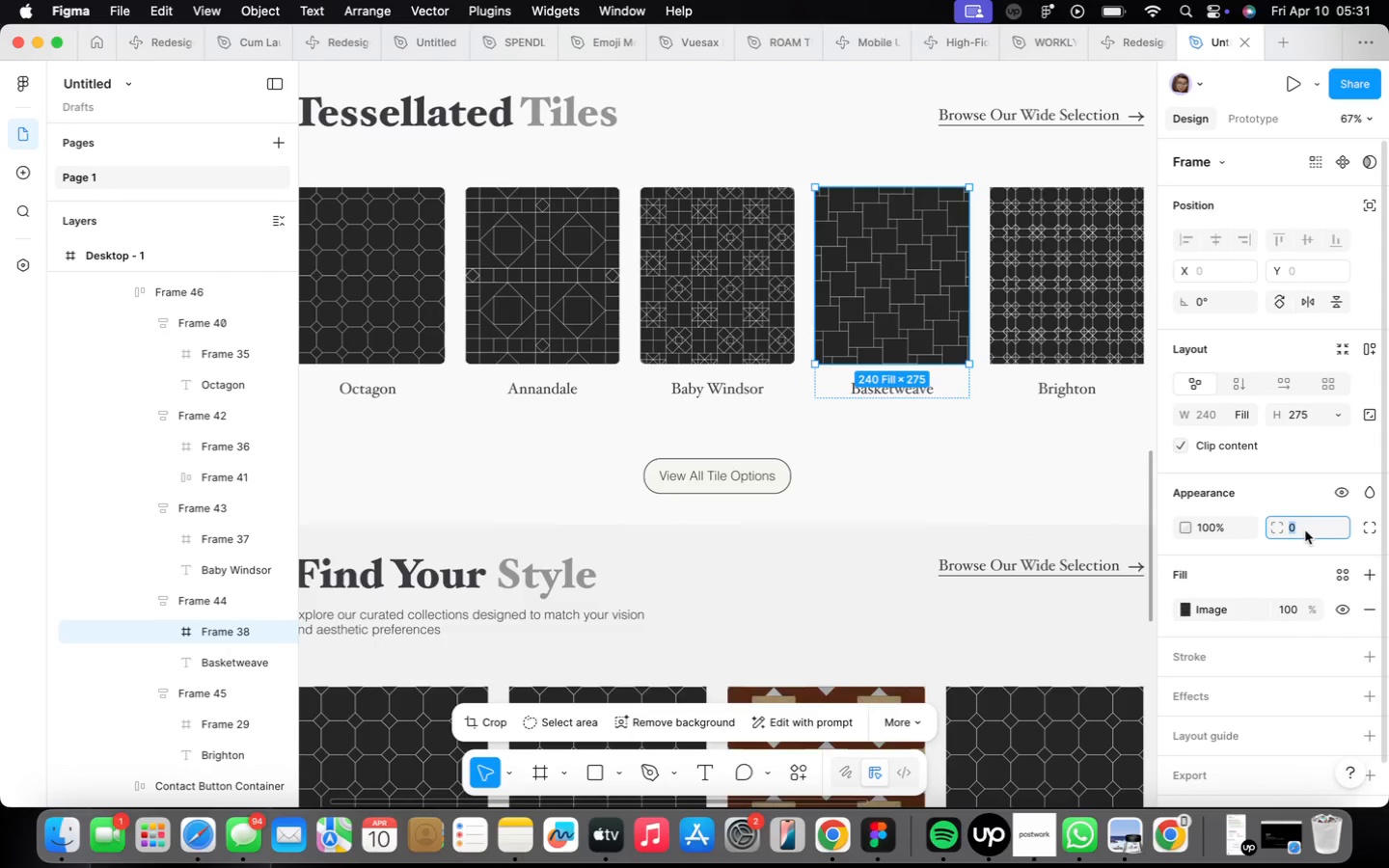 
key(8)
 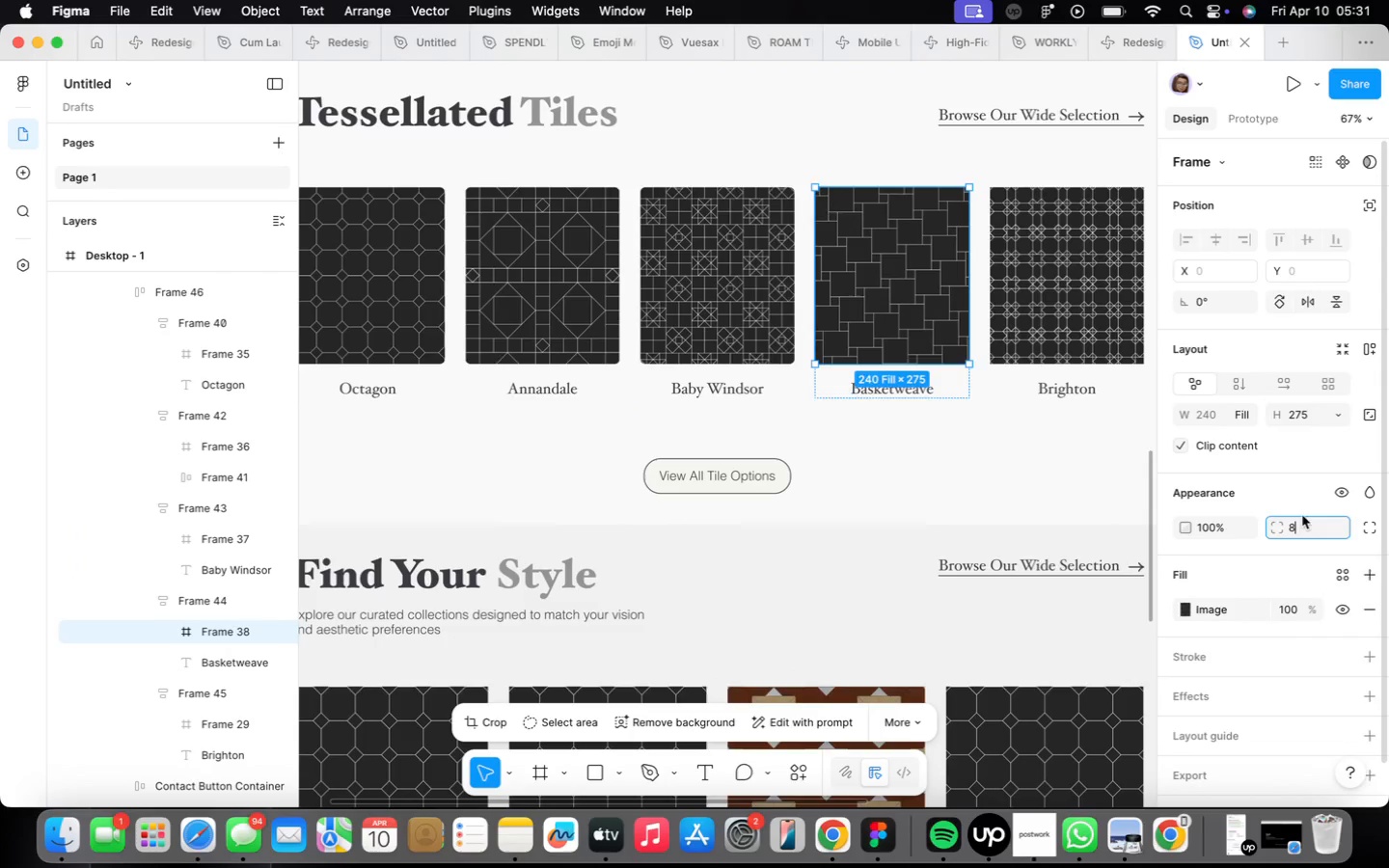 
key(Enter)
 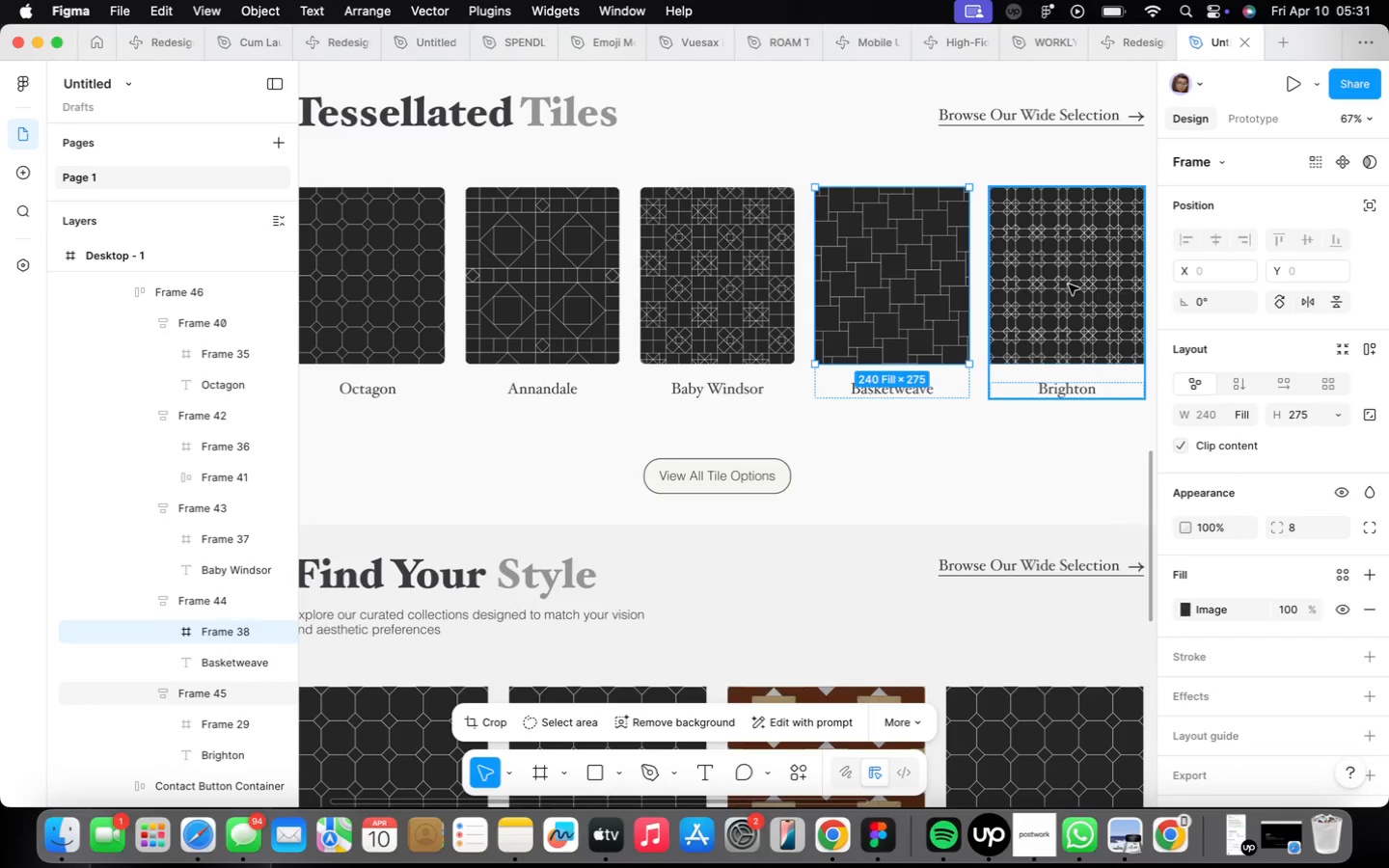 
double_click([1069, 285])
 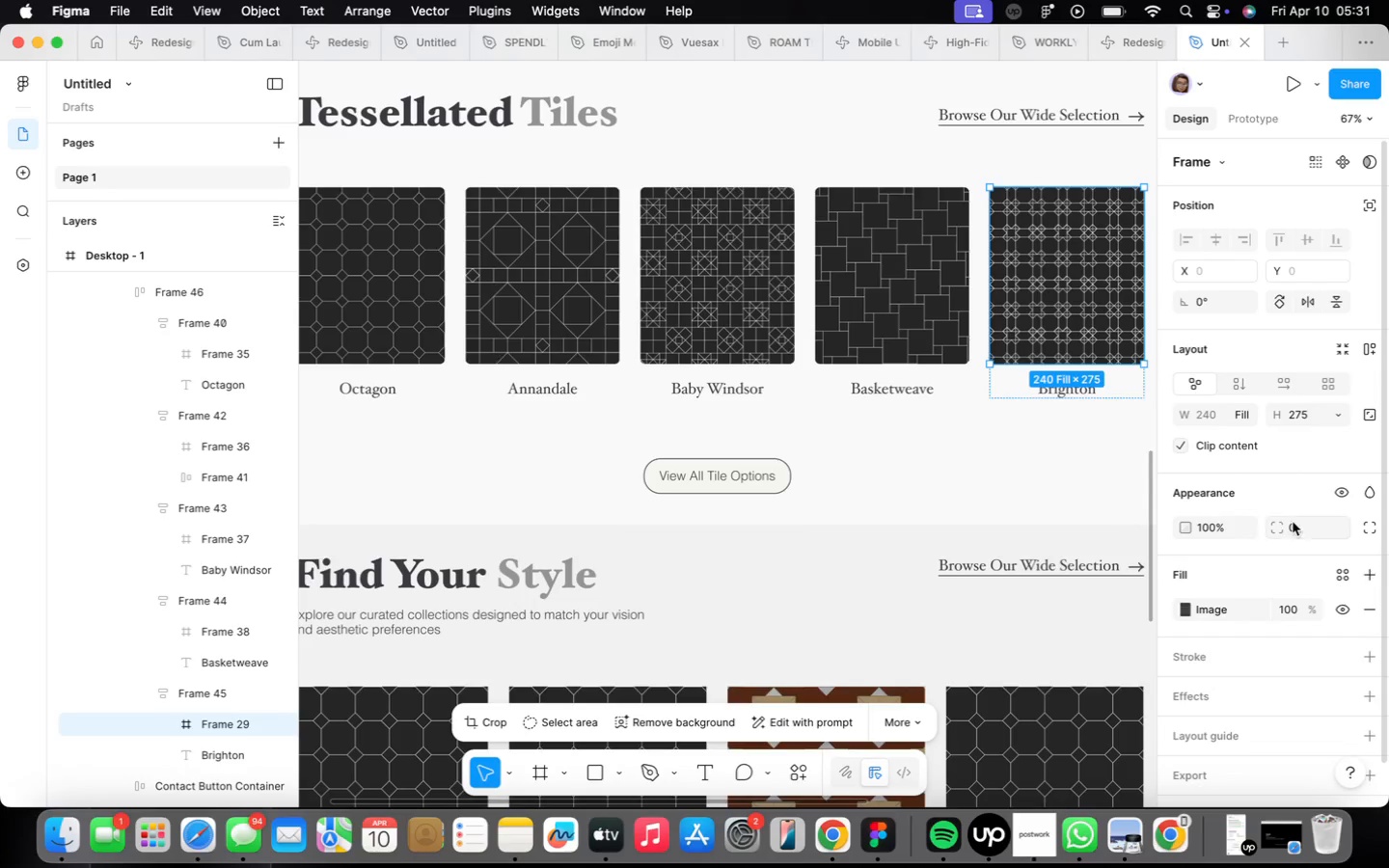 
left_click([1296, 526])
 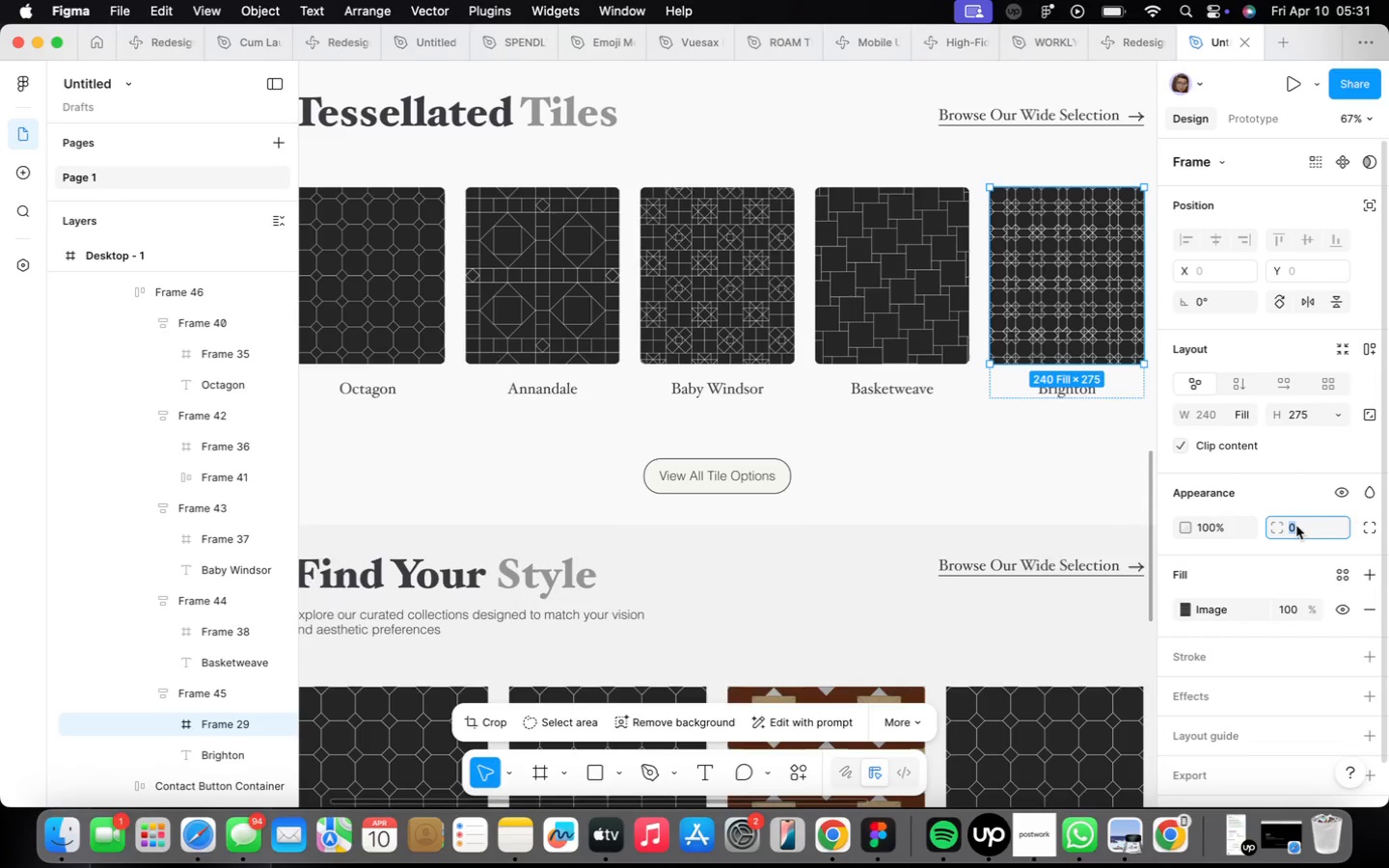 
key(8)
 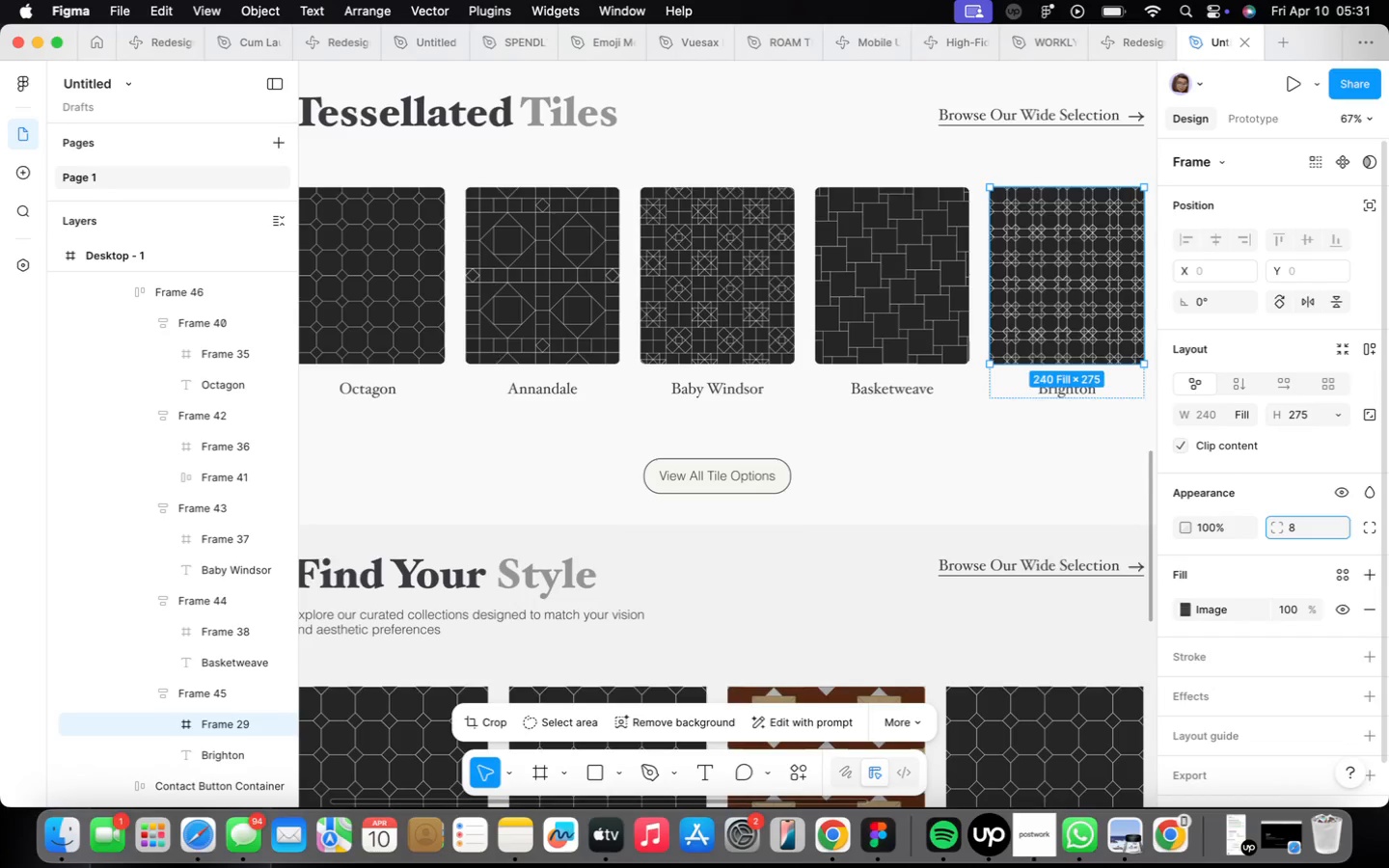 
key(Enter)
 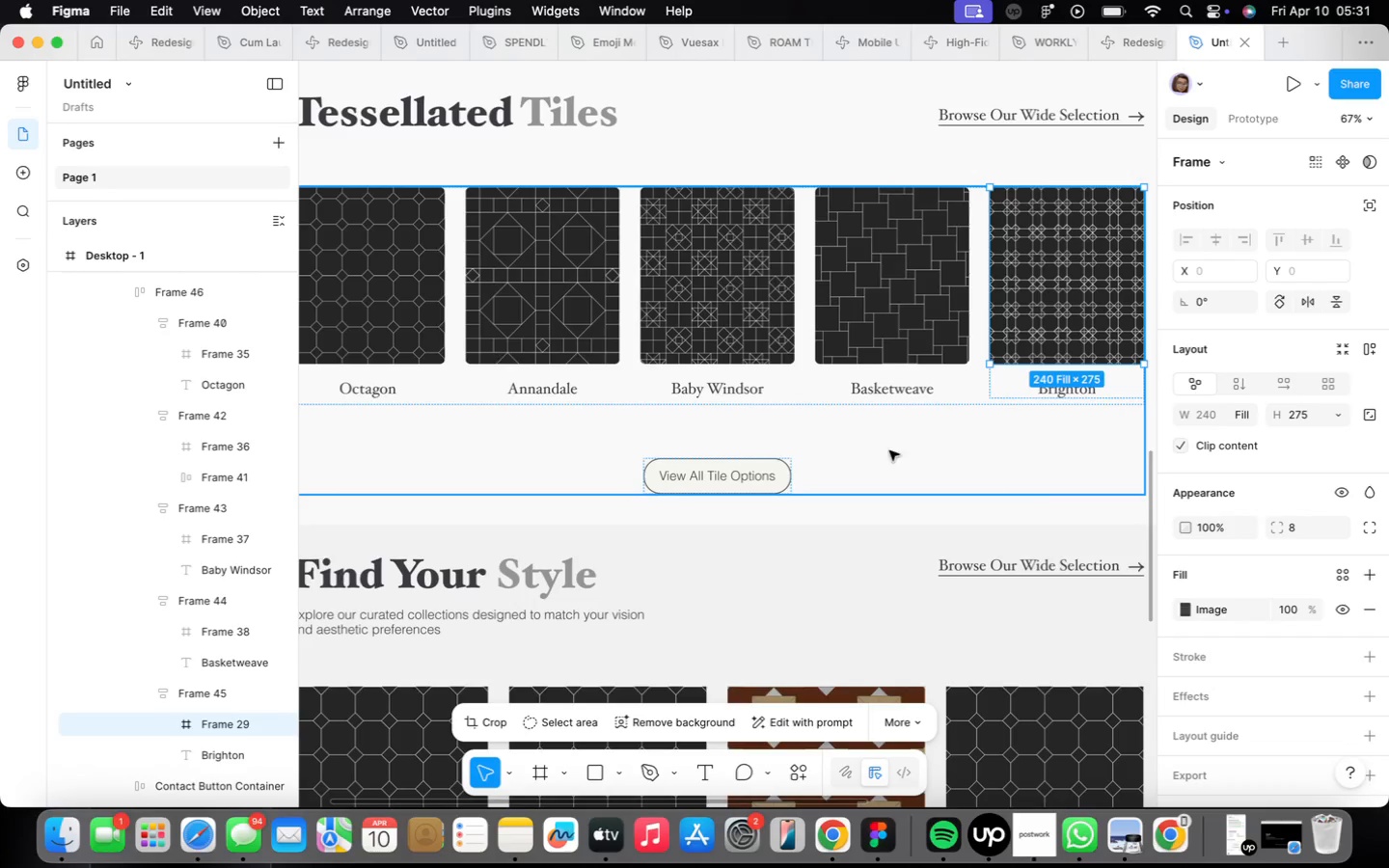 
scroll: coordinate [874, 446], scroll_direction: down, amount: 10.0
 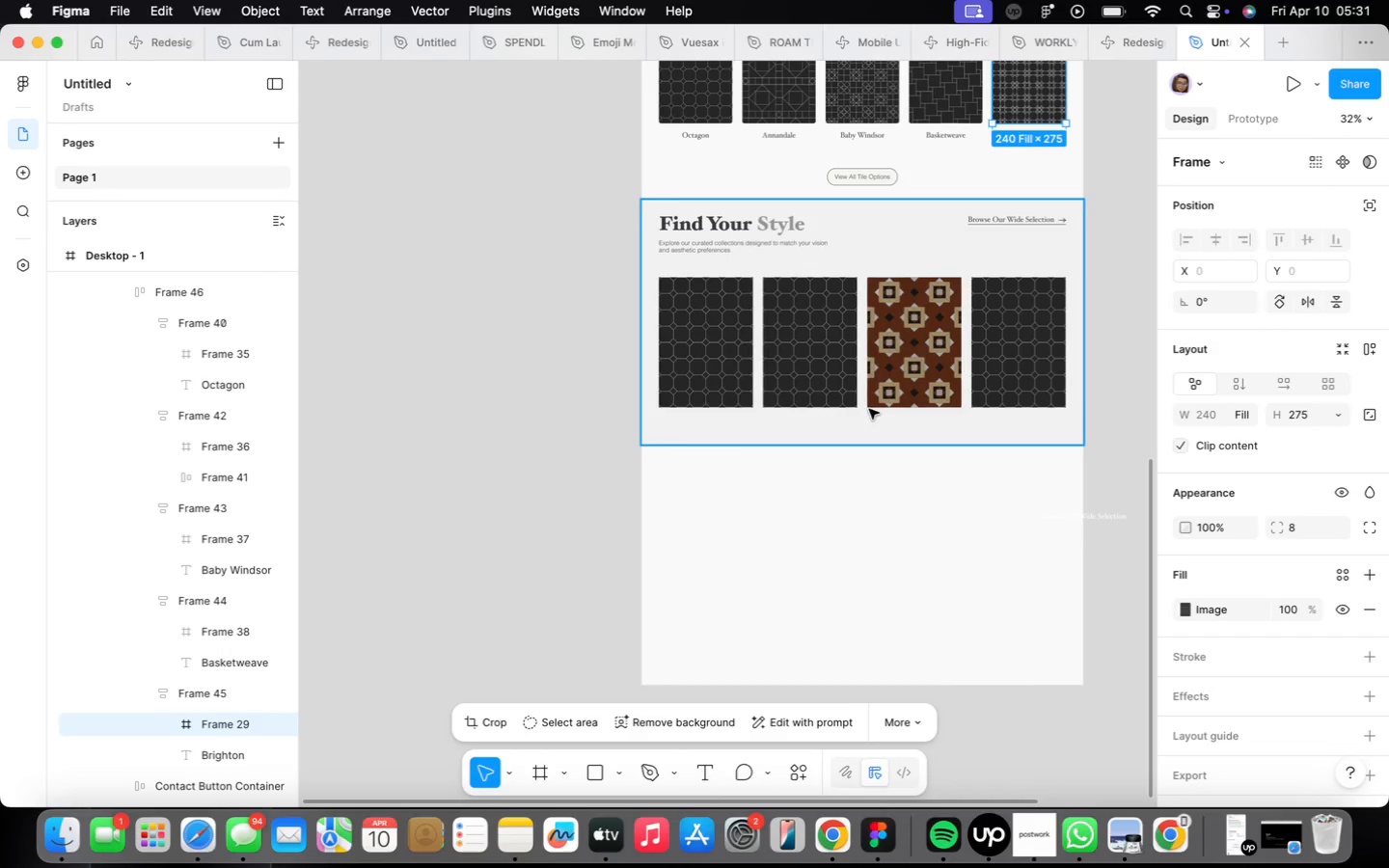 
scroll: coordinate [853, 381], scroll_direction: up, amount: 4.0
 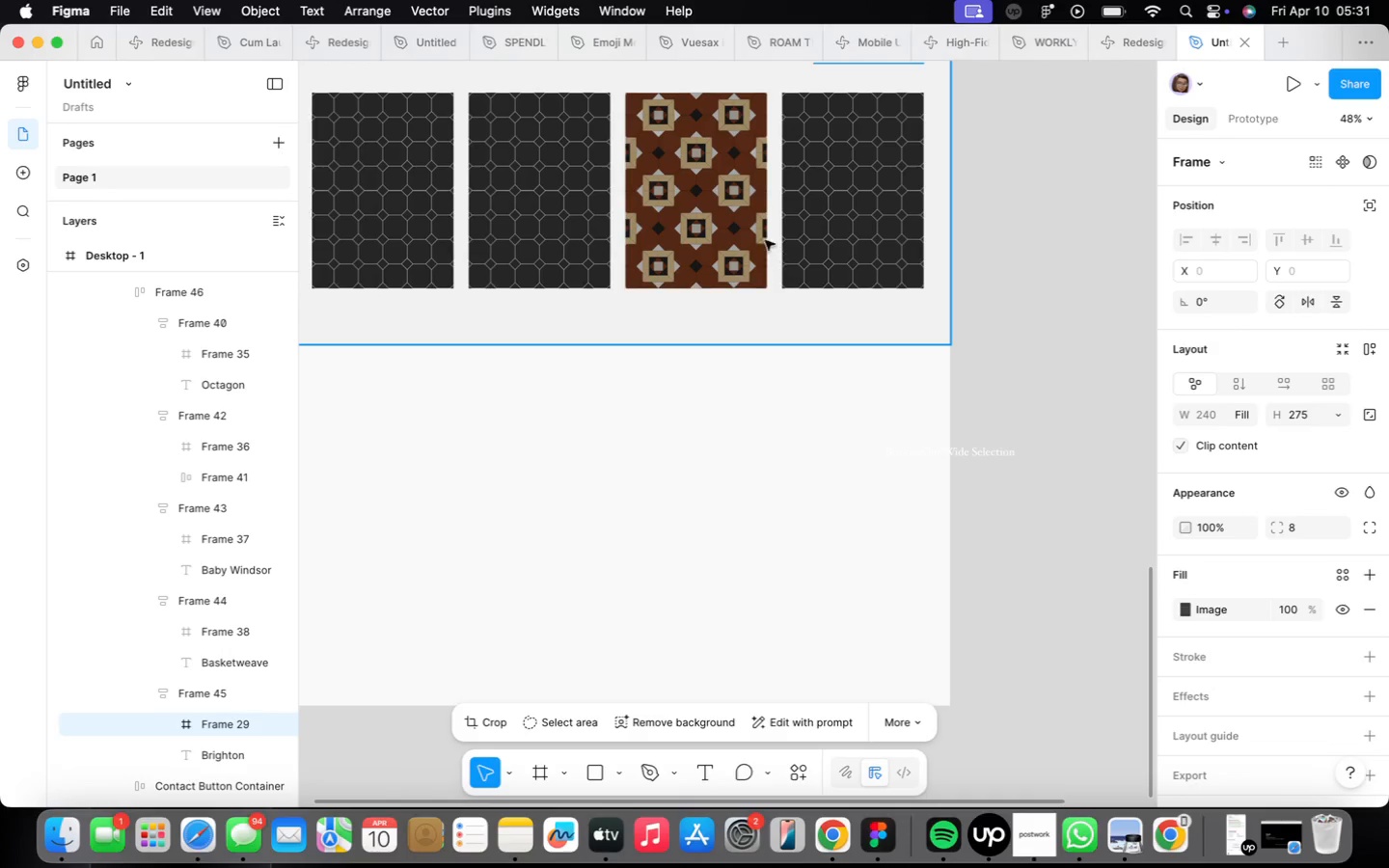 
left_click([850, 362])
 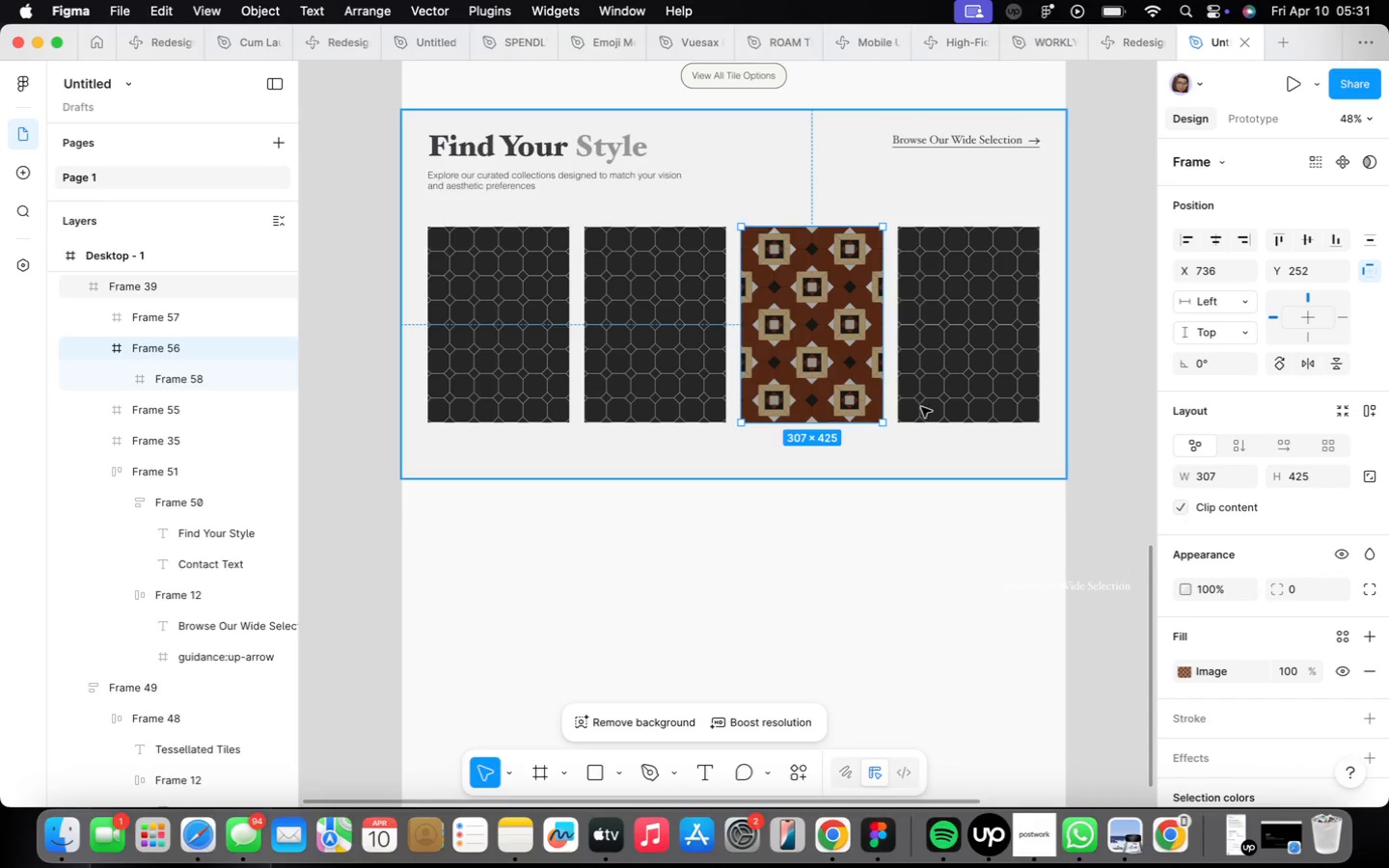 
left_click_drag(start_coordinate=[797, 329], to_coordinate=[818, 360])
 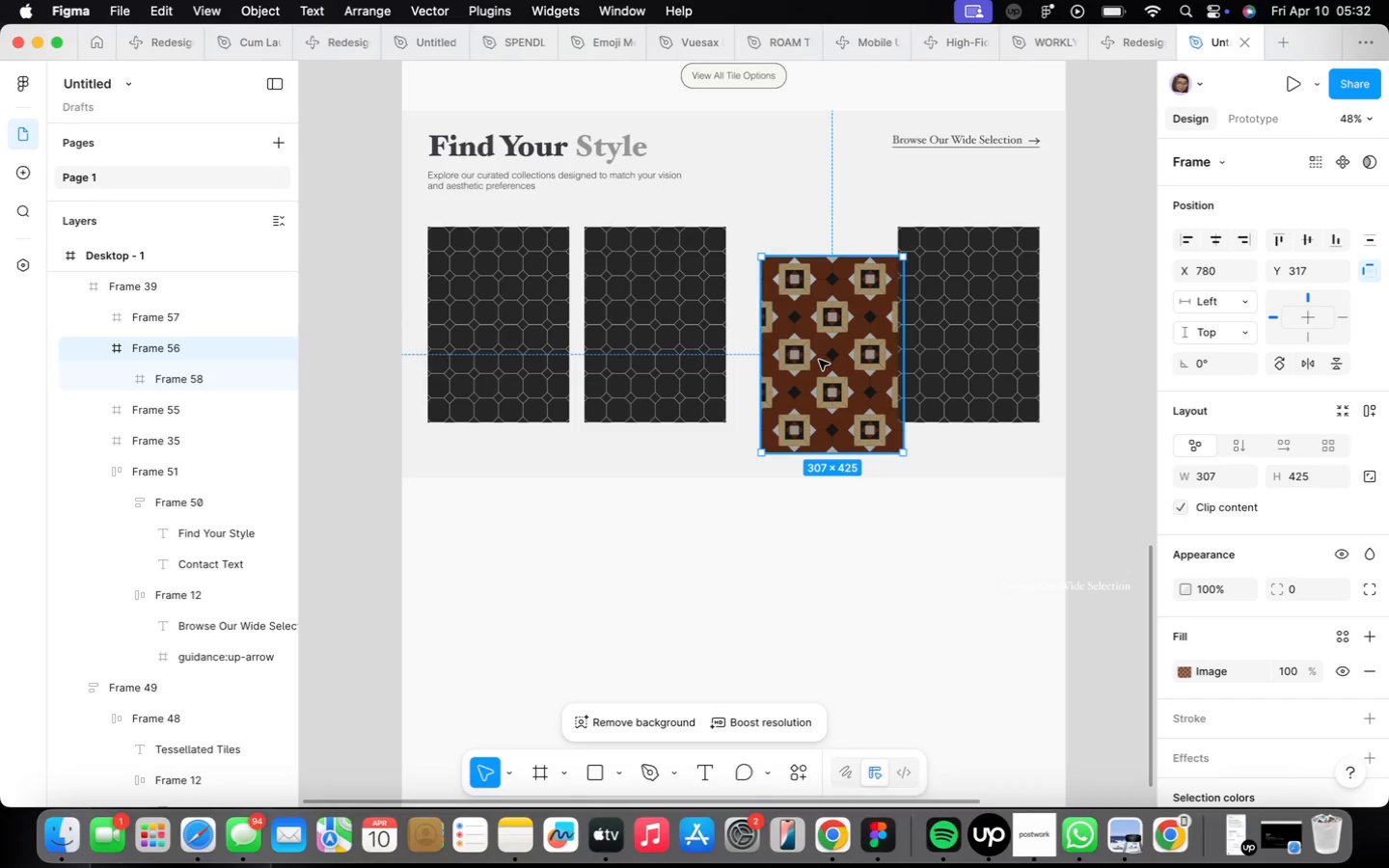 
key(Meta+Z)
 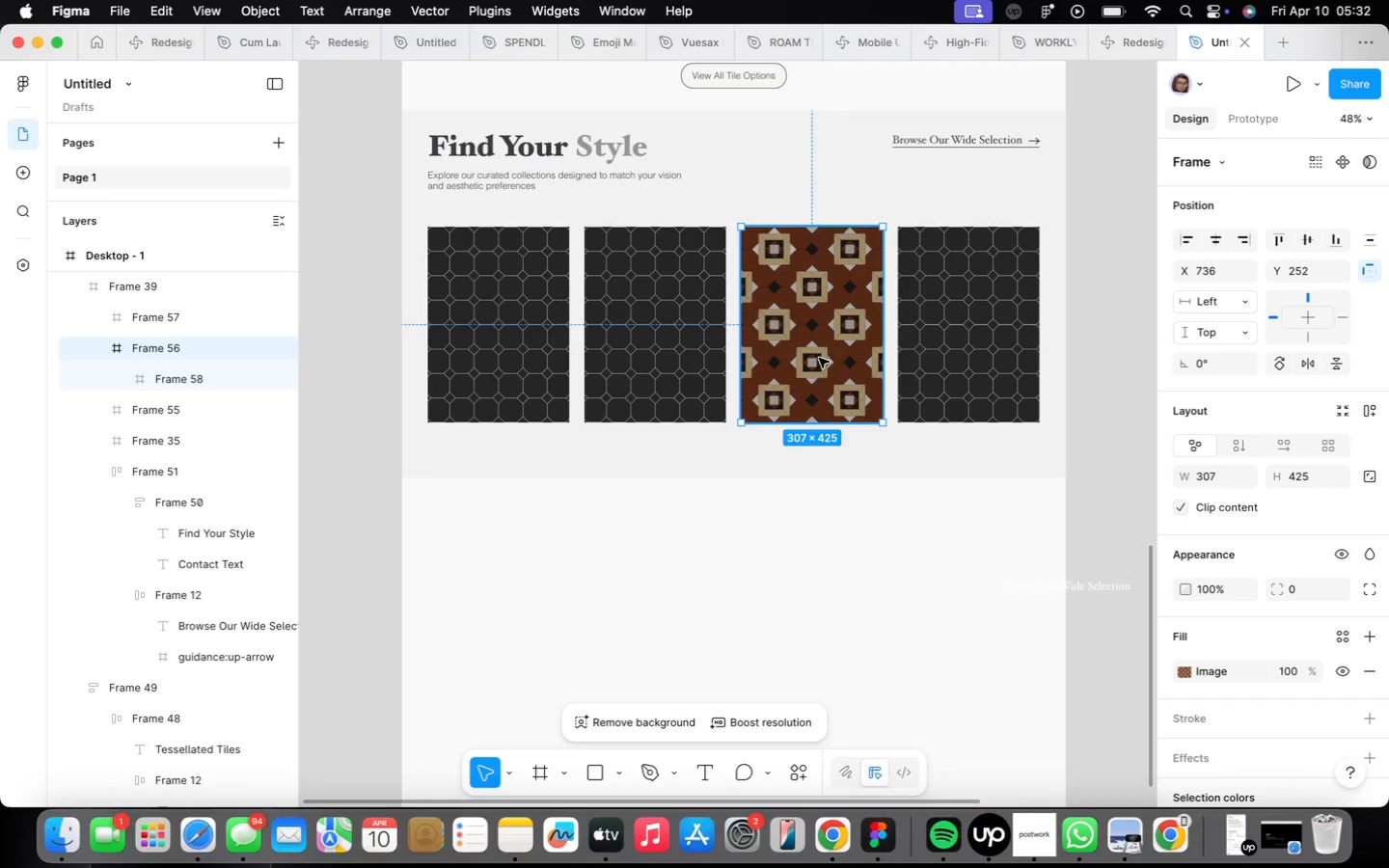 
double_click([818, 356])
 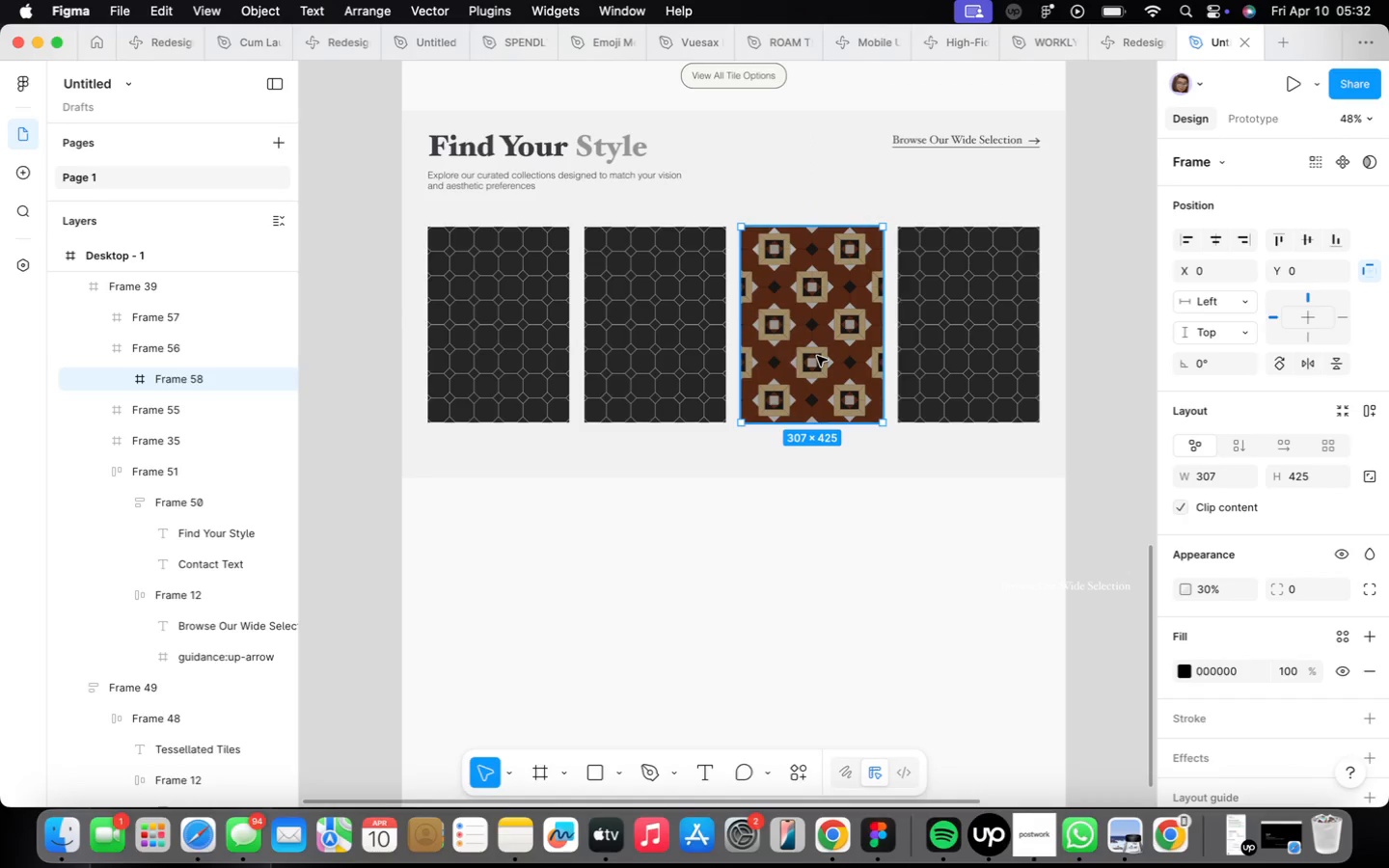 
left_click_drag(start_coordinate=[817, 356], to_coordinate=[779, 689])
 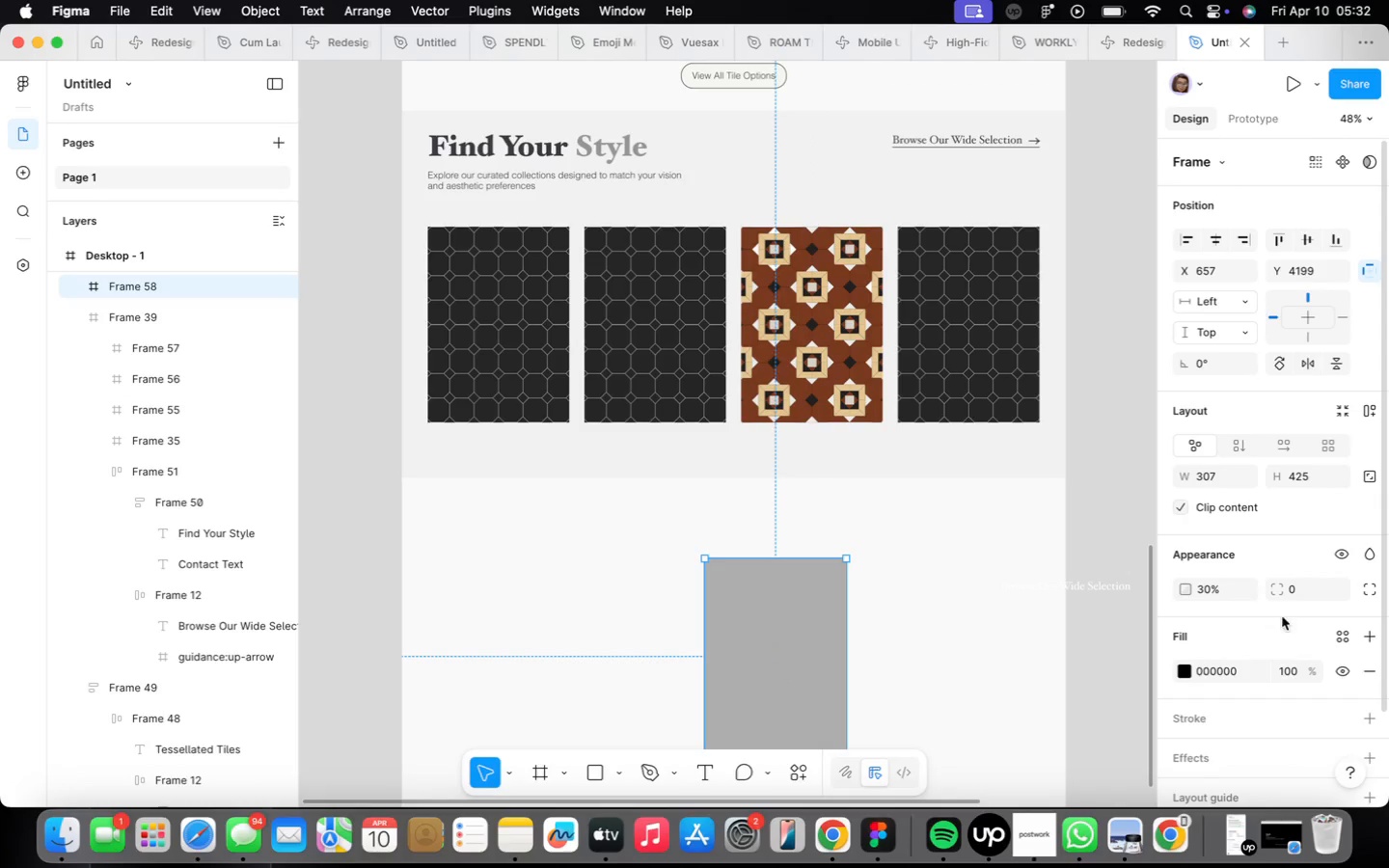 
left_click([1307, 591])
 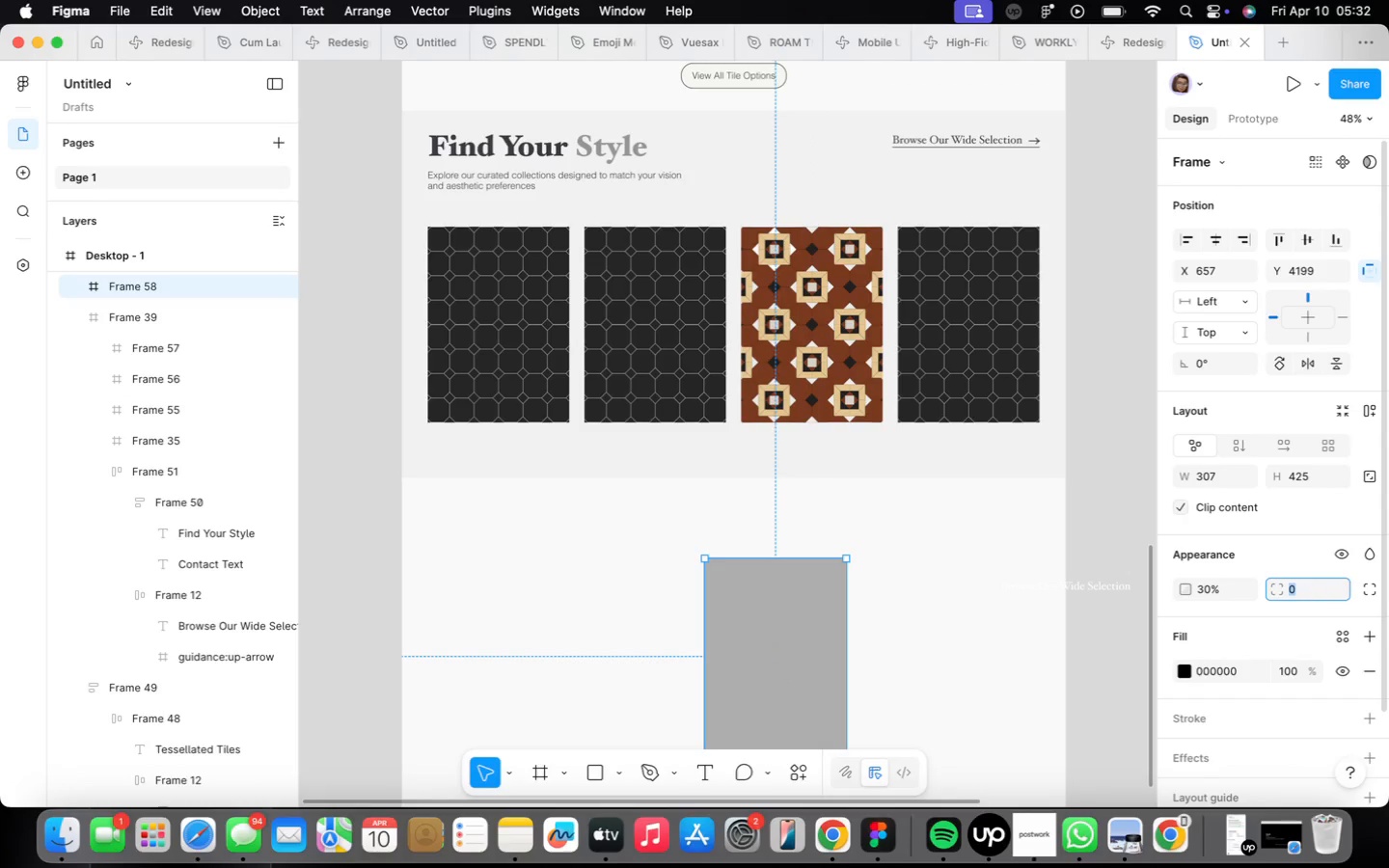 
key(8)
 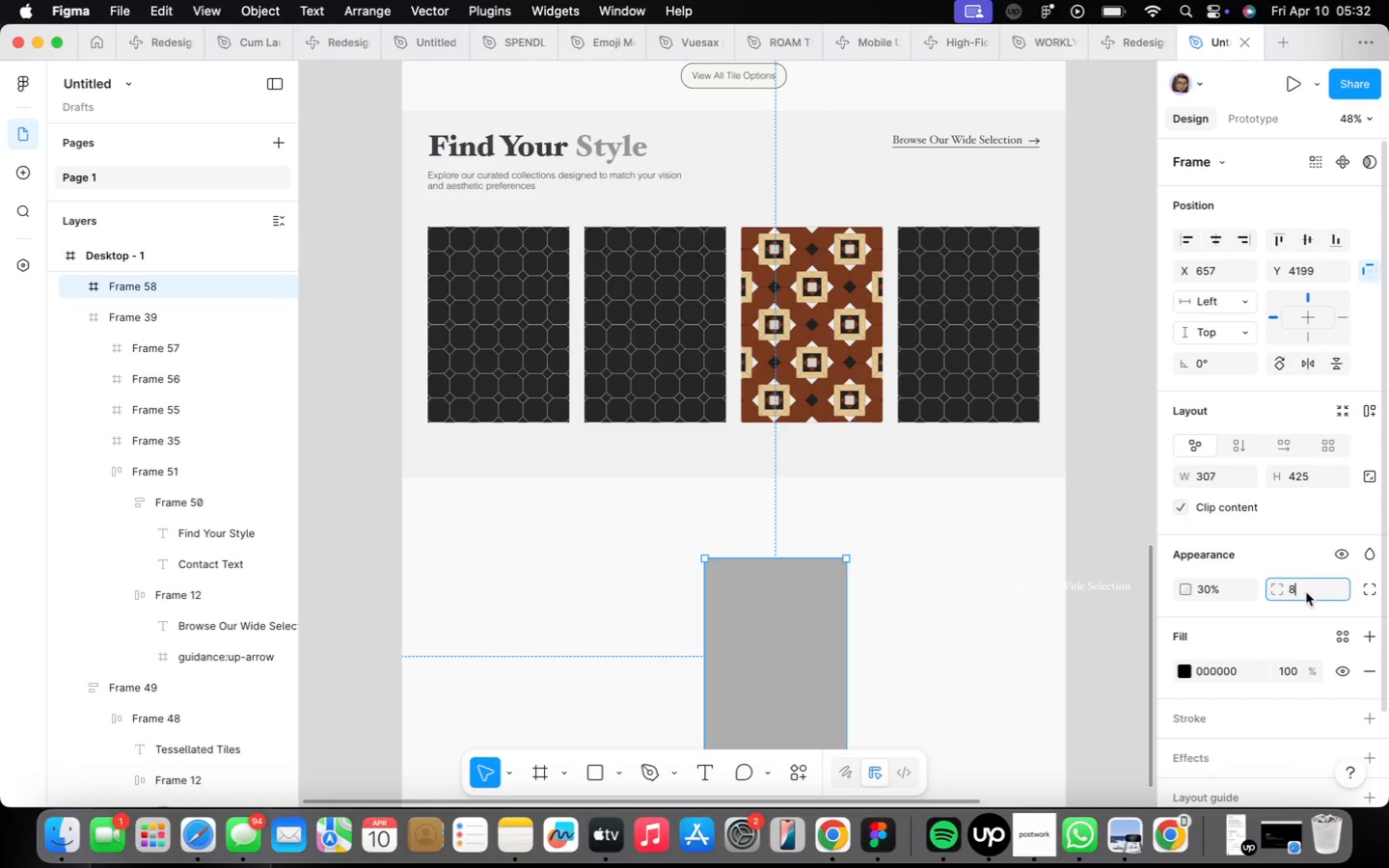 
key(Enter)
 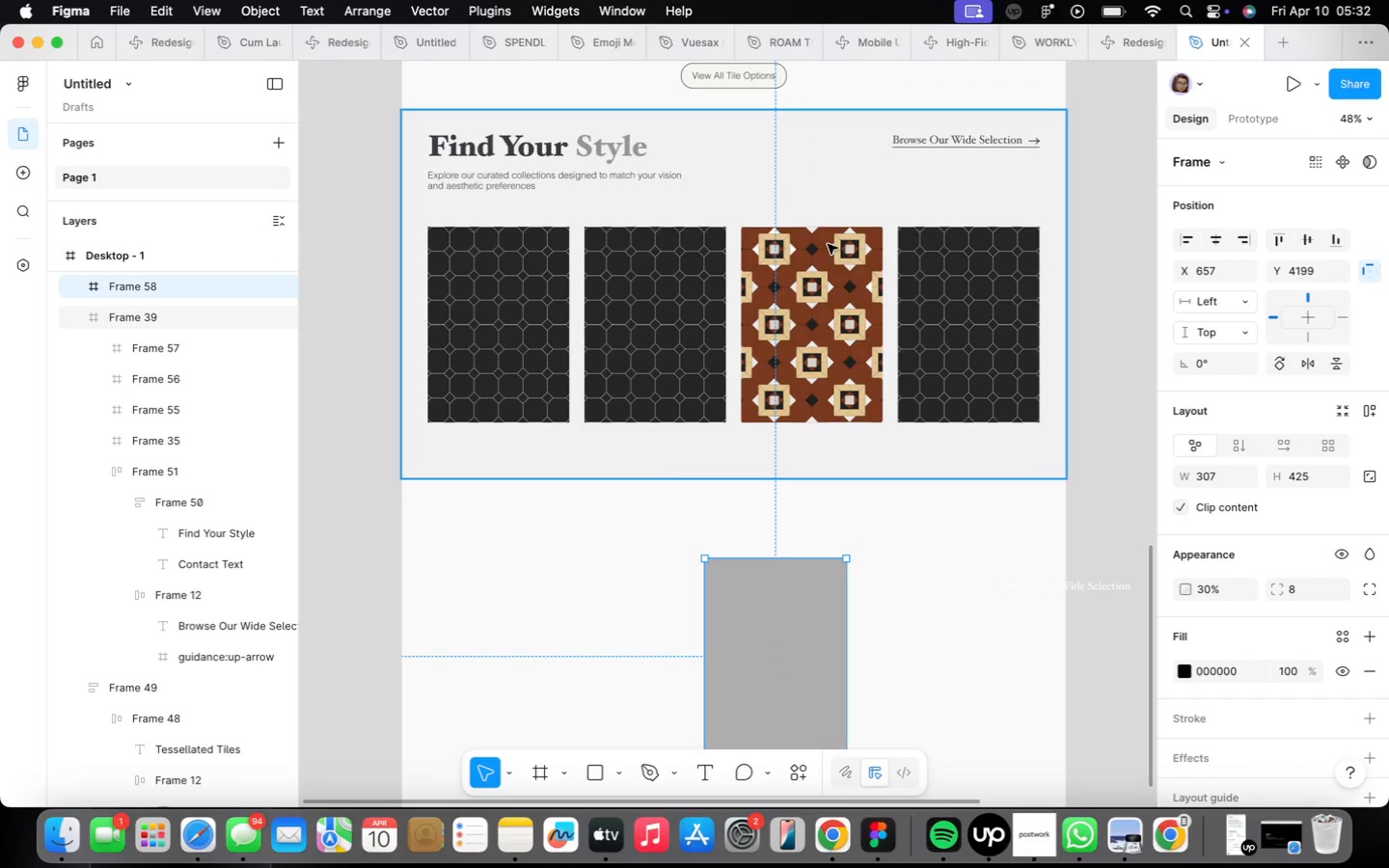 
double_click([829, 245])
 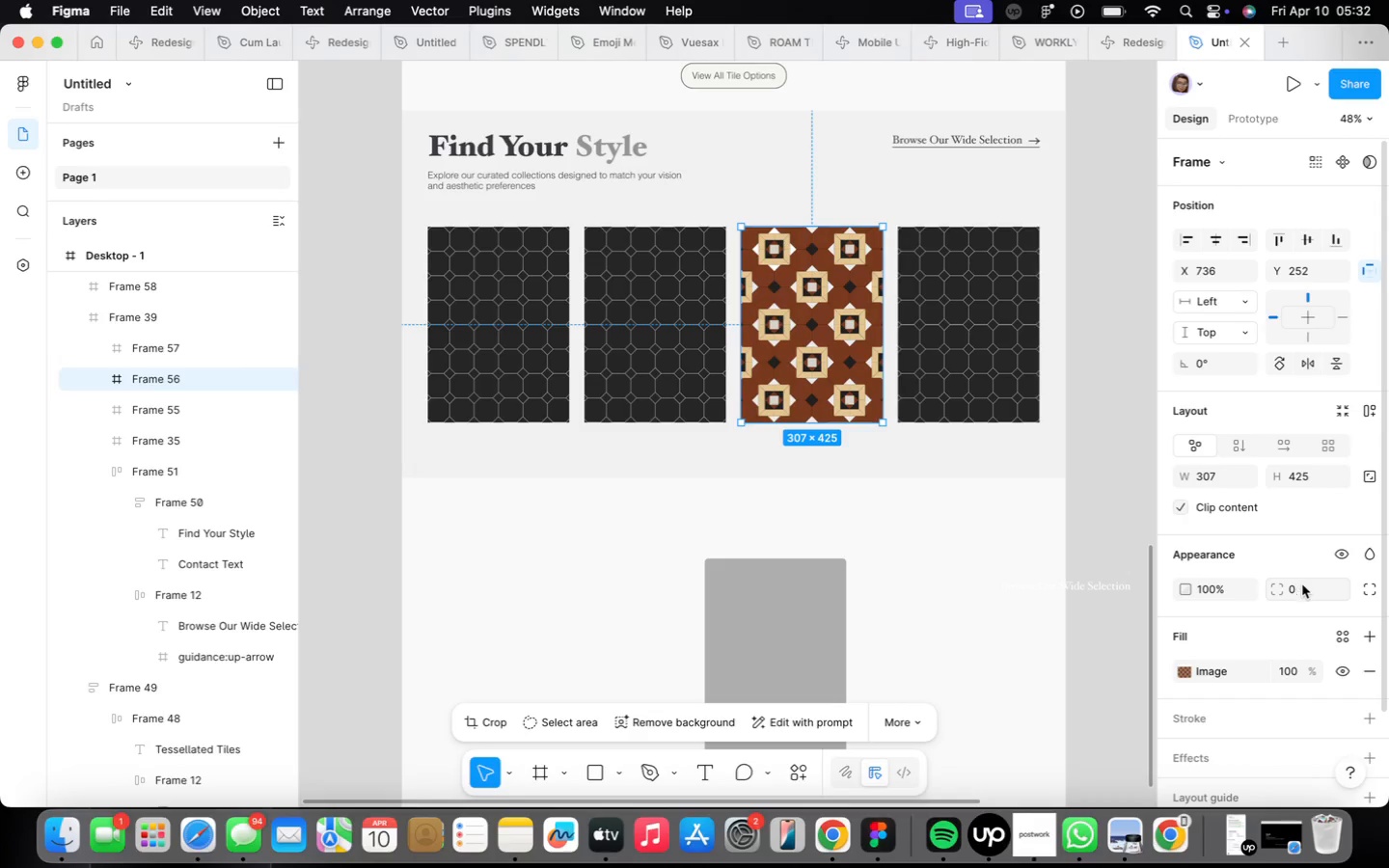 
key(8)
 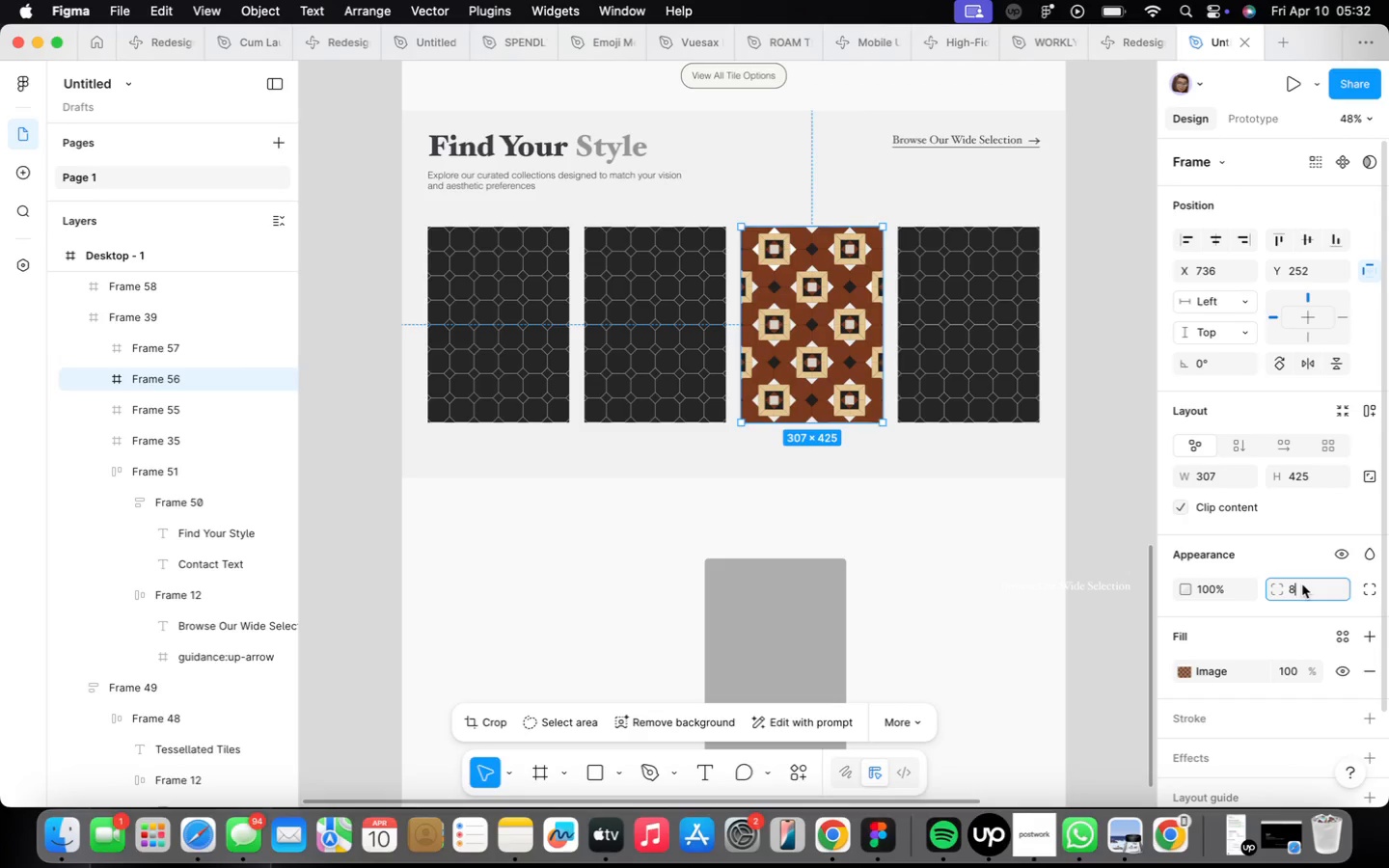 
key(Enter)
 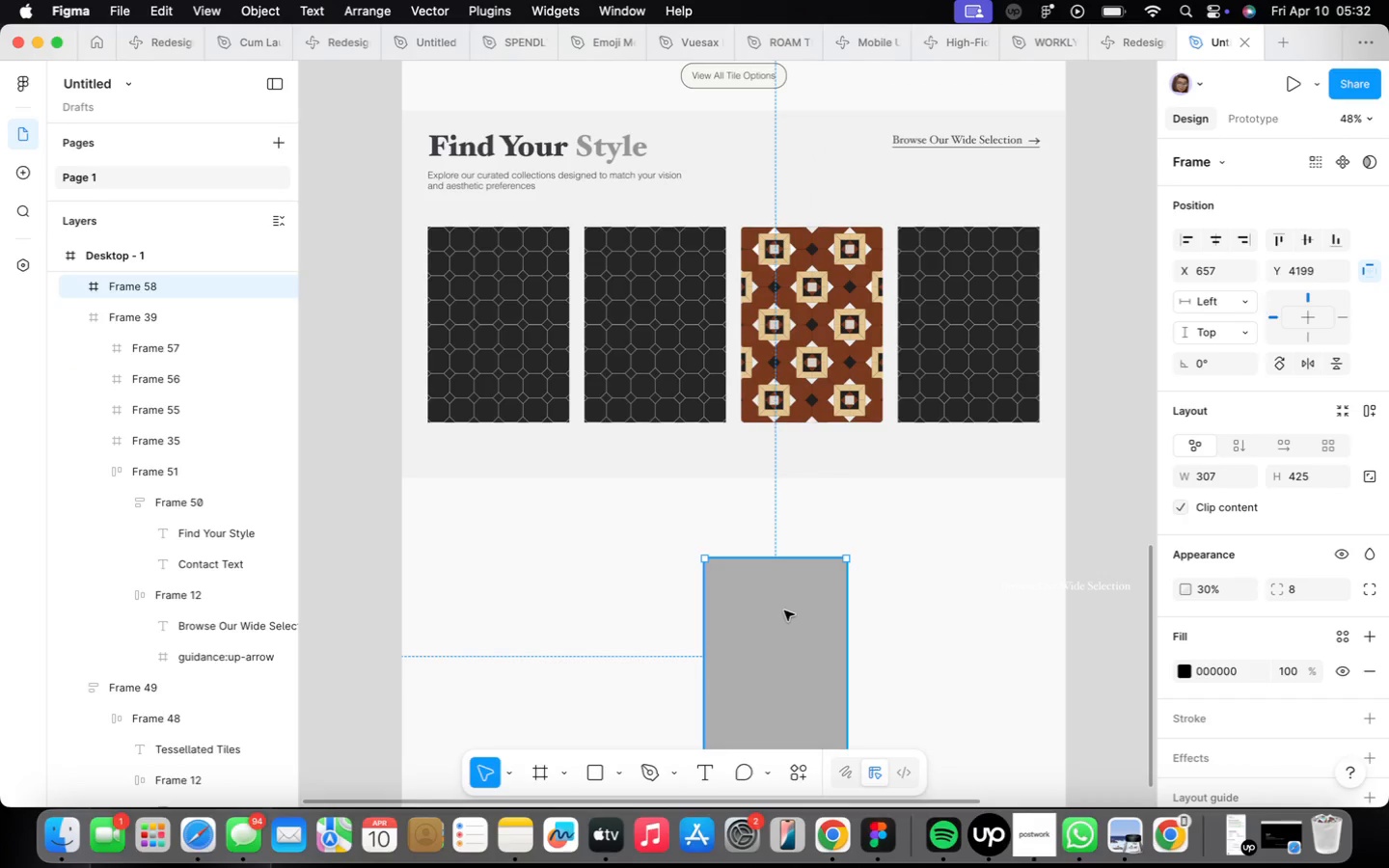 
left_click_drag(start_coordinate=[768, 627], to_coordinate=[809, 285])
 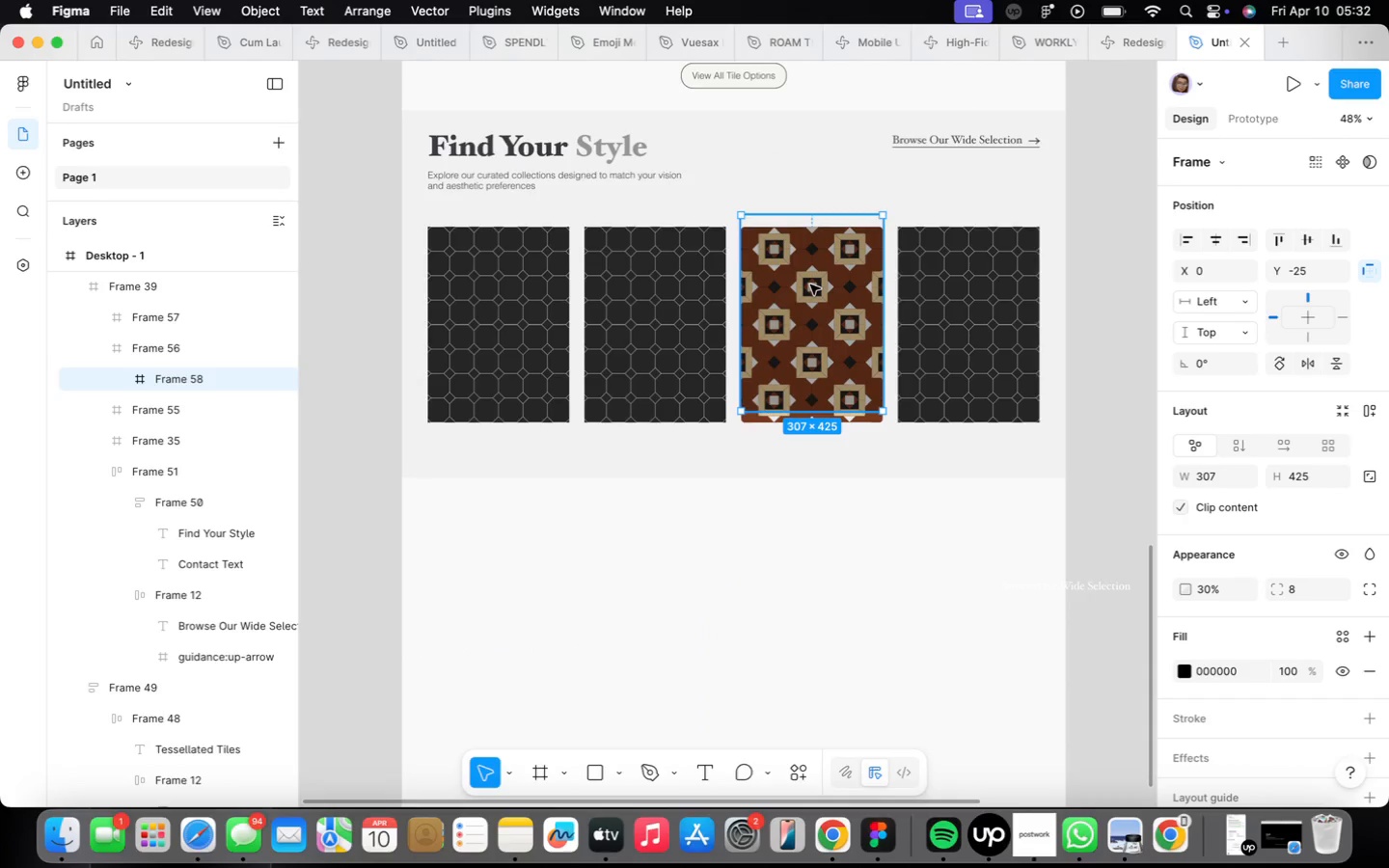 
left_click_drag(start_coordinate=[812, 266], to_coordinate=[814, 287])
 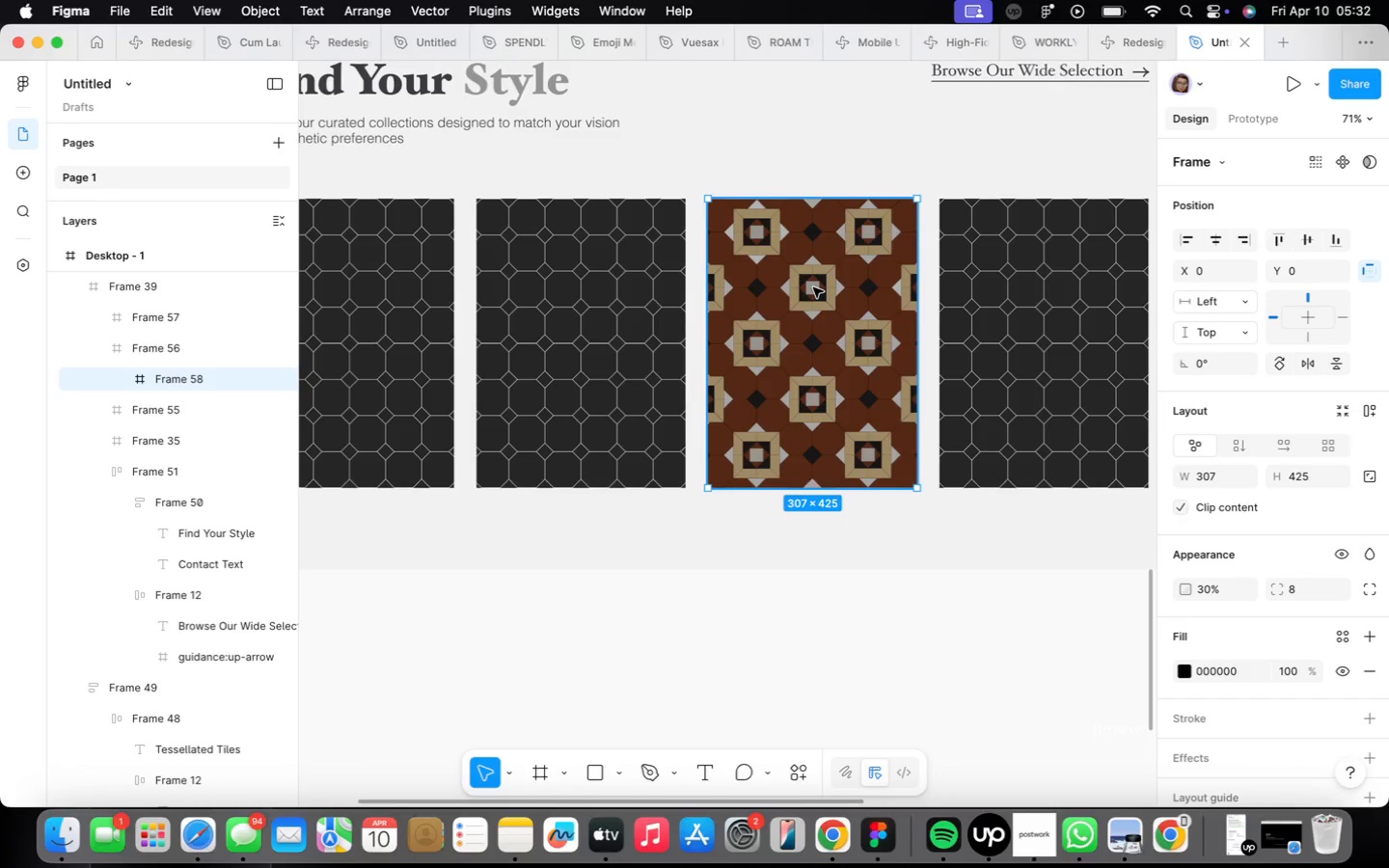 
scroll: coordinate [810, 285], scroll_direction: up, amount: 4.0
 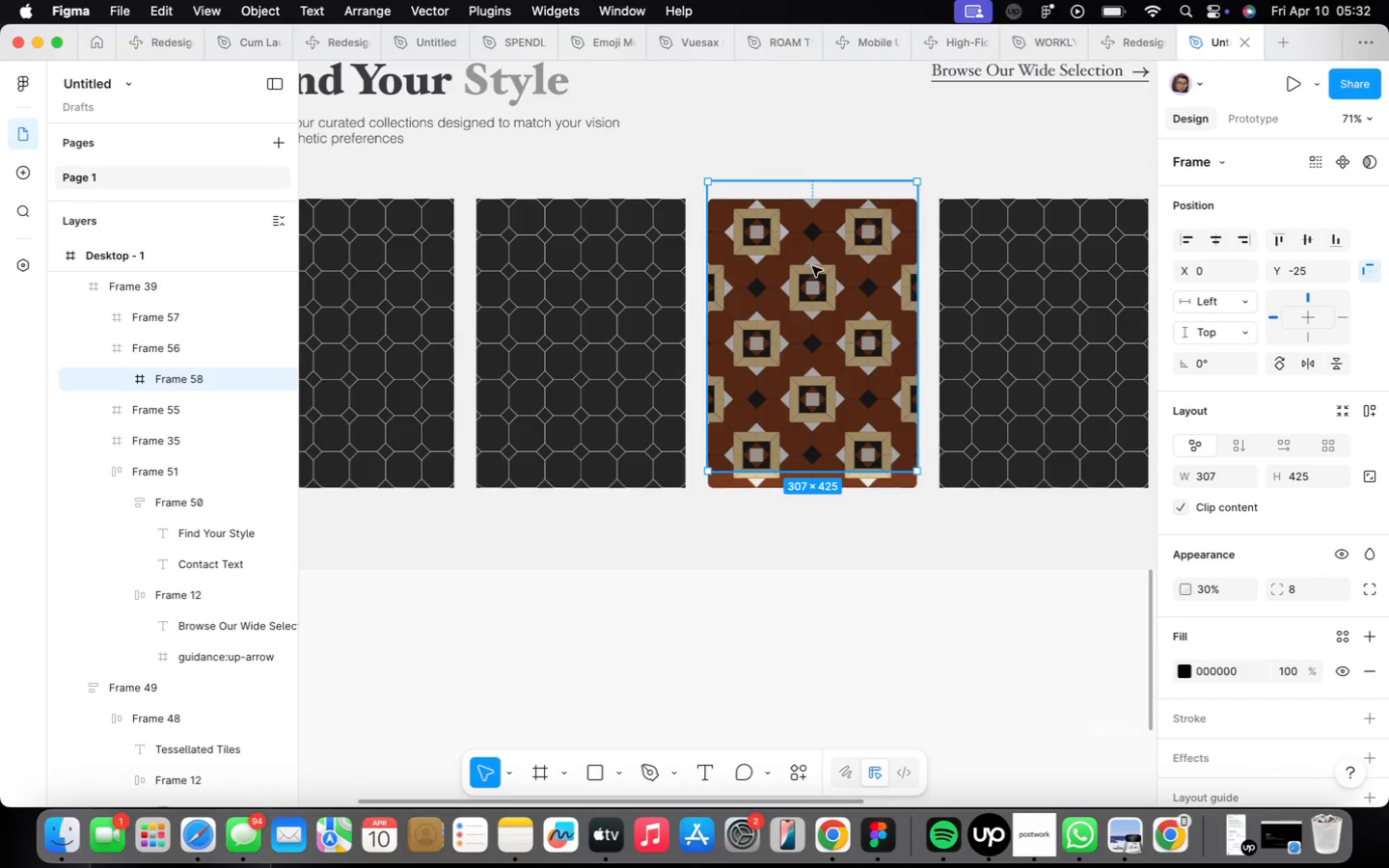 
scroll: coordinate [813, 288], scroll_direction: down, amount: 9.0
 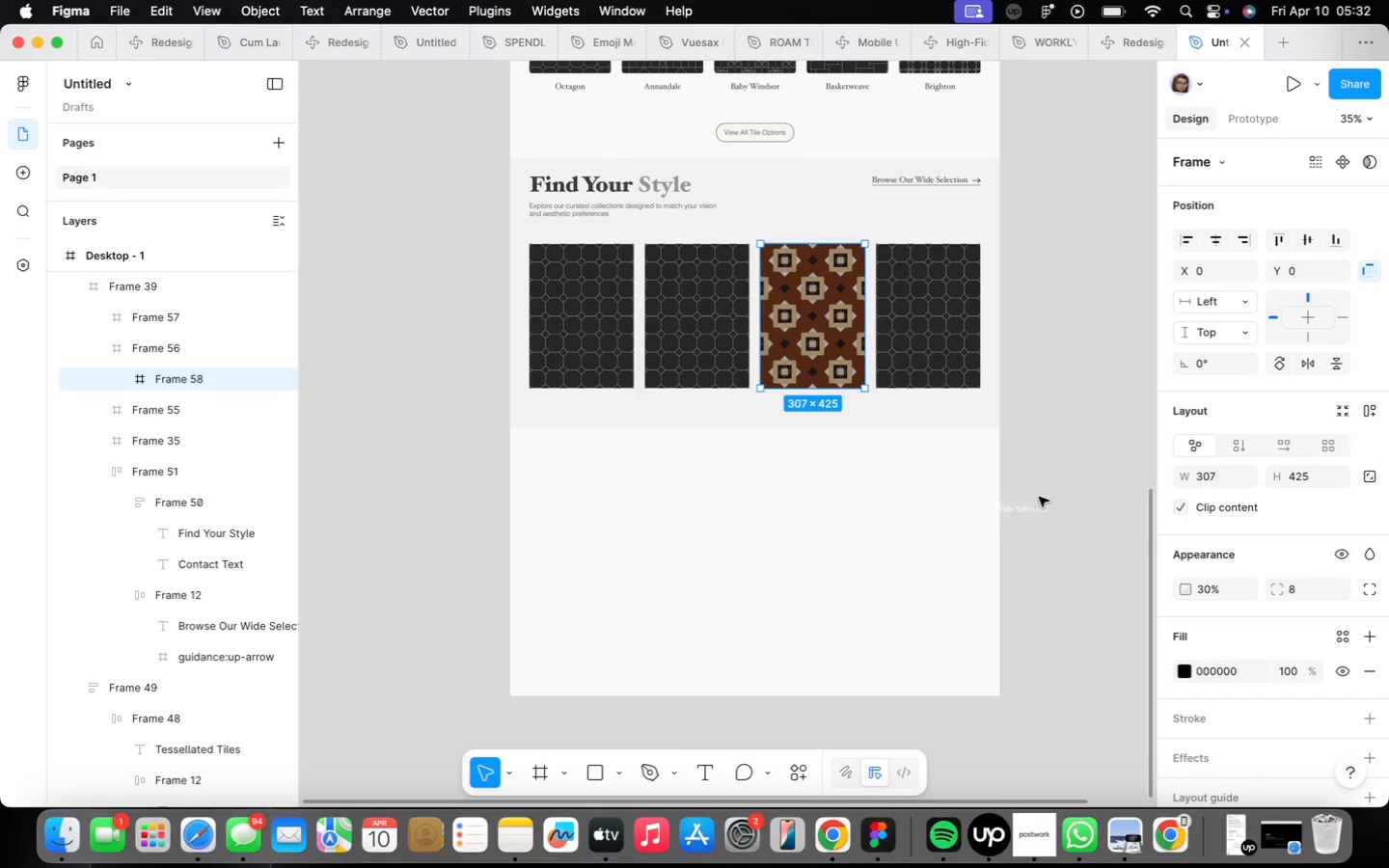 
left_click([1023, 512])
 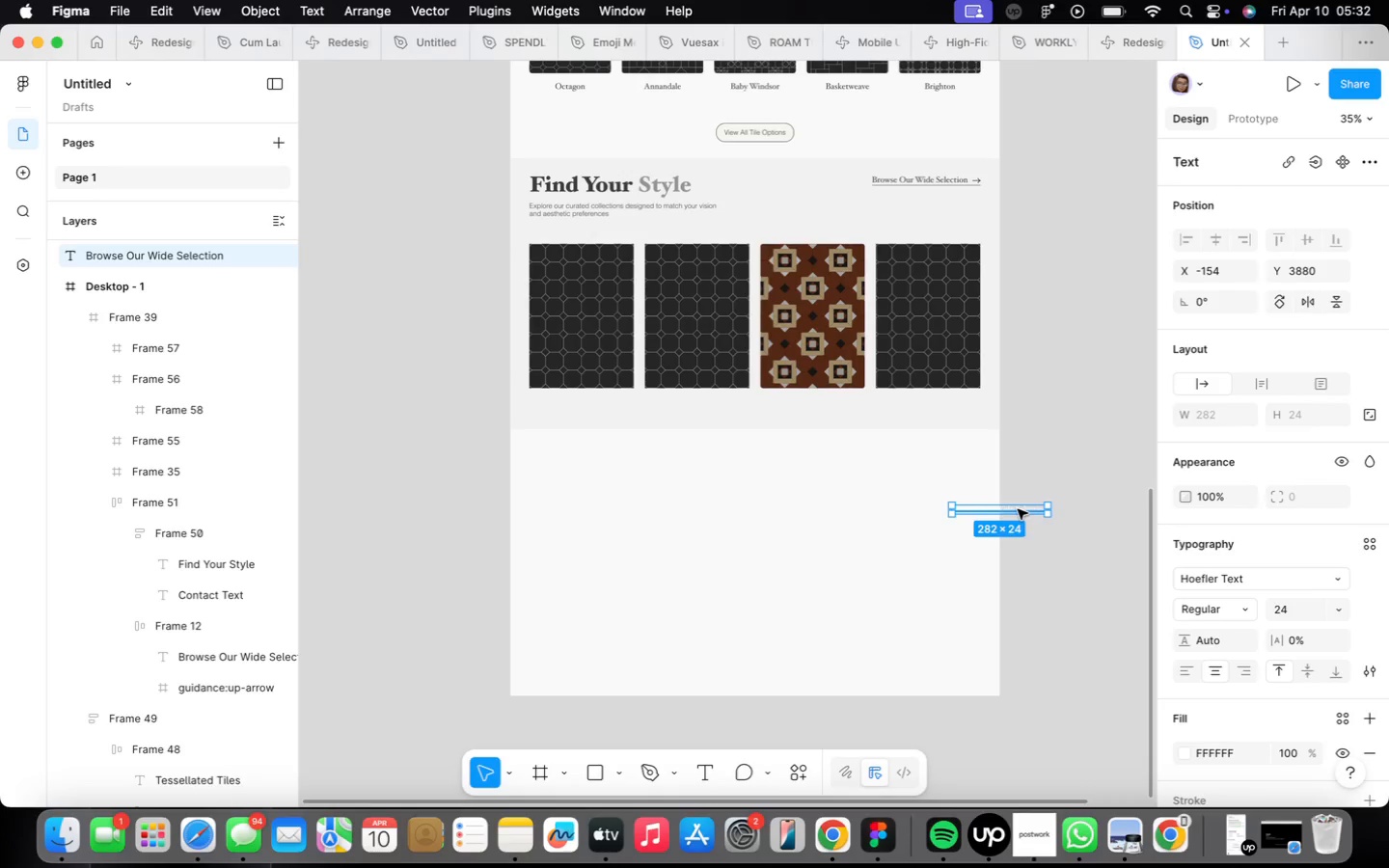 
left_click_drag(start_coordinate=[1018, 509], to_coordinate=[839, 384])
 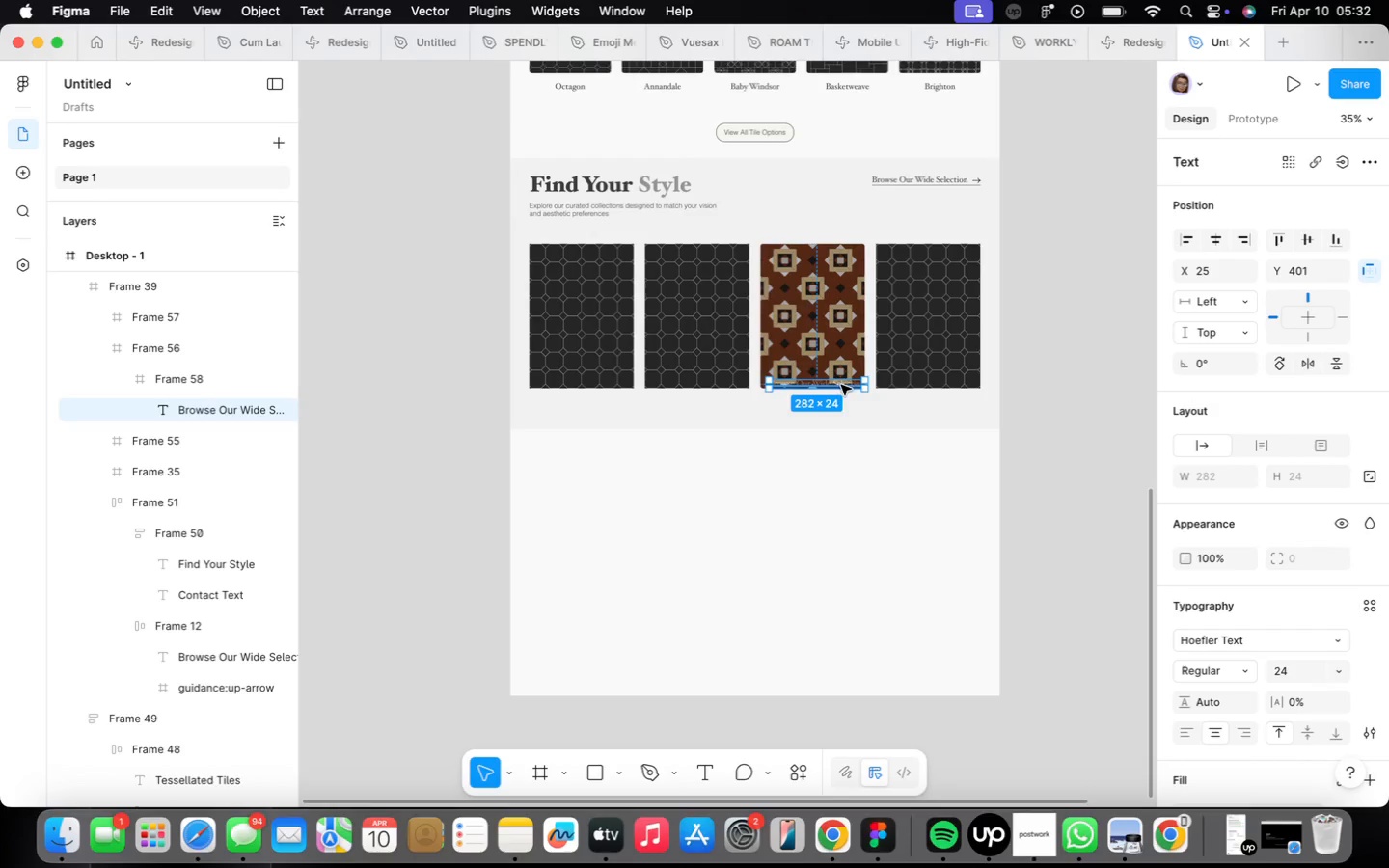 
left_click_drag(start_coordinate=[837, 384], to_coordinate=[829, 349])
 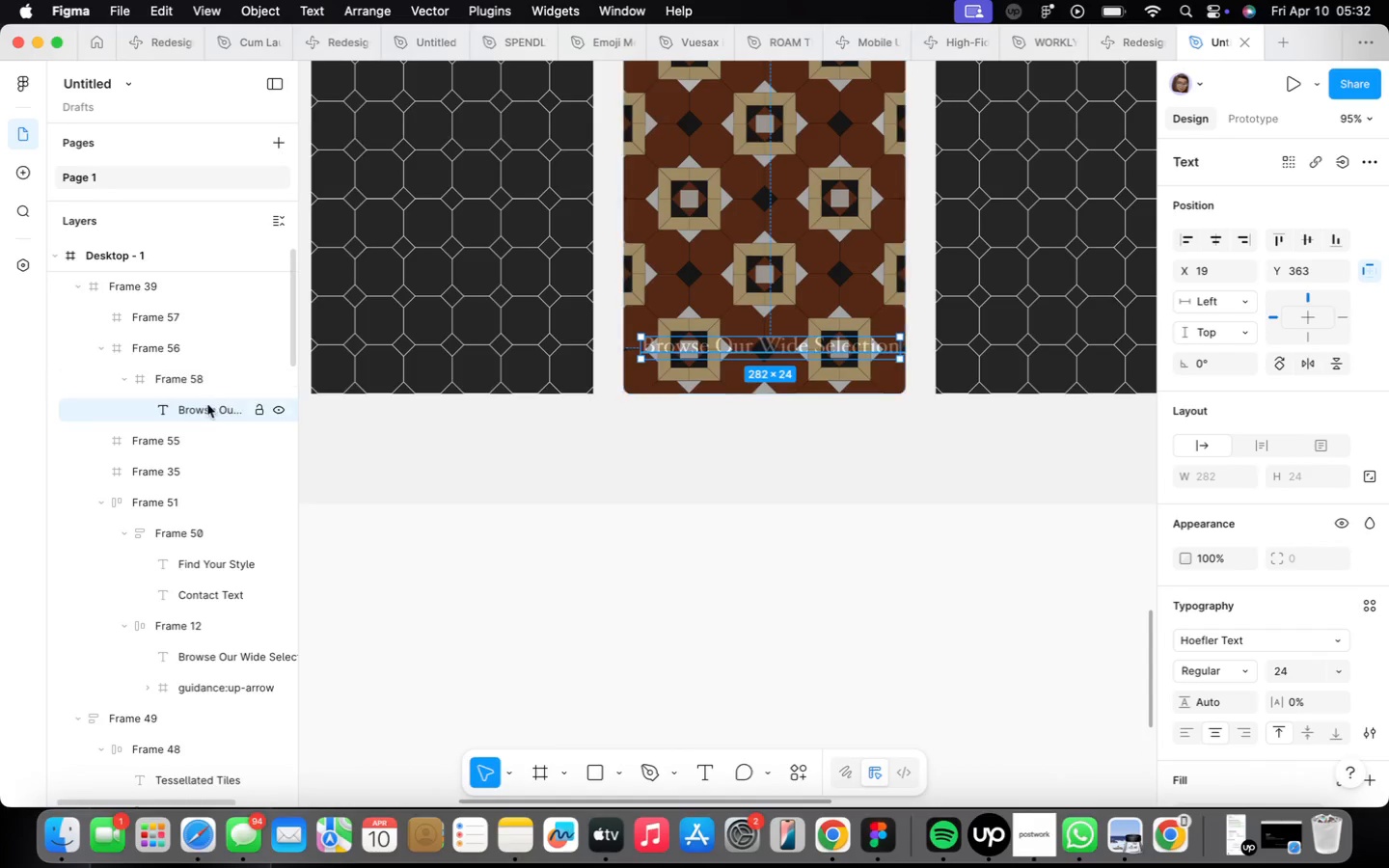 
scroll: coordinate [841, 385], scroll_direction: up, amount: 14.0
 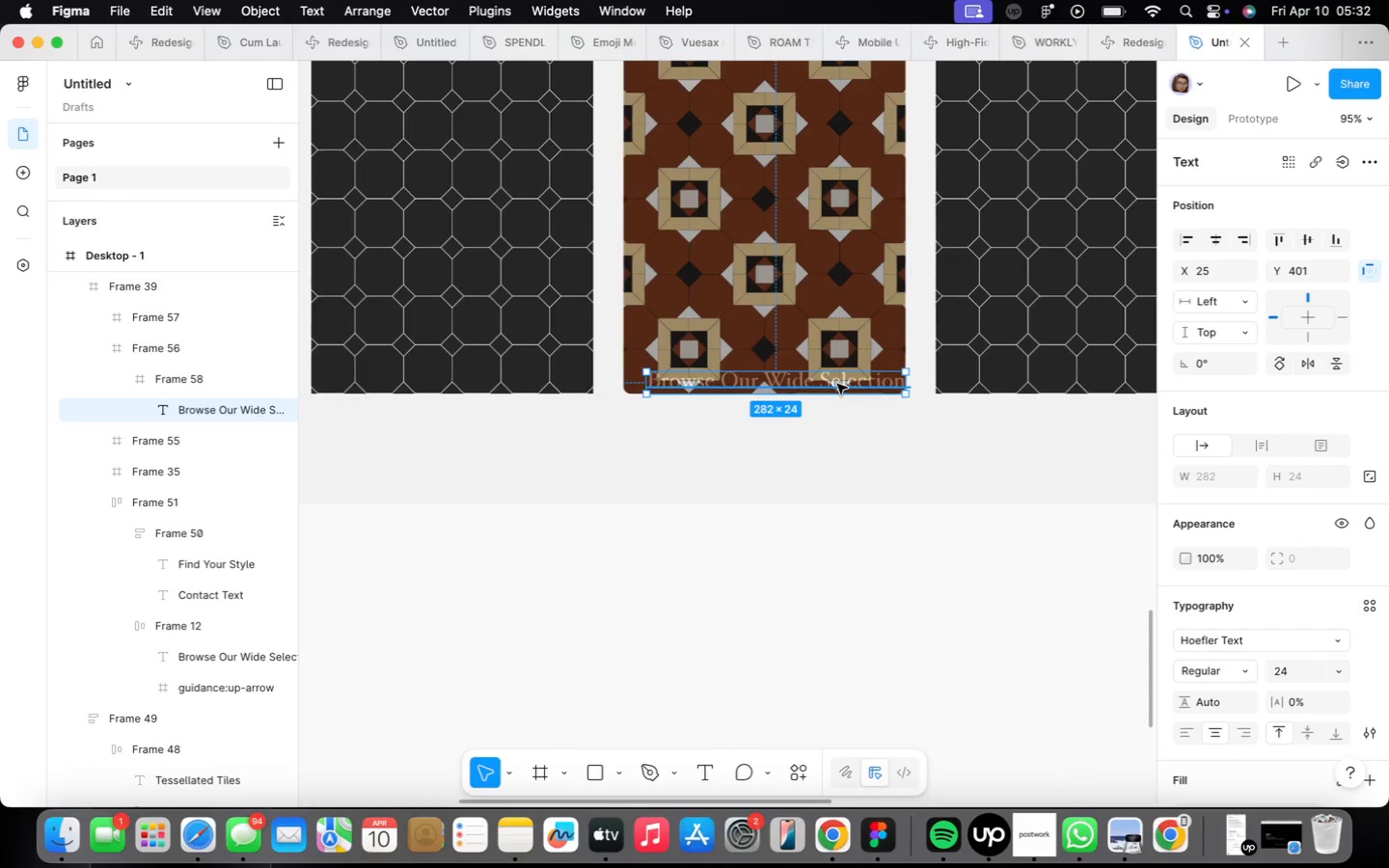 
left_click_drag(start_coordinate=[208, 405], to_coordinate=[211, 344])
 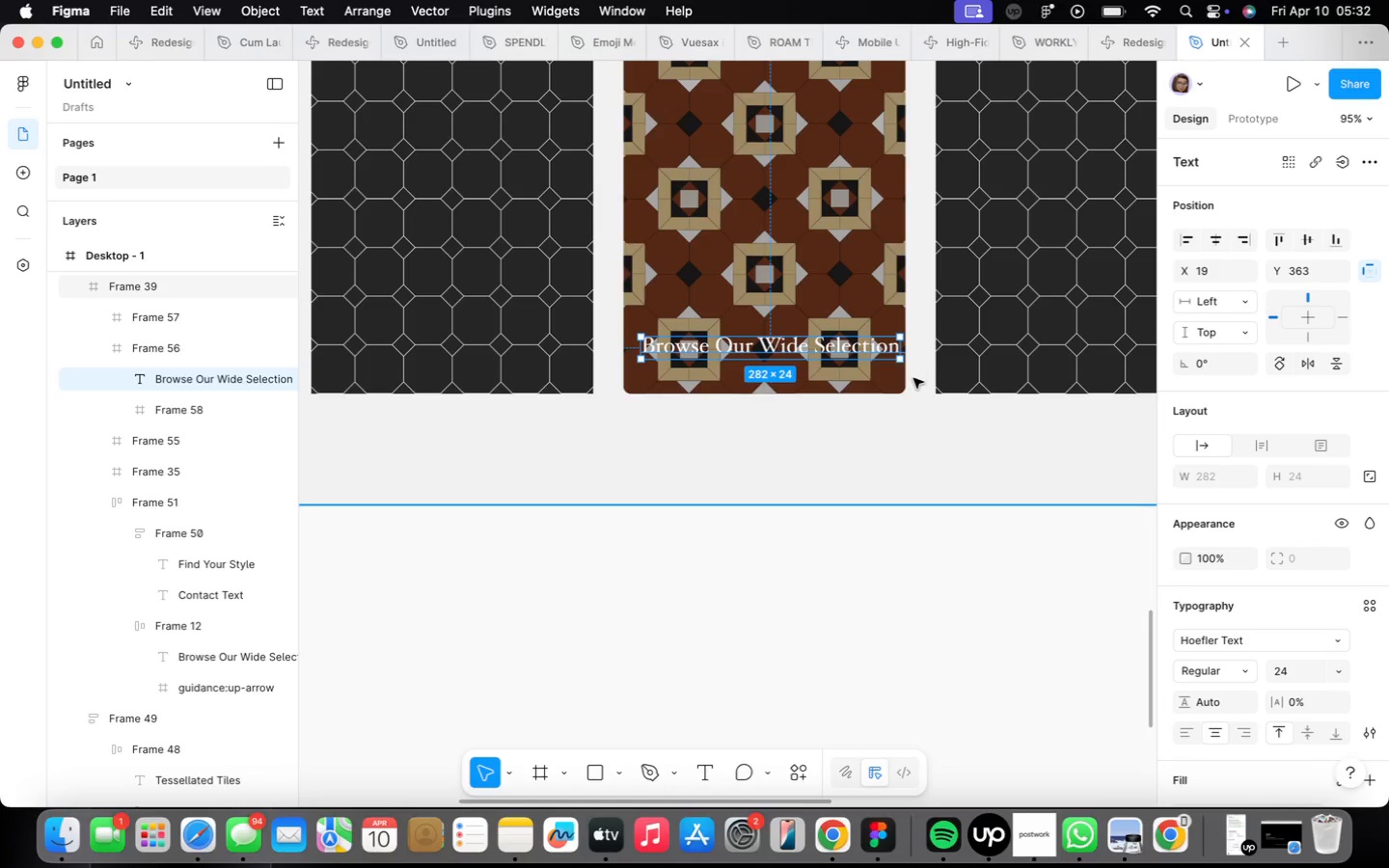 
key(ArrowLeft)
 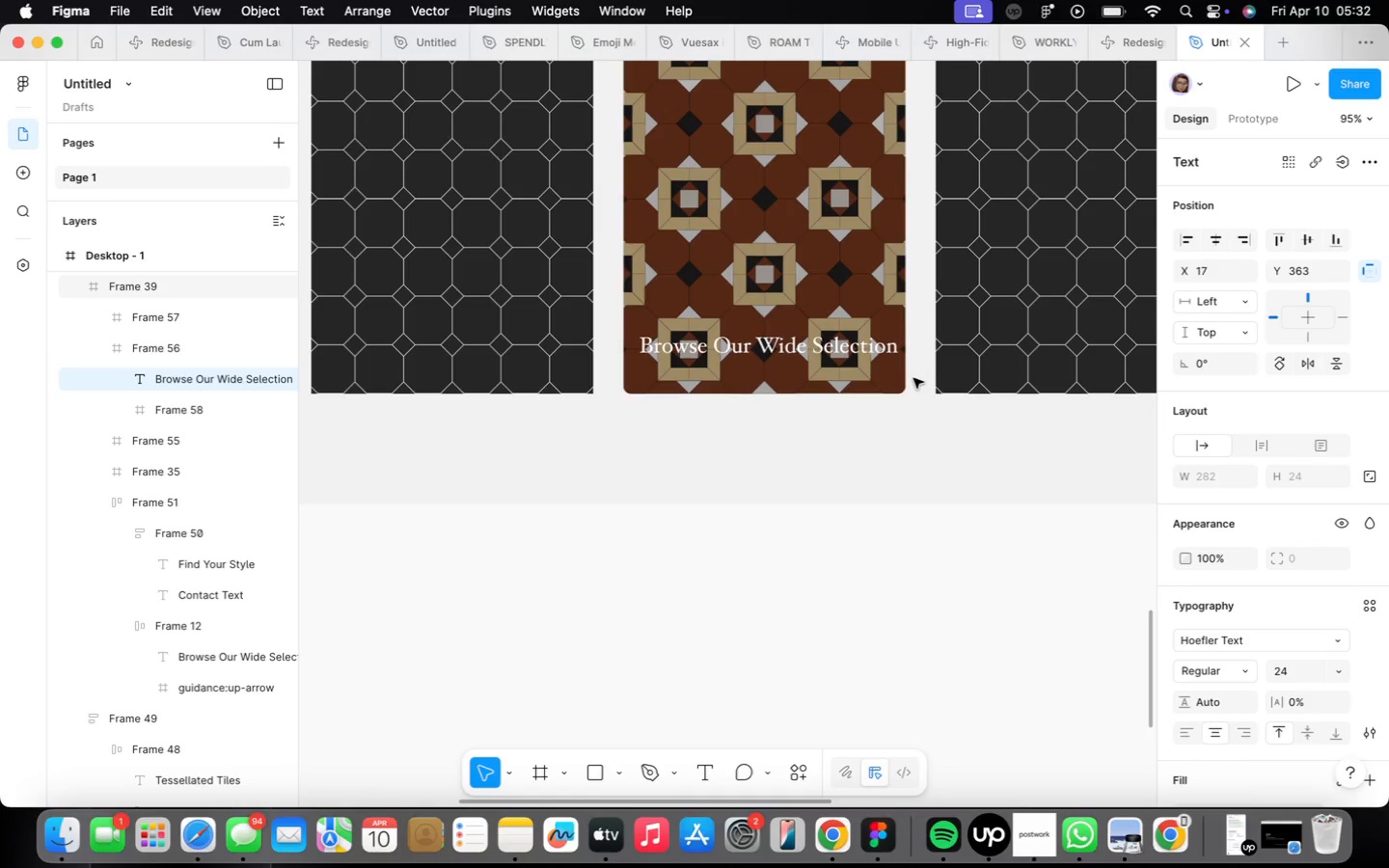 
hold_key(key=ArrowLeft, duration=1.0)
 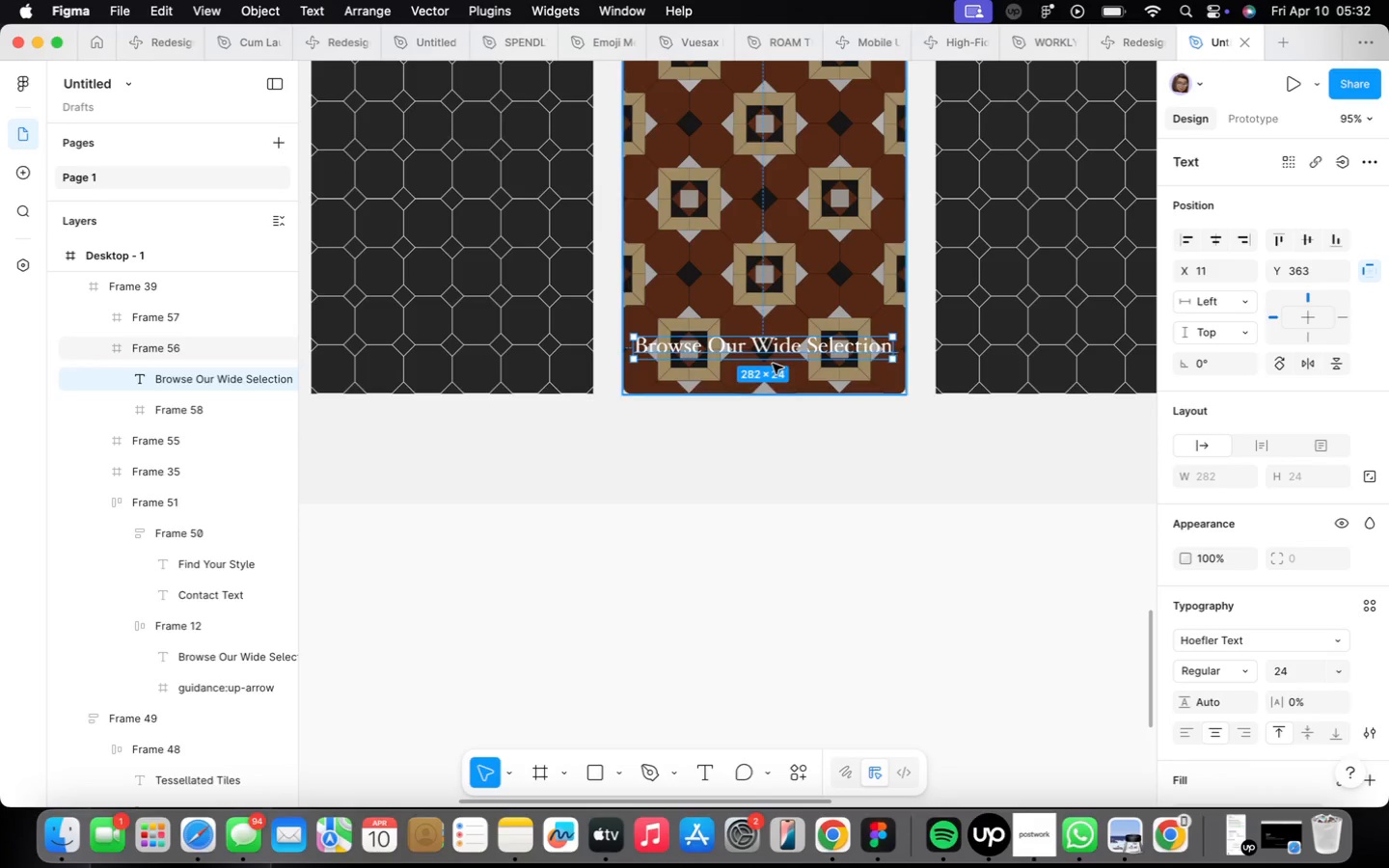 
key(ArrowLeft)
 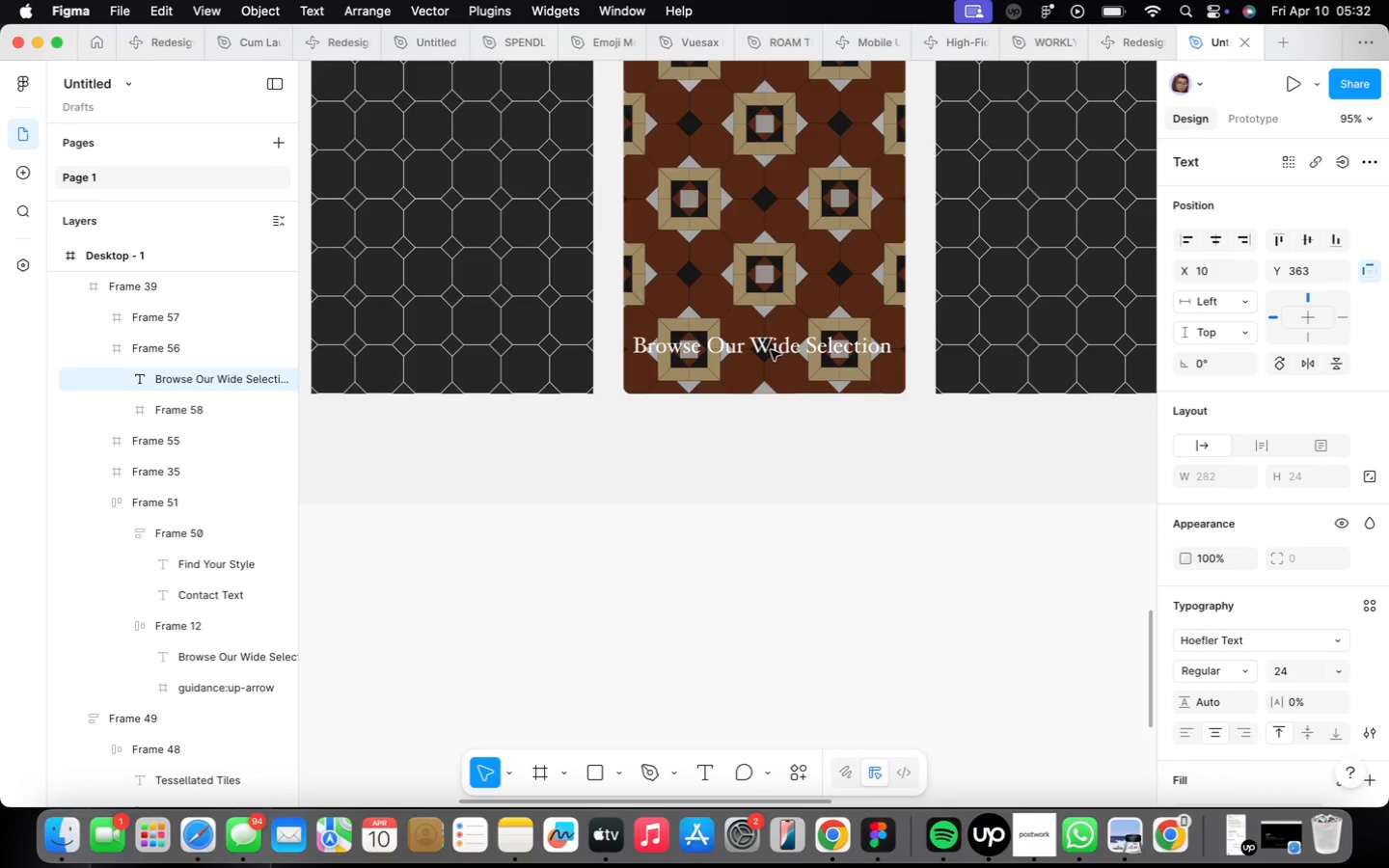 
key(ArrowLeft)
 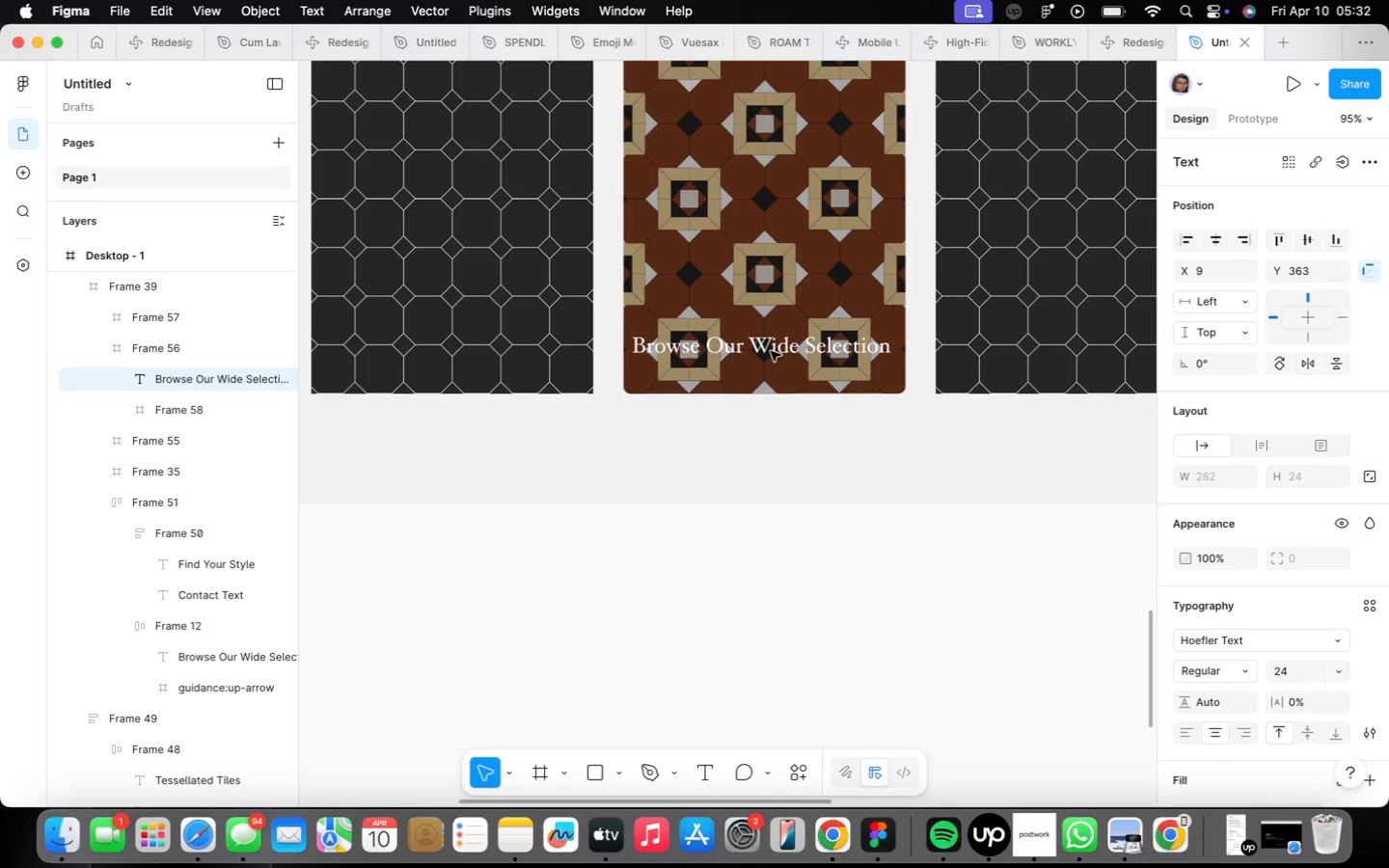 
key(ArrowLeft)
 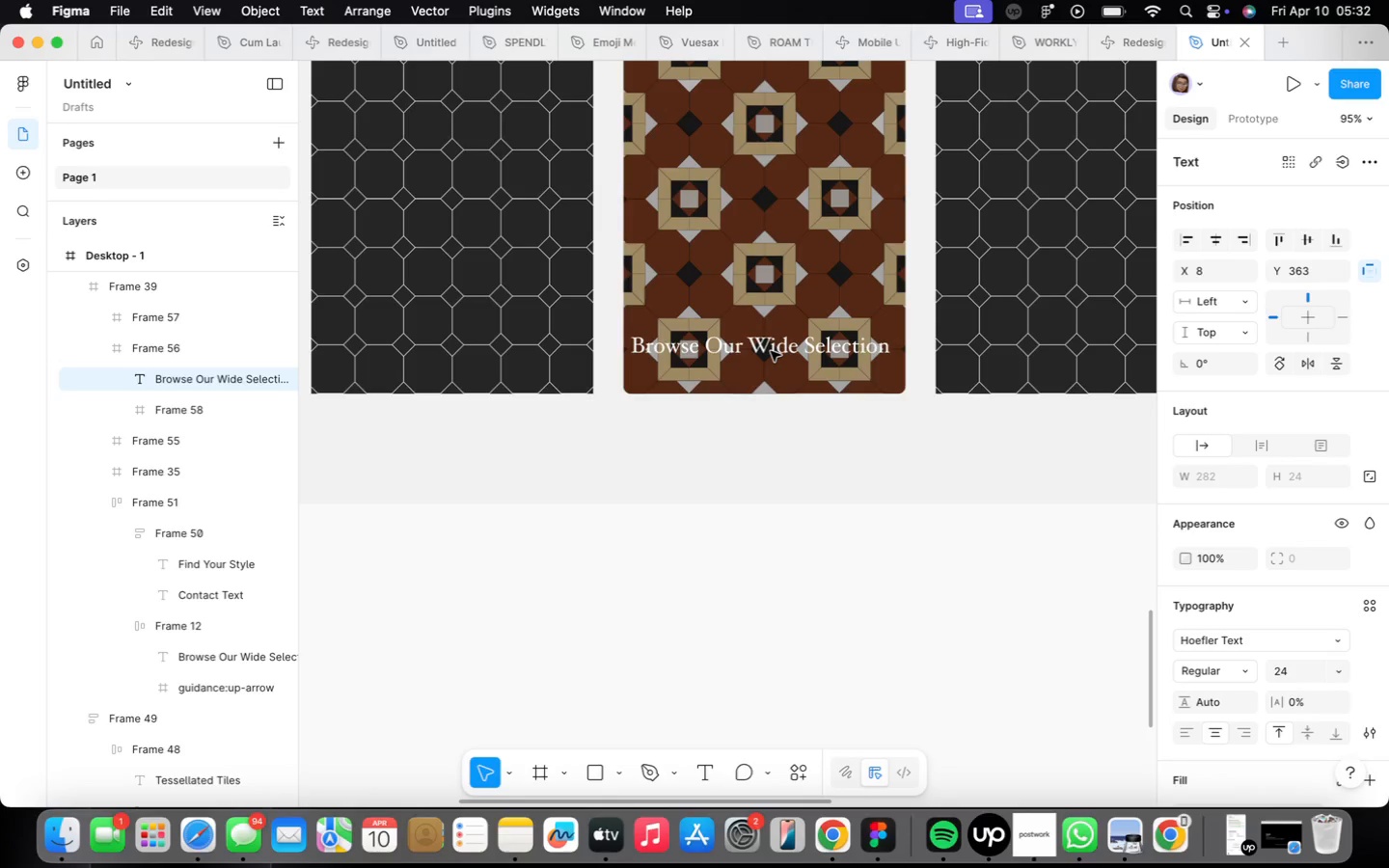 
key(ArrowLeft)
 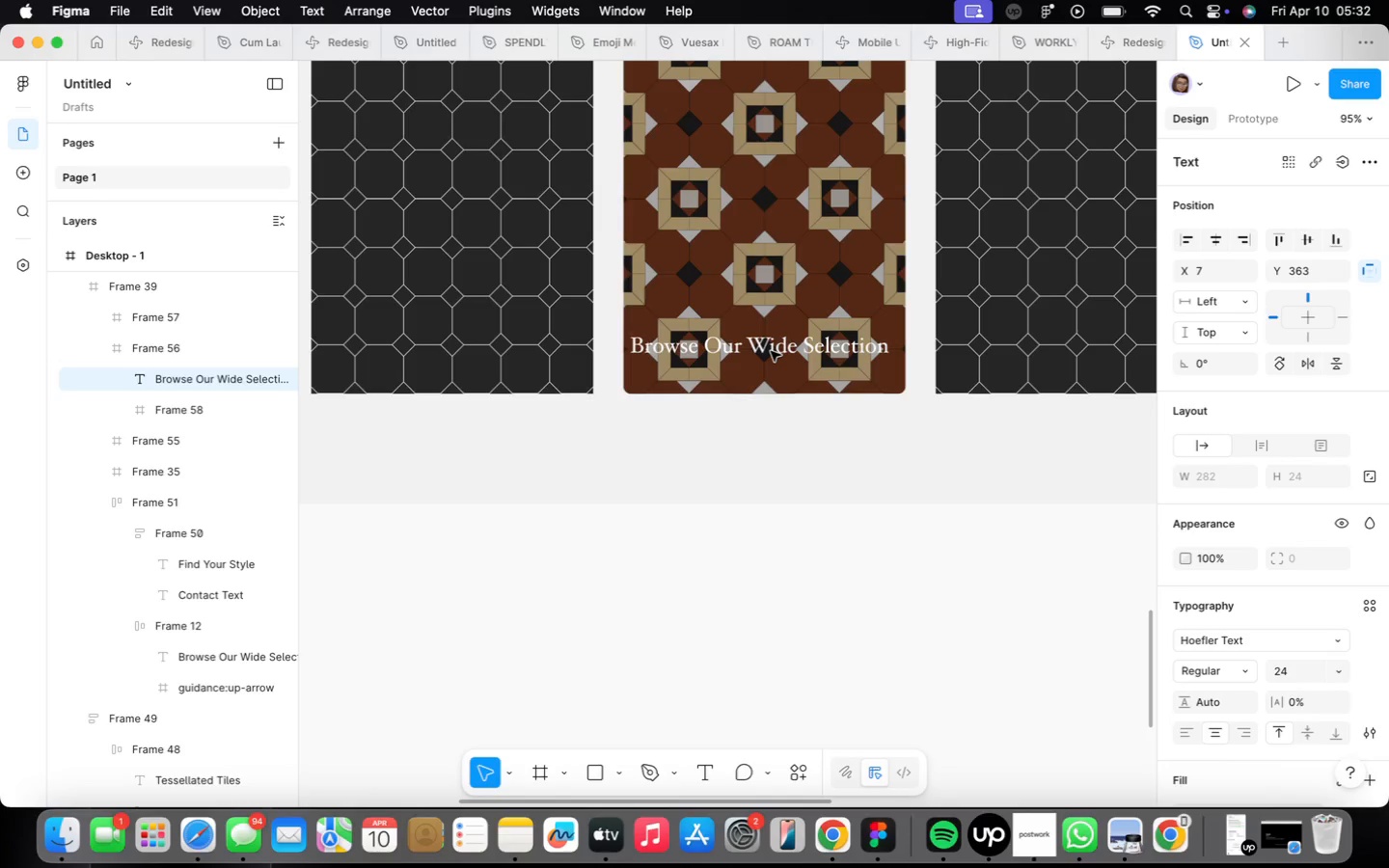 
key(ArrowLeft)
 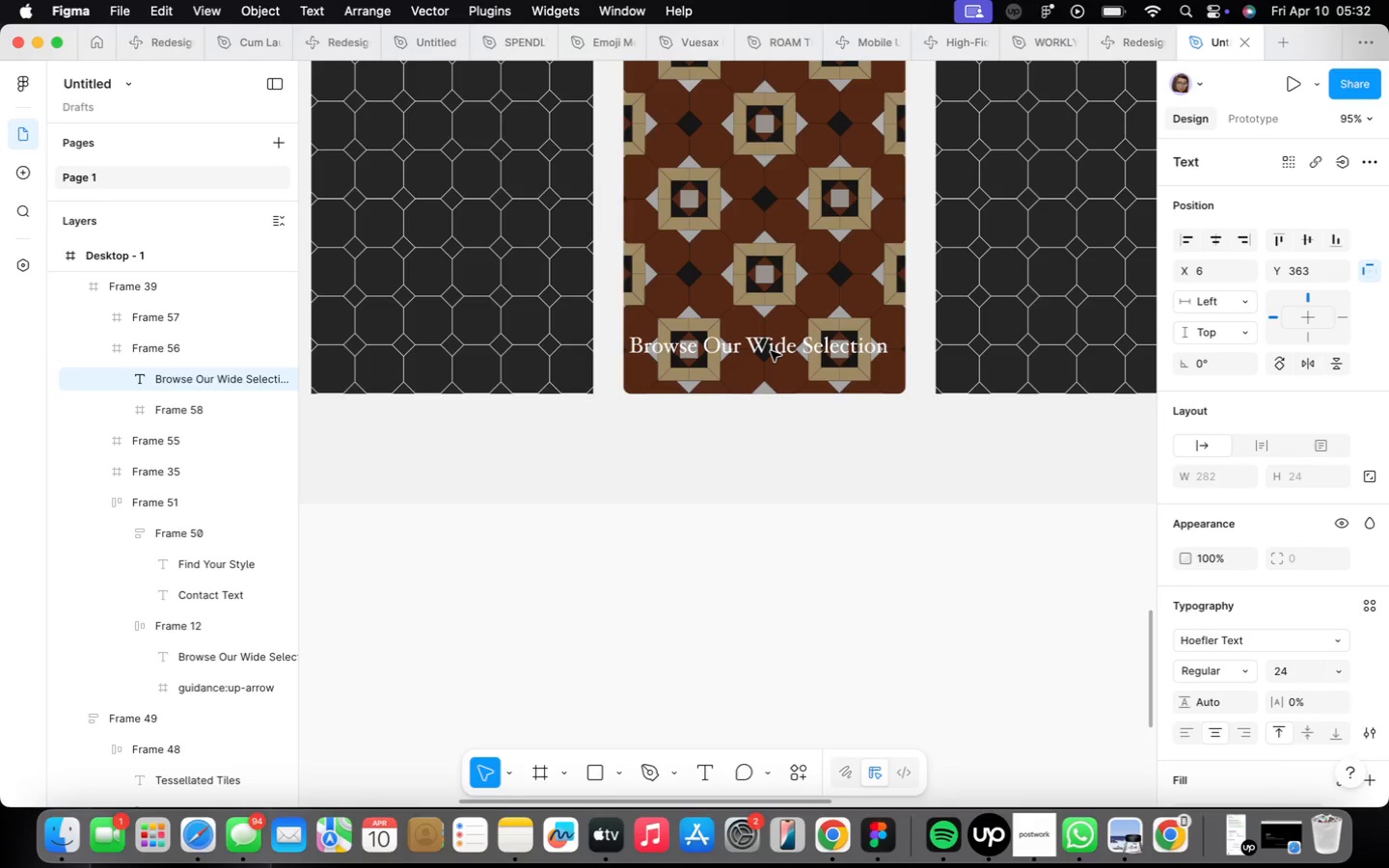 
key(ArrowLeft)
 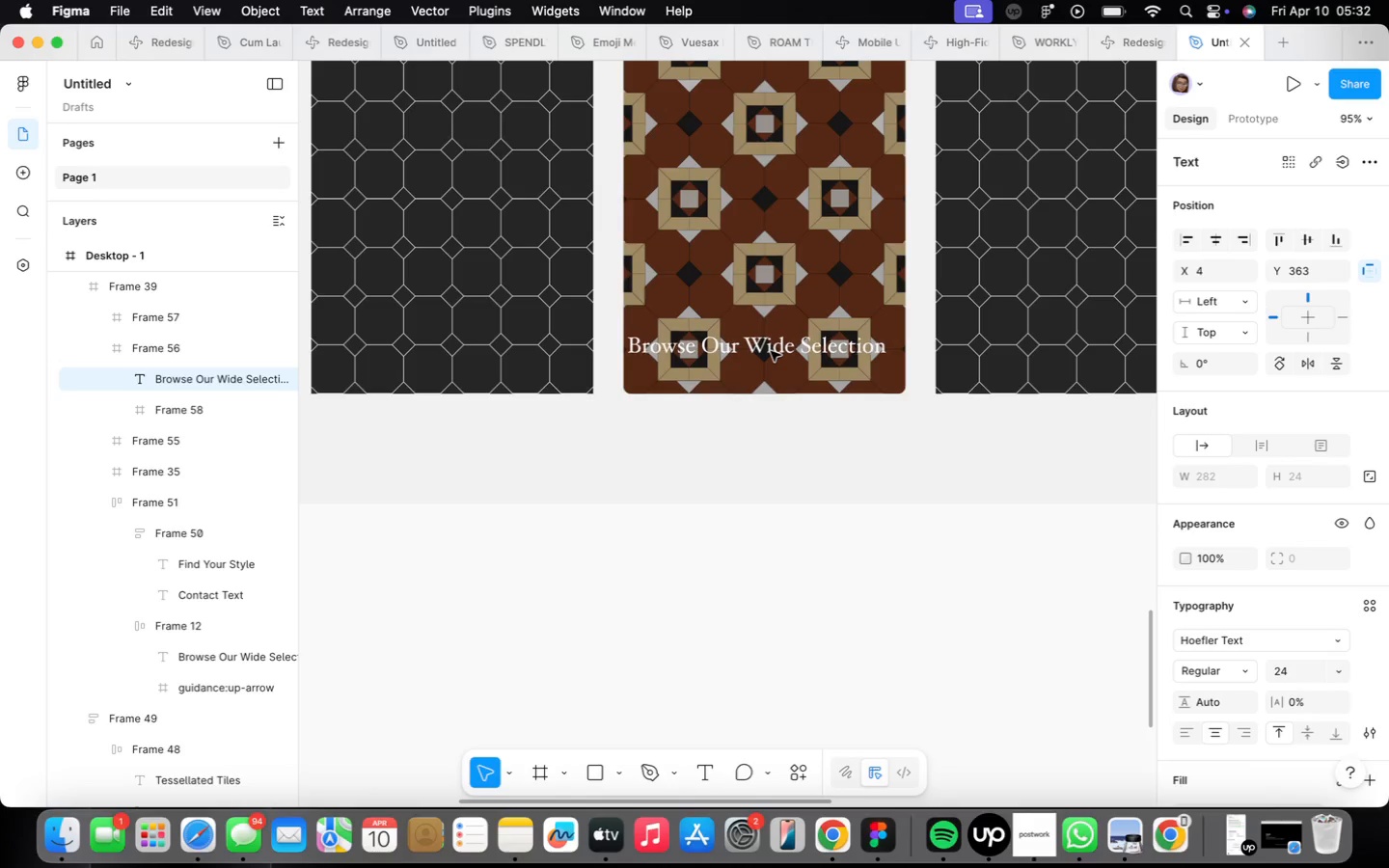 
key(ArrowLeft)
 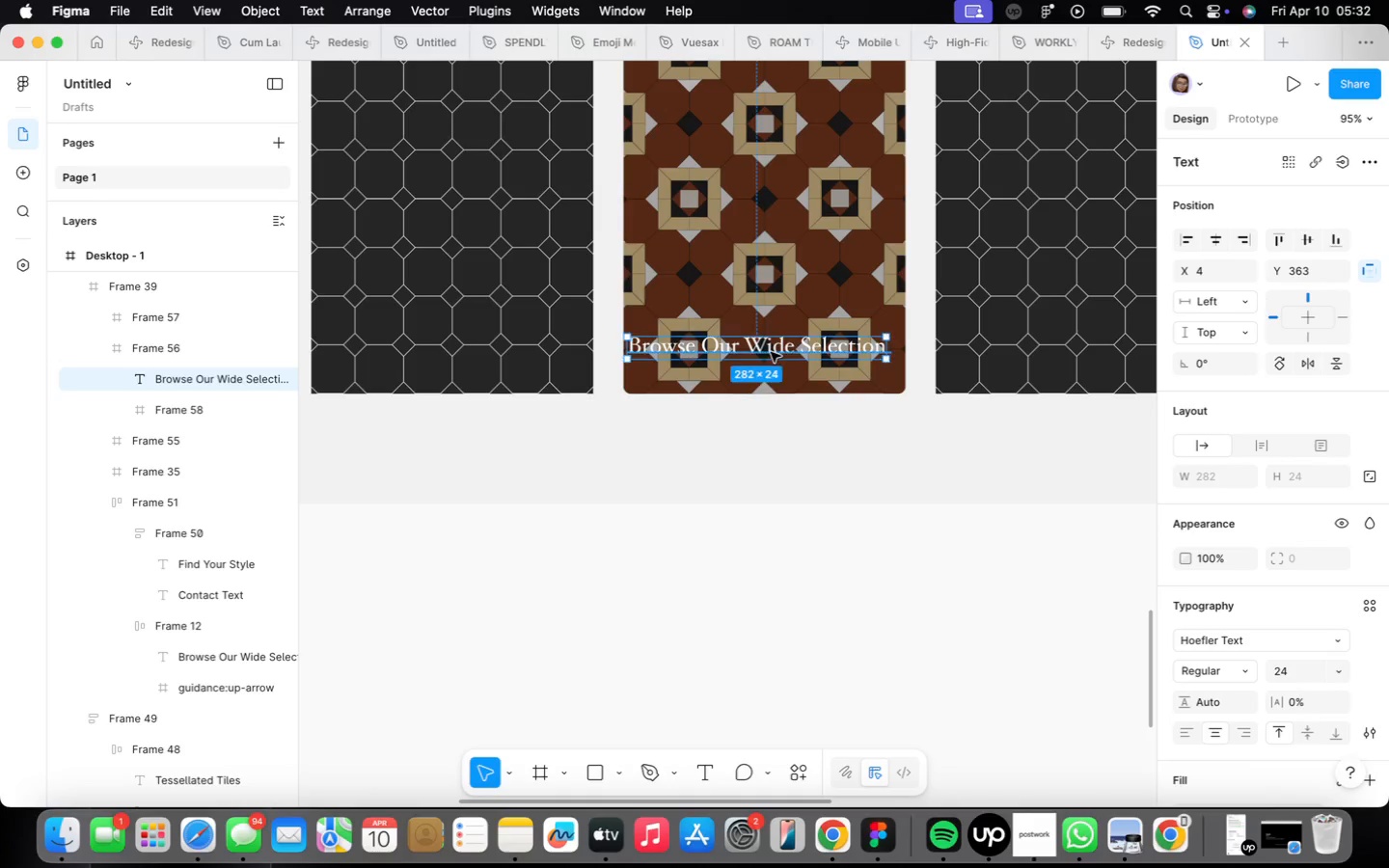 
key(ArrowLeft)
 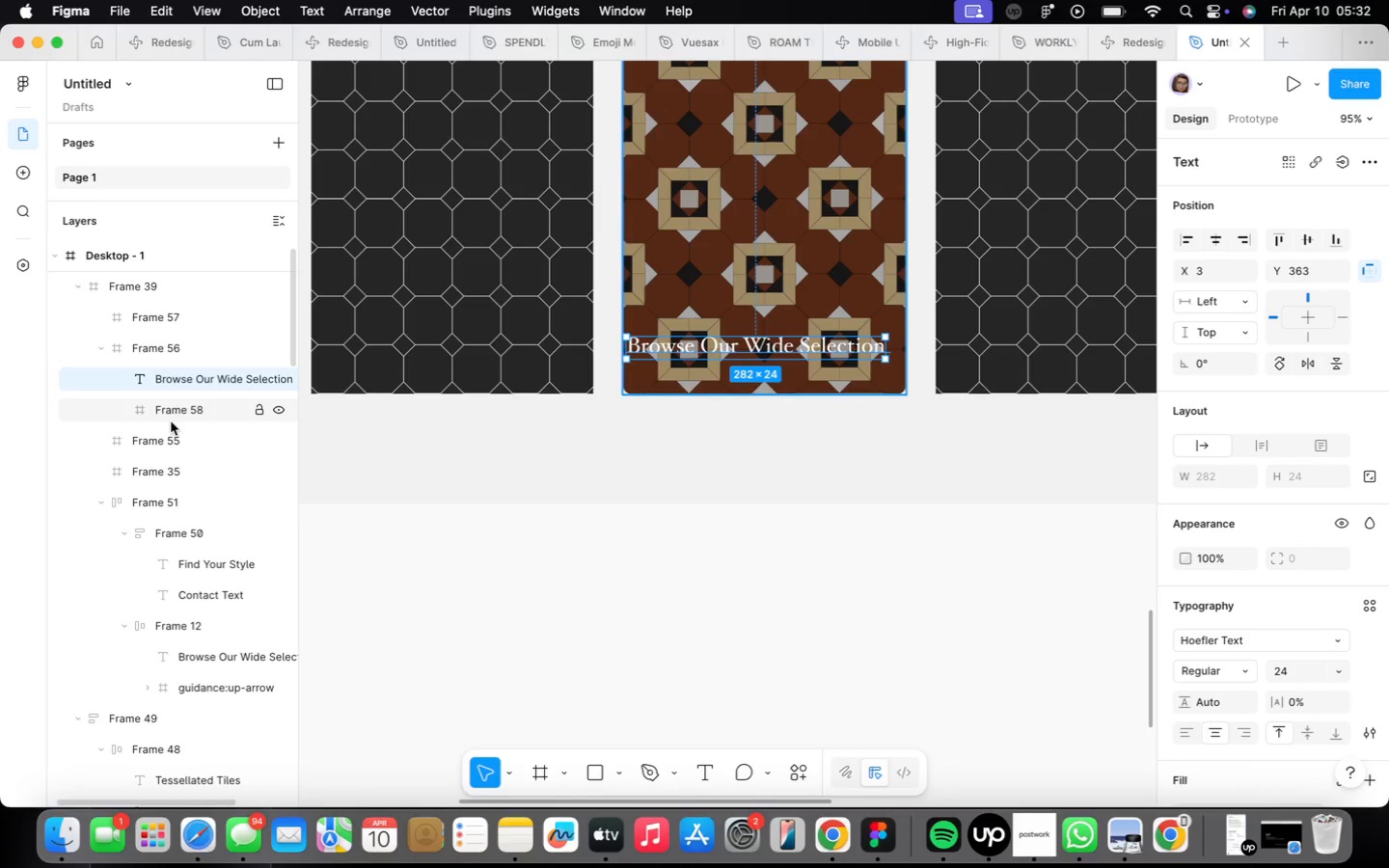 
left_click([172, 420])
 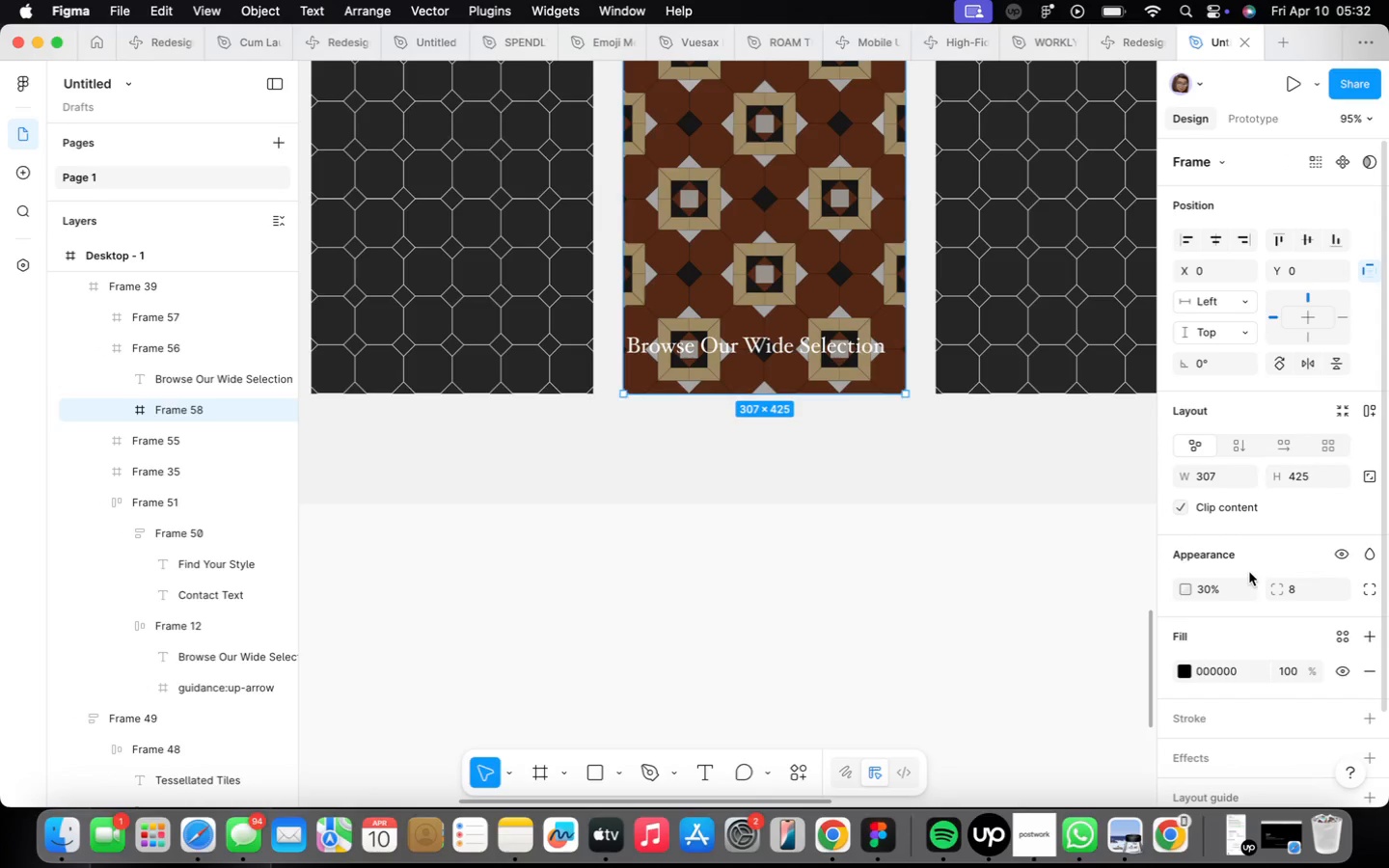 
left_click([1212, 588])
 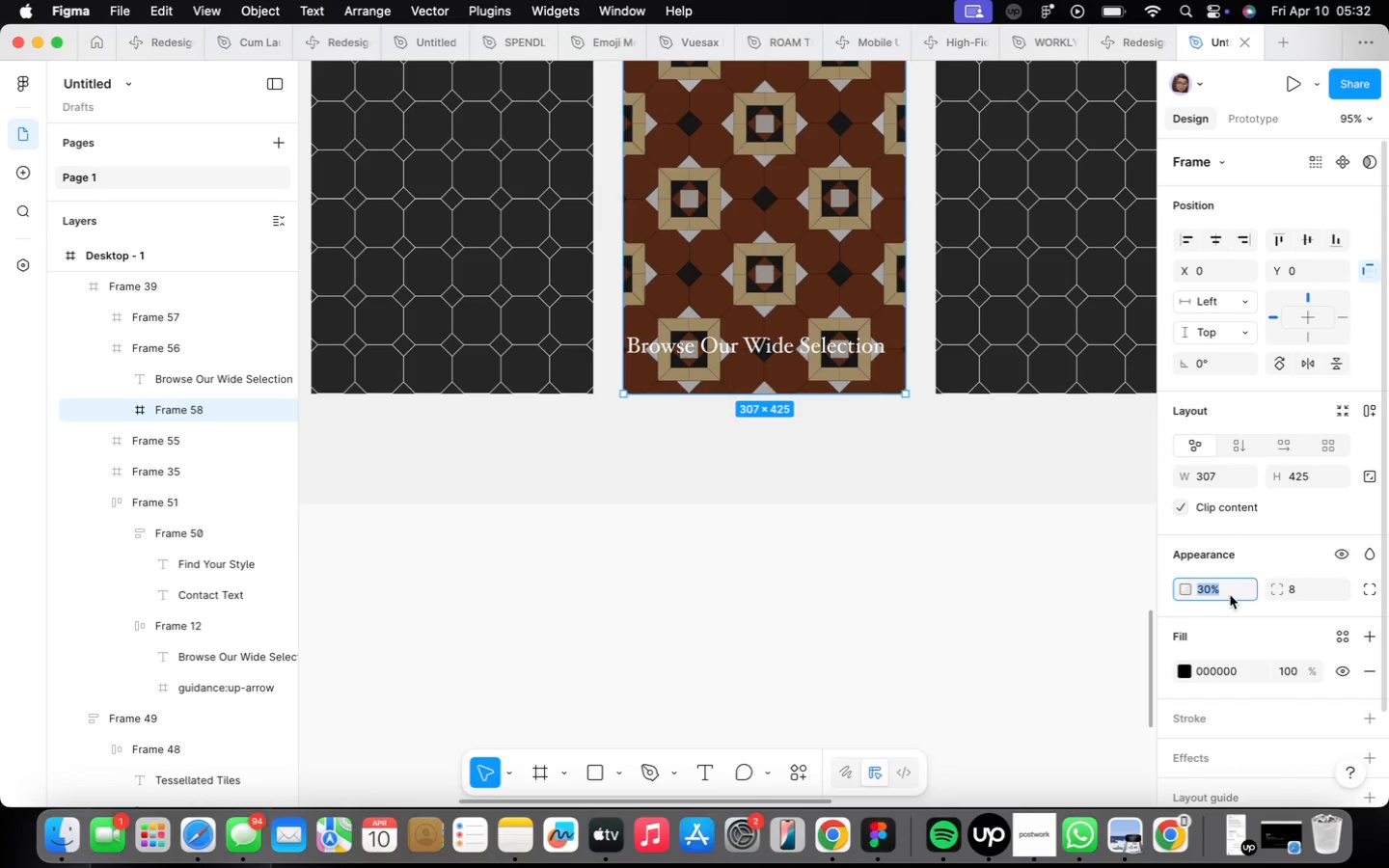 
type(20)
 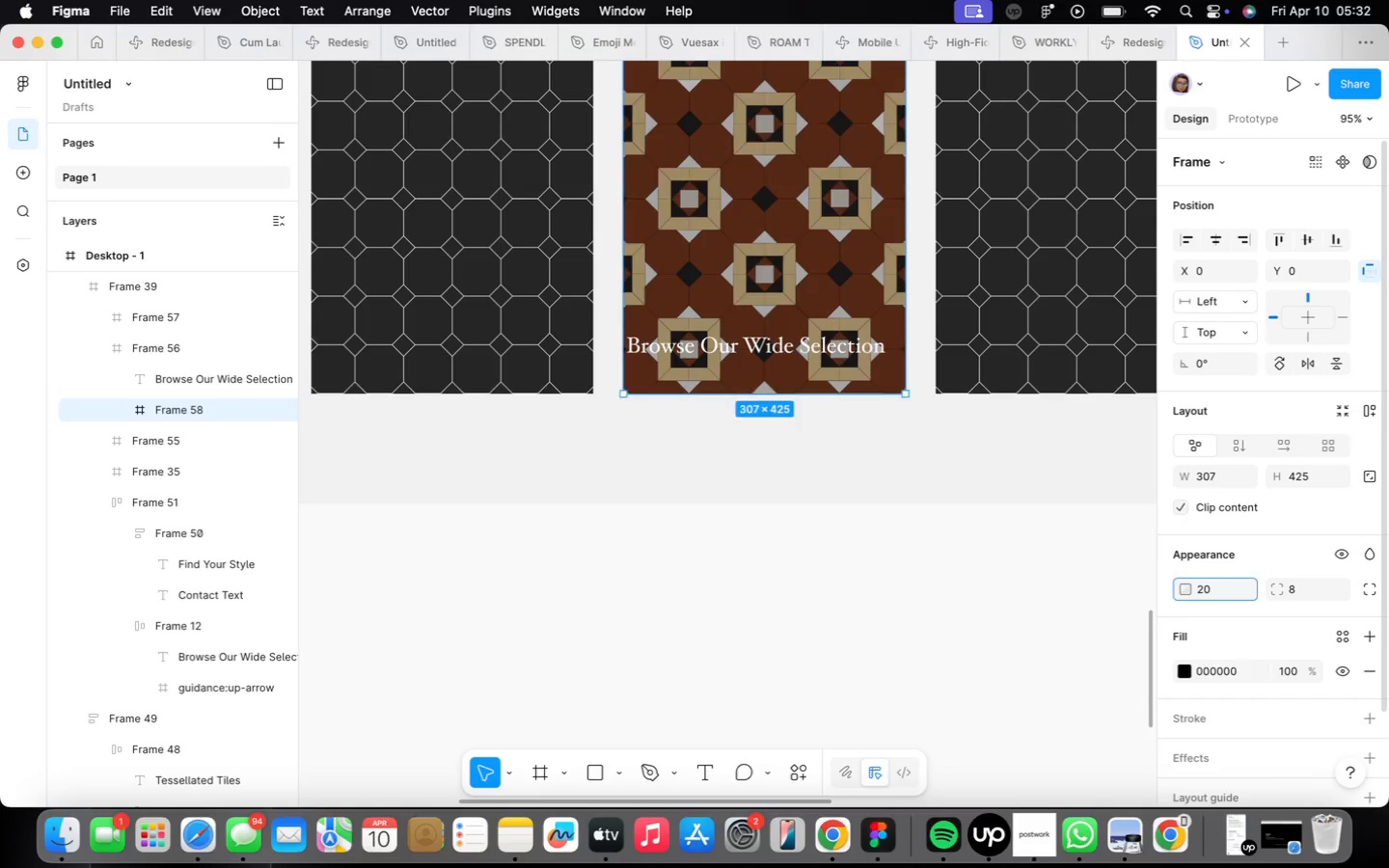 
key(Enter)
 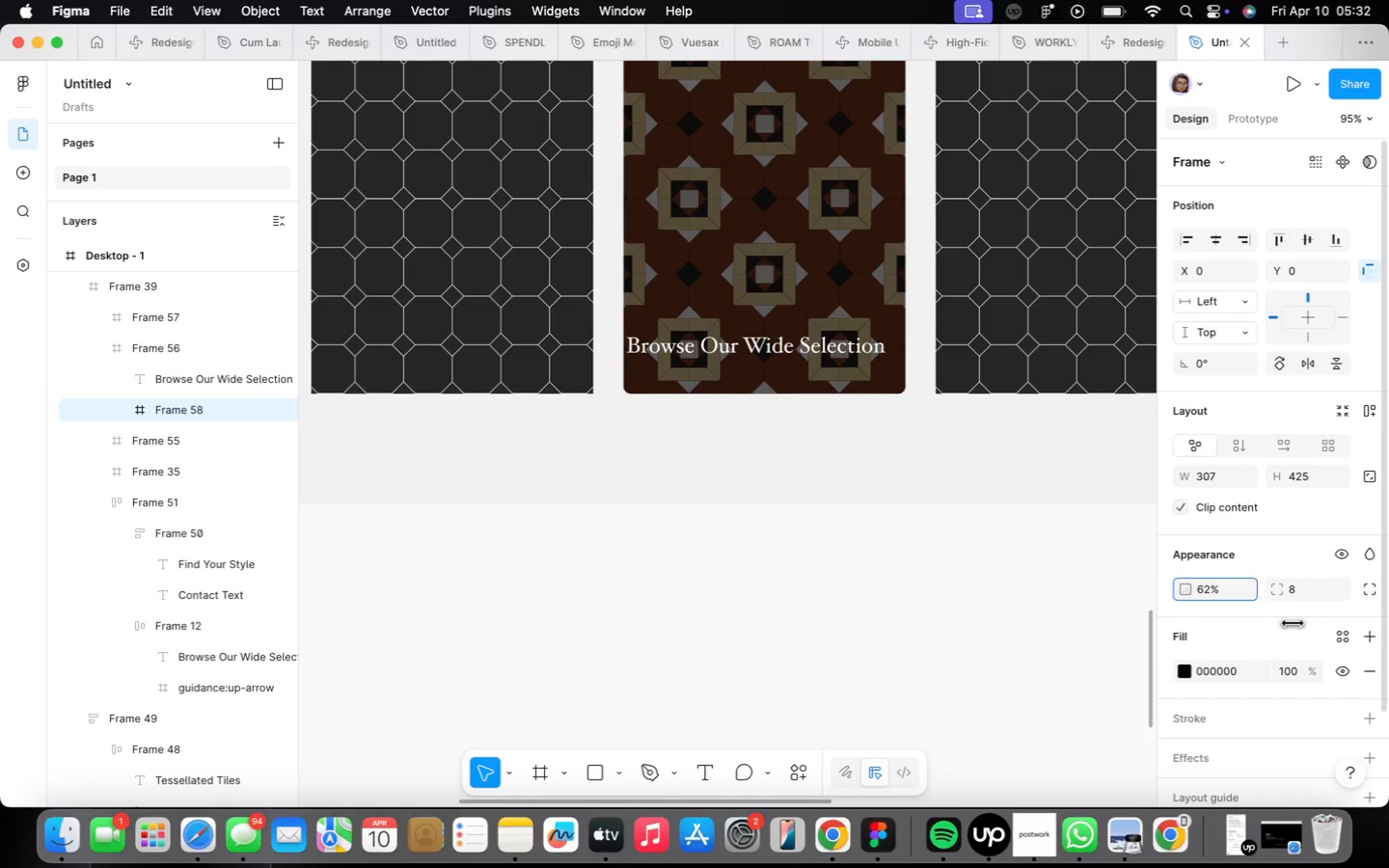 
wait(7.76)
 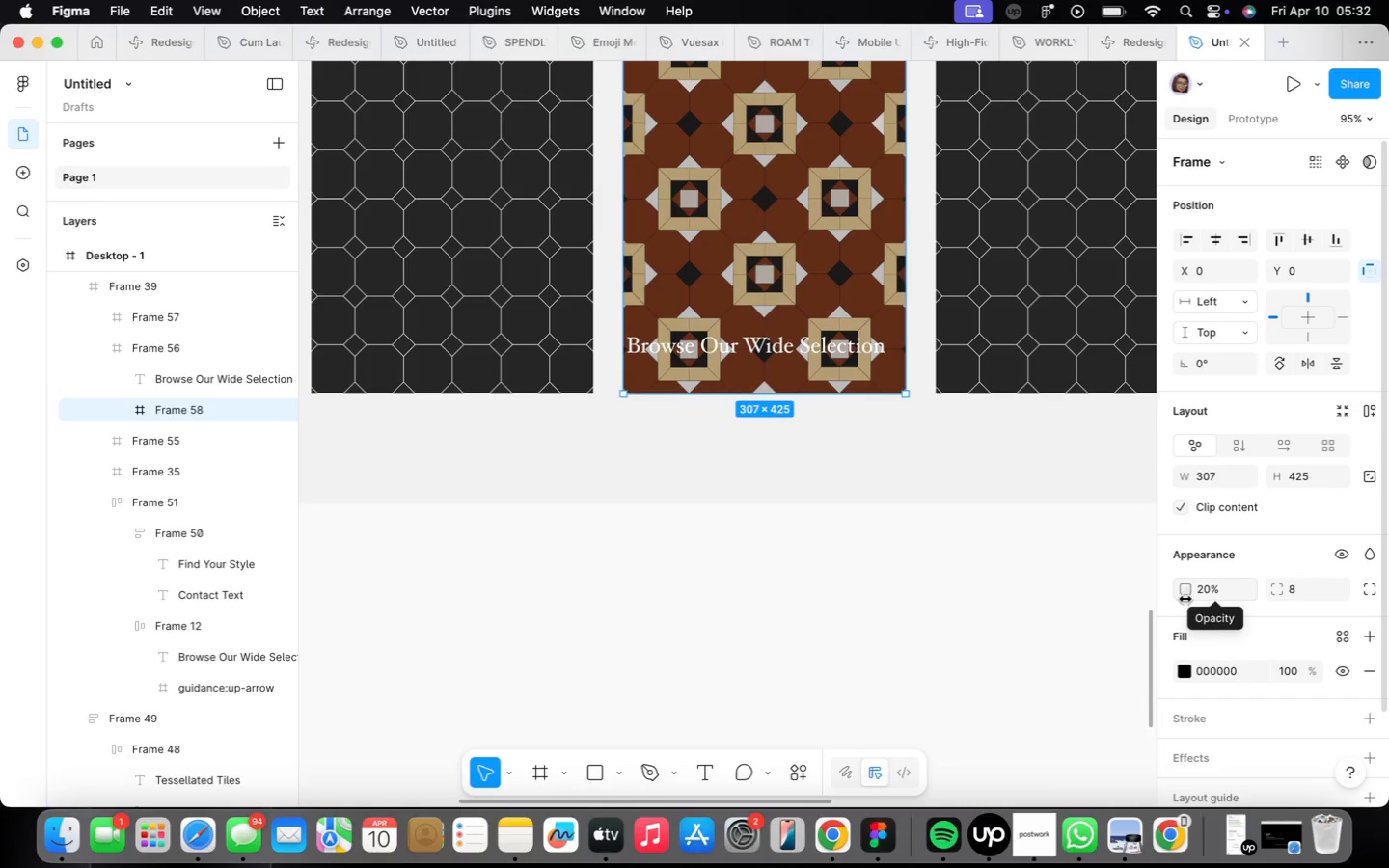 
left_click([928, 638])
 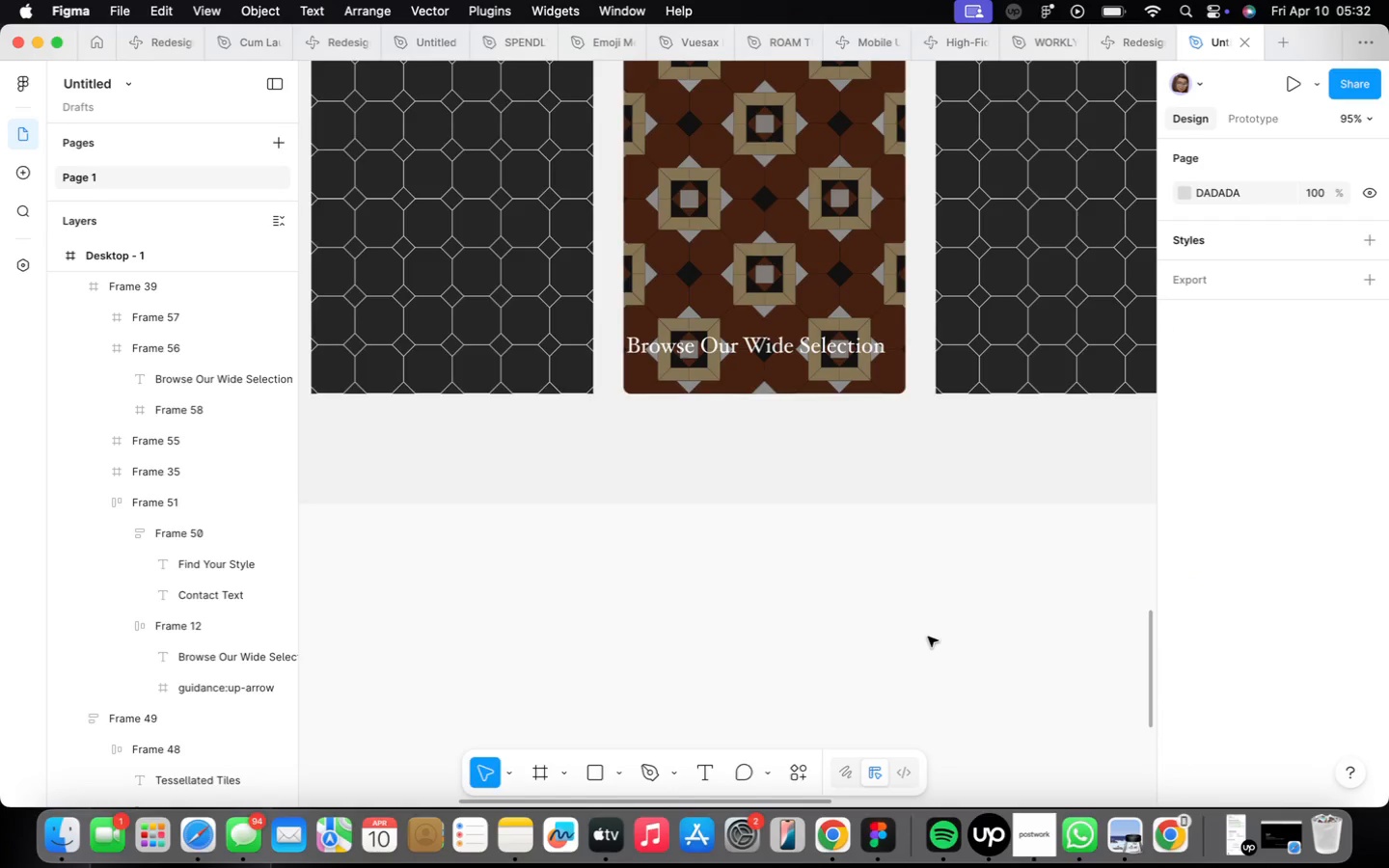 
scroll: coordinate [924, 633], scroll_direction: down, amount: 15.0
 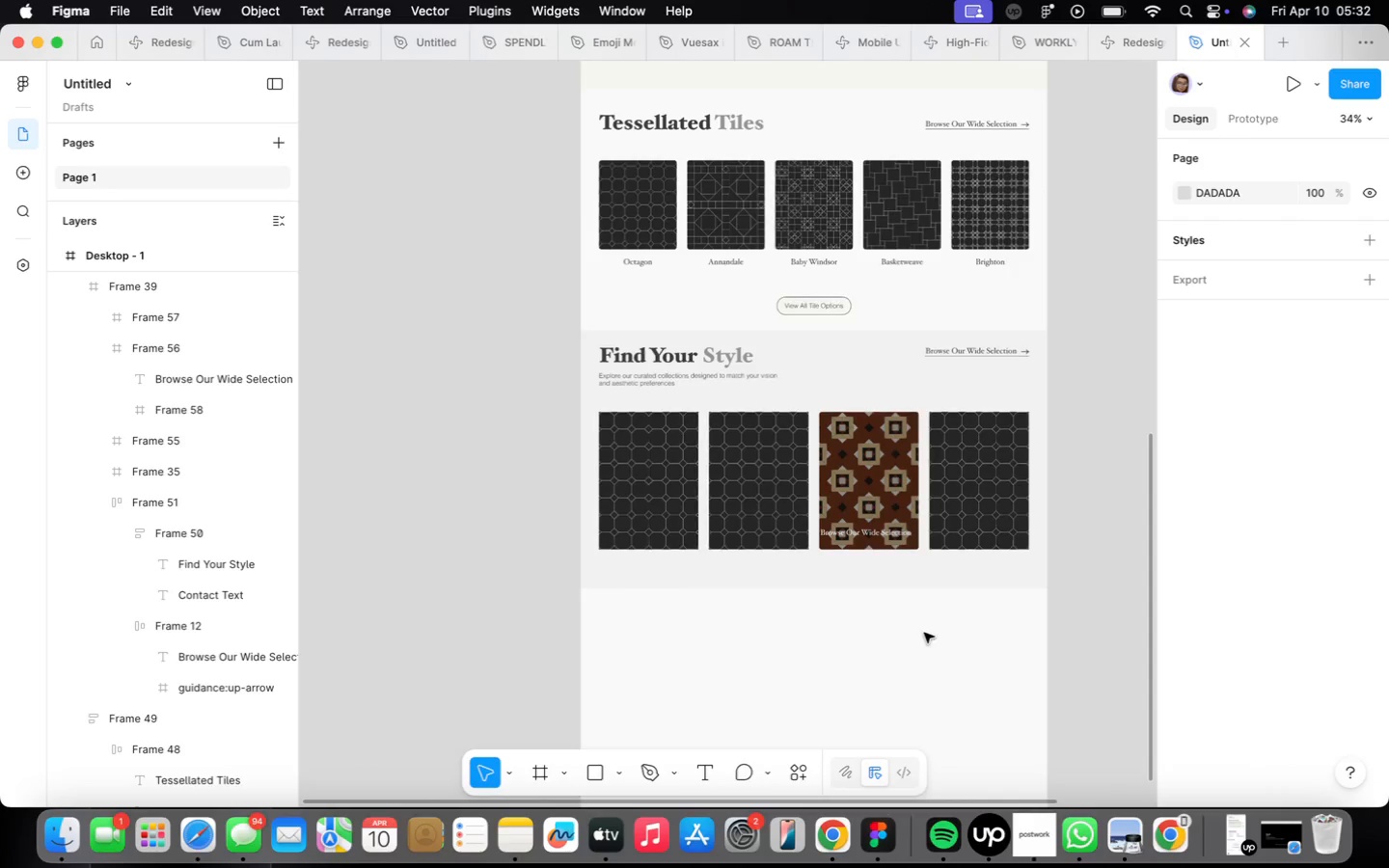 
scroll: coordinate [924, 633], scroll_direction: up, amount: 4.0
 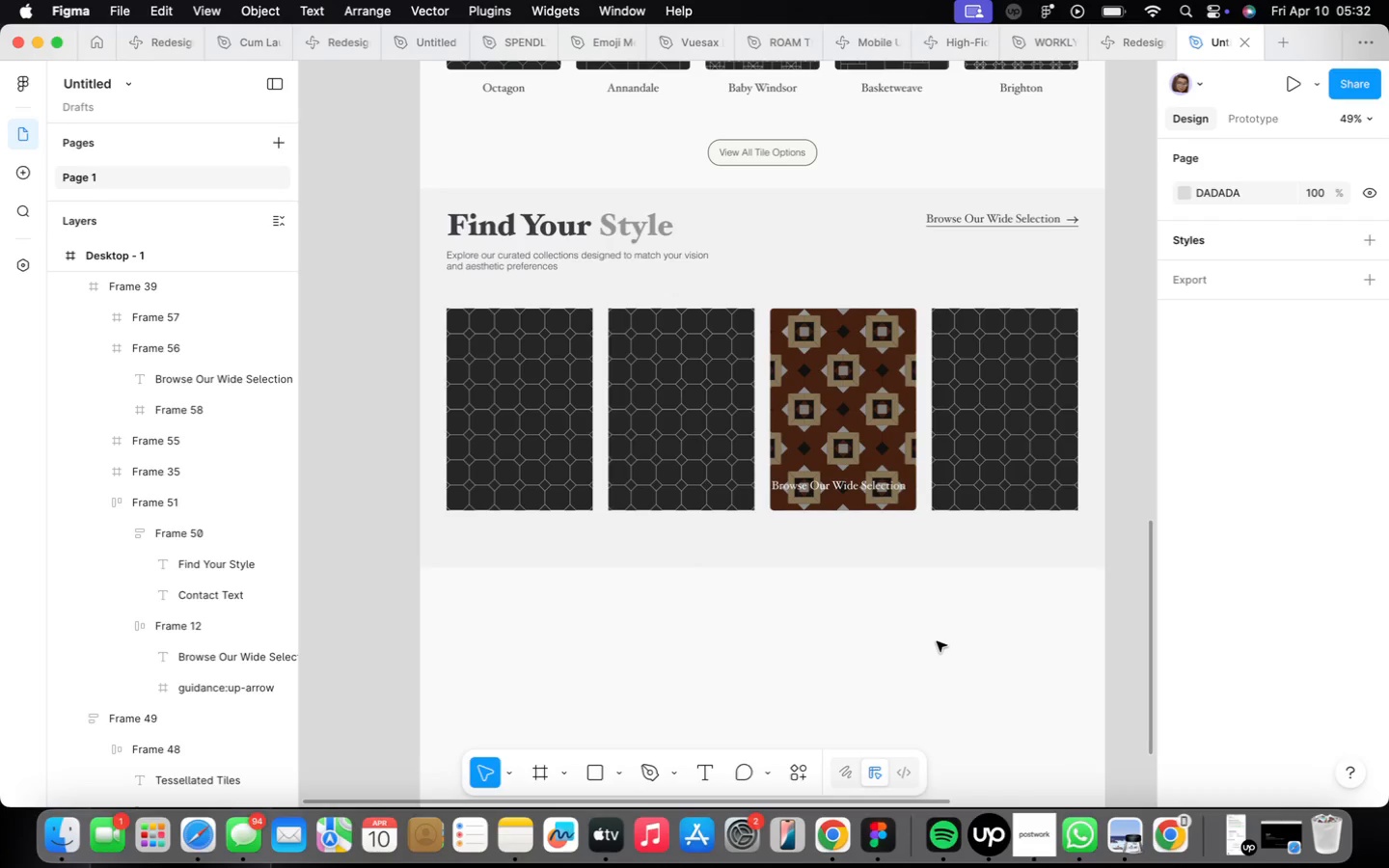 
wait(6.09)
 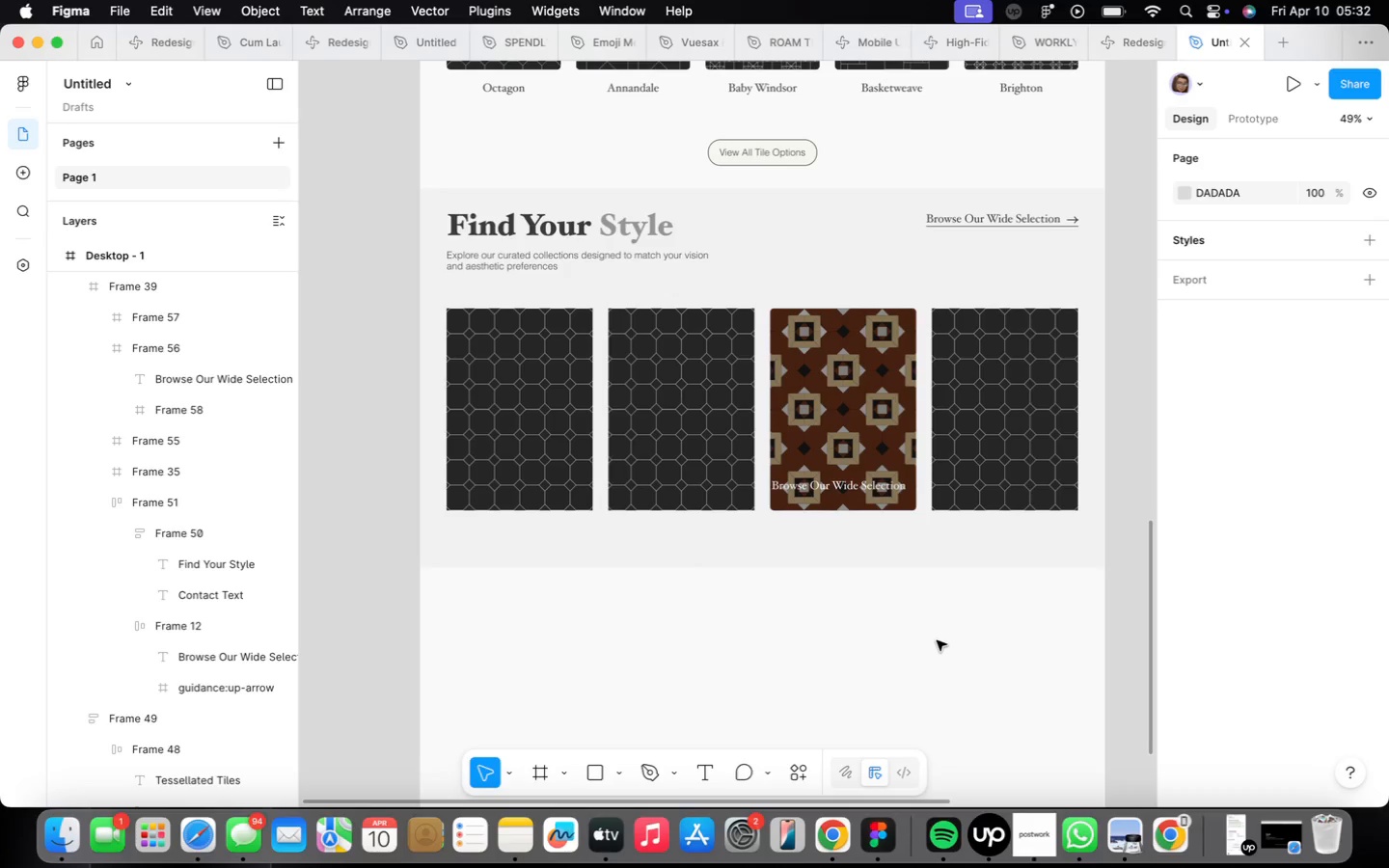 
scroll: coordinate [871, 509], scroll_direction: up, amount: 4.0
 